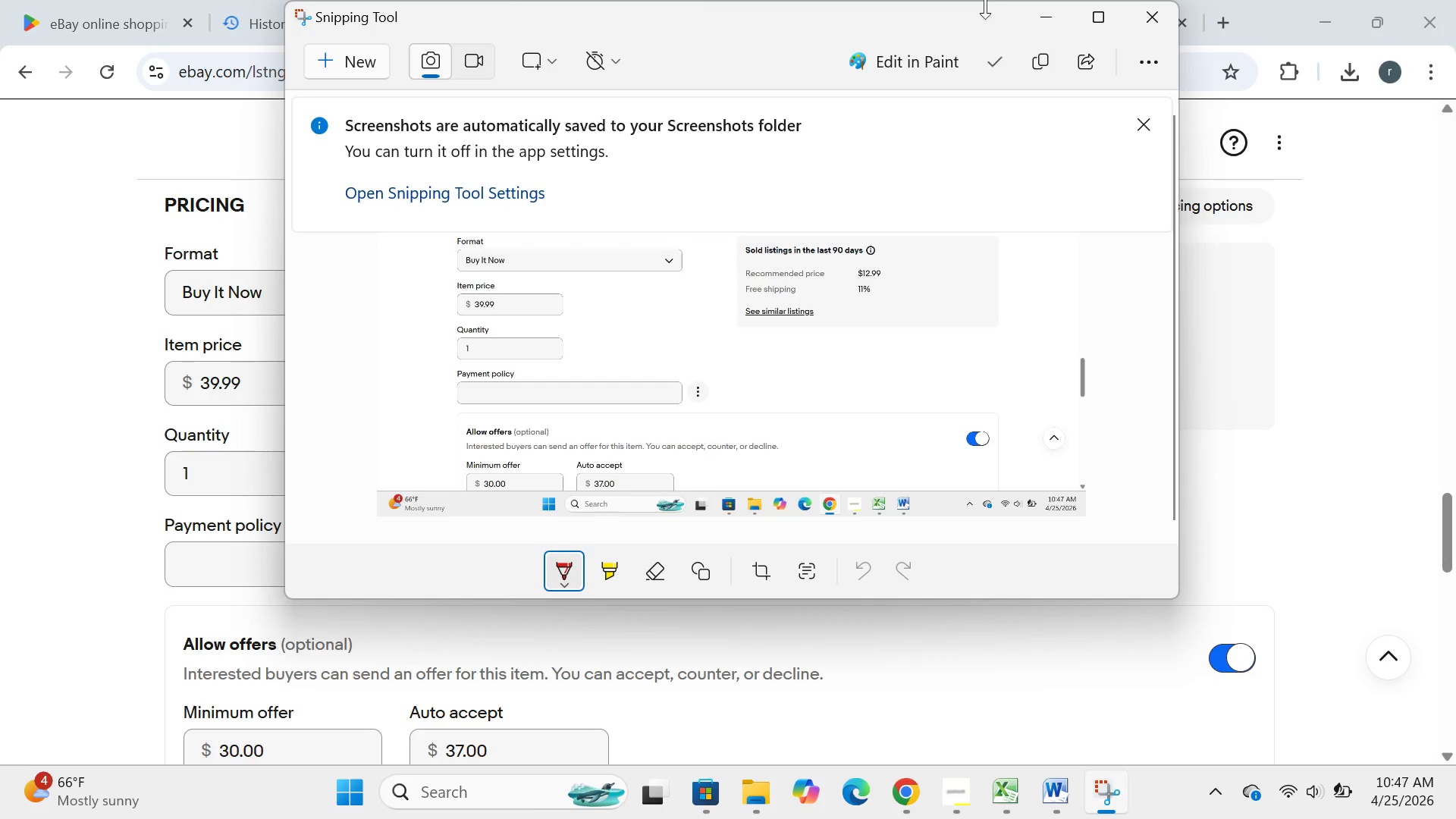 
left_click([1050, 19])
 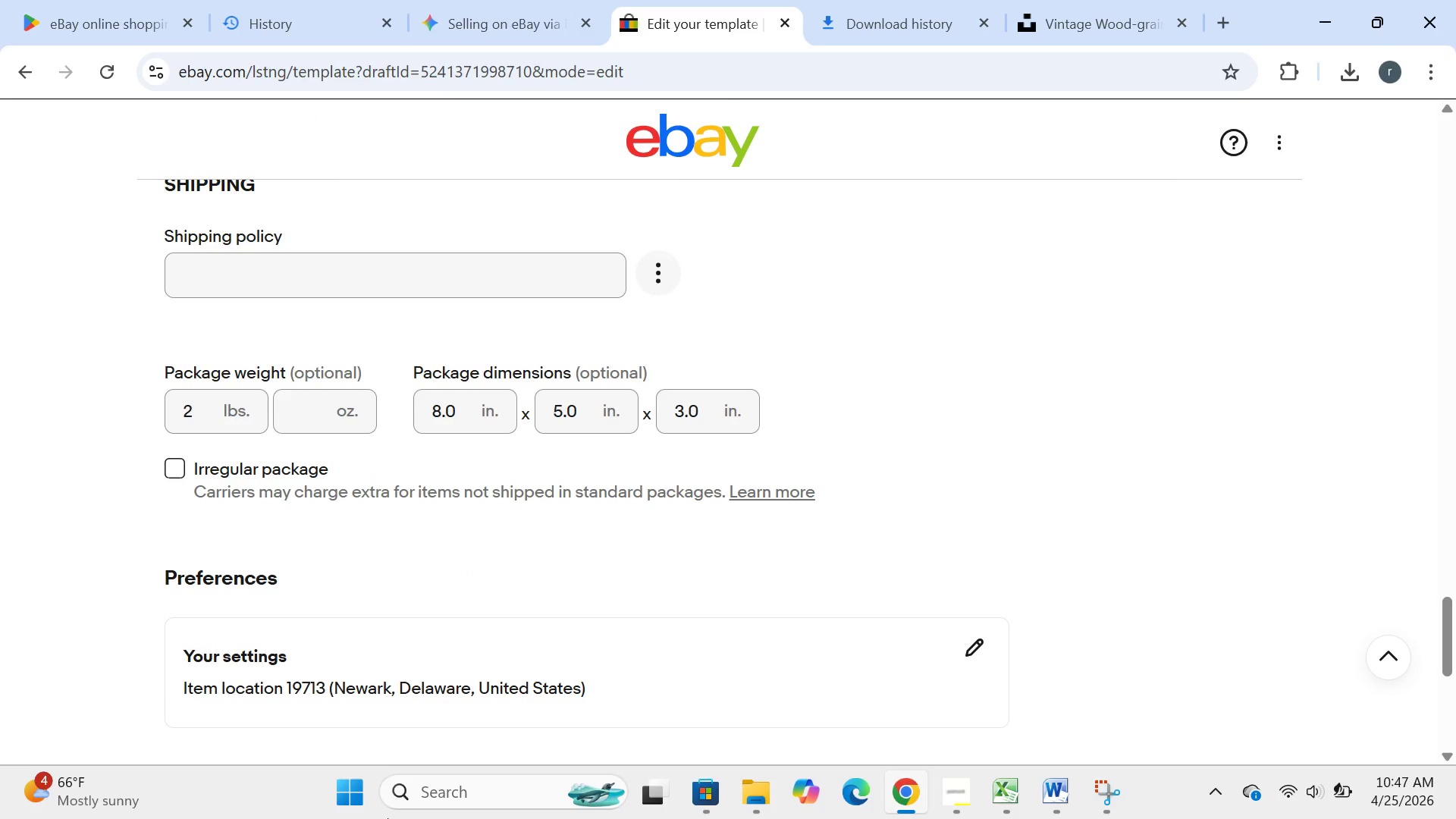 
left_click([365, 795])
 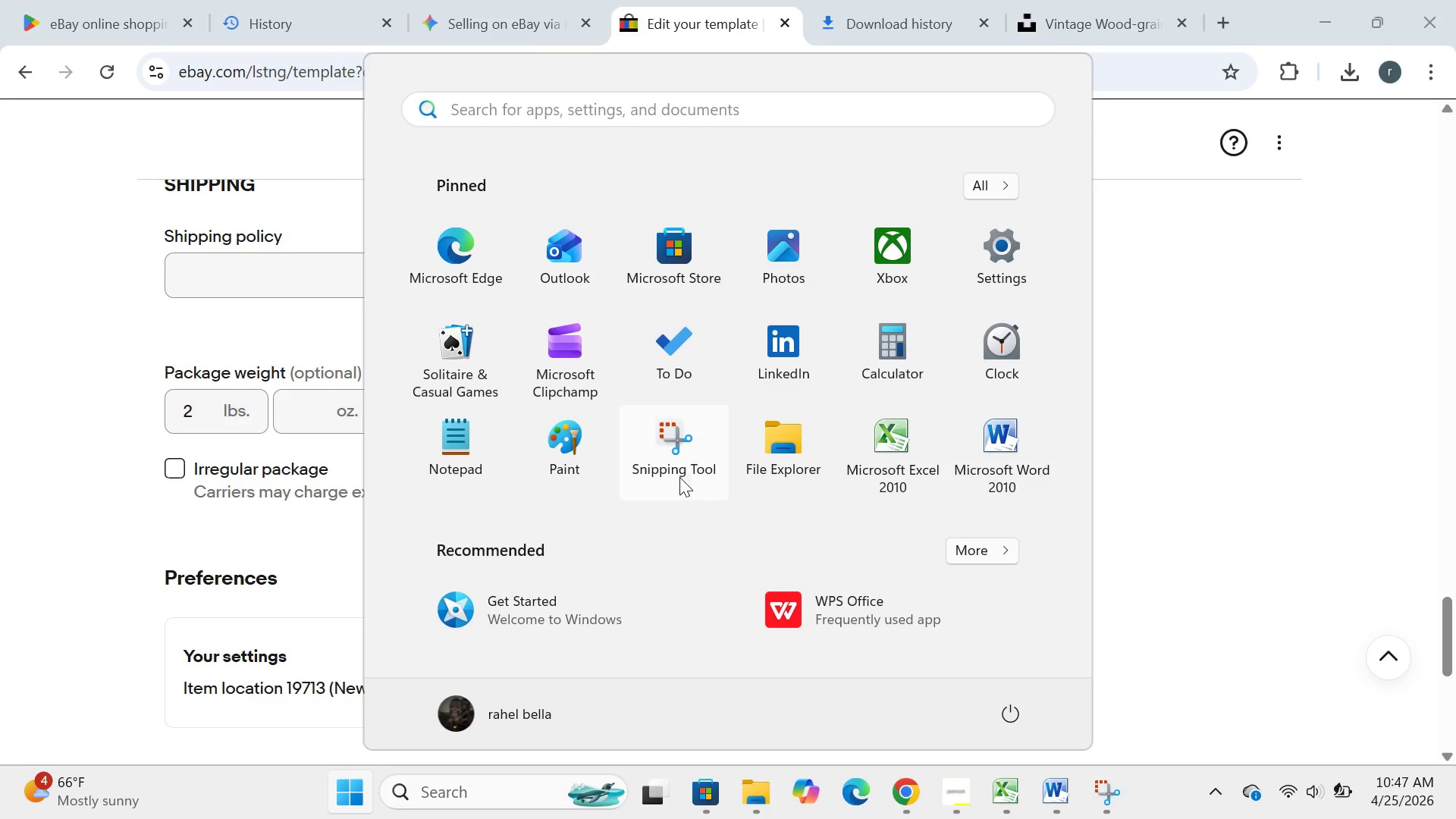 
left_click([674, 465])
 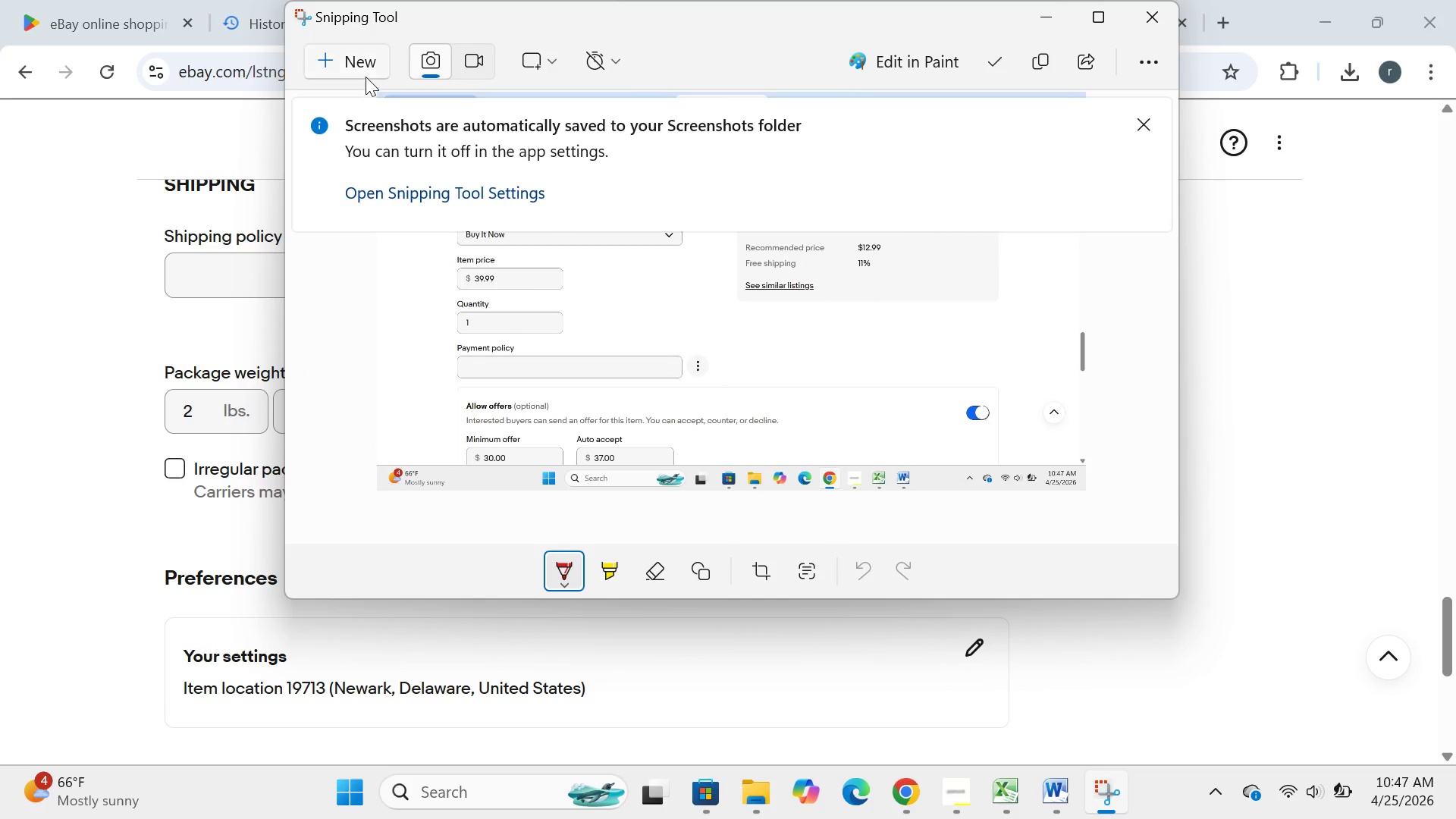 
left_click([366, 61])
 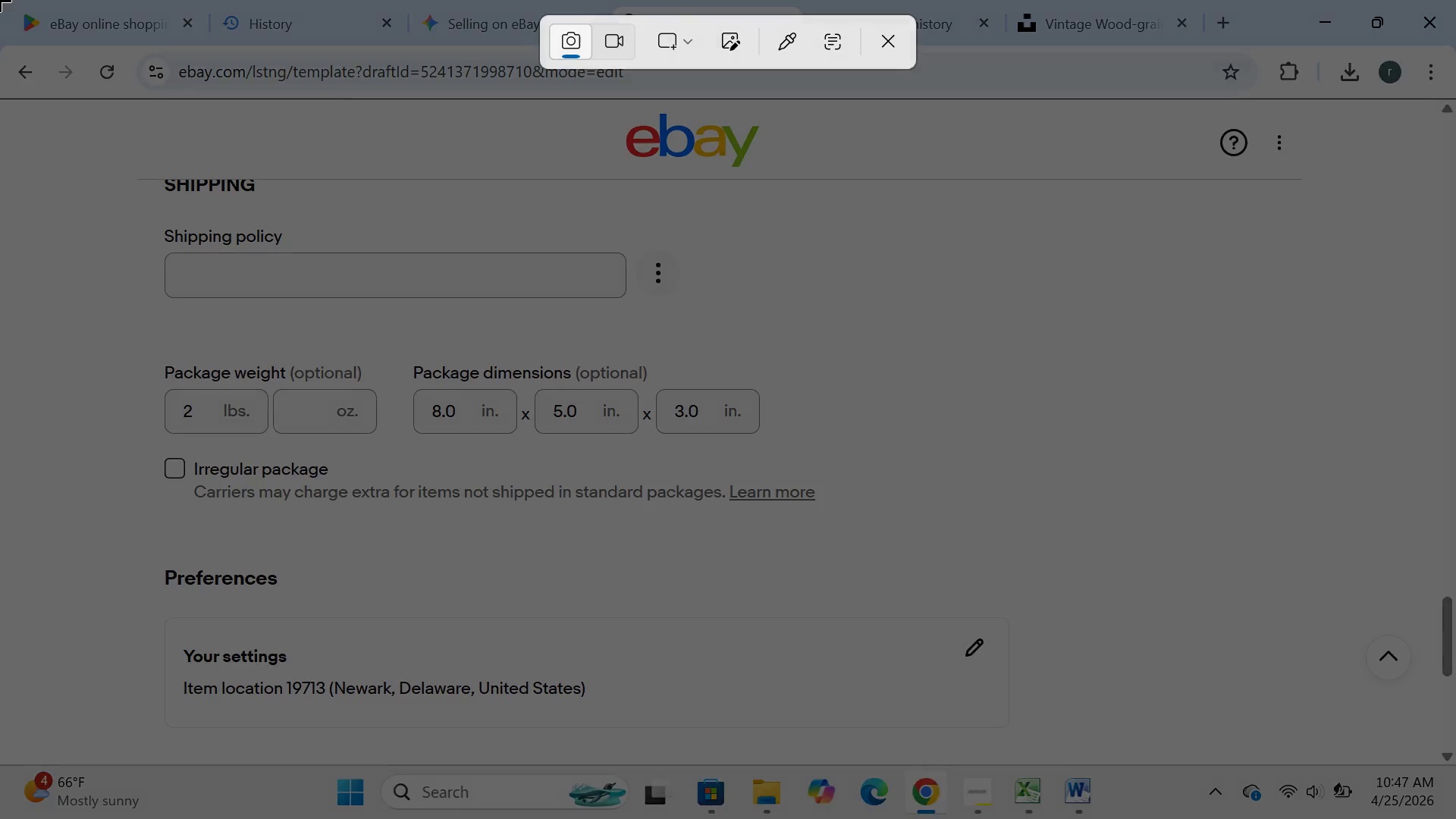 
left_click_drag(start_coordinate=[0, 0], to_coordinate=[1455, 818])
 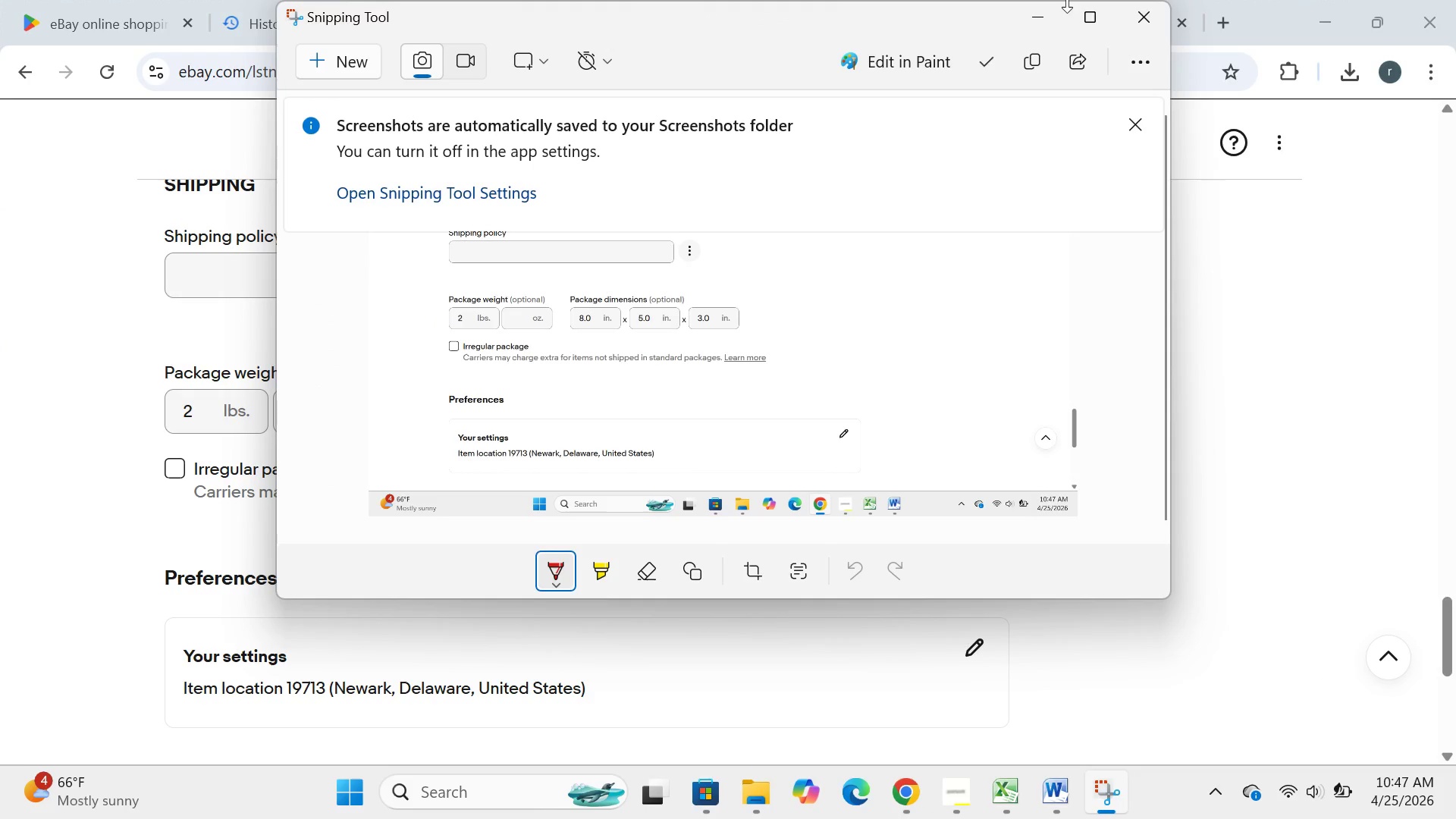 
left_click([1041, 17])
 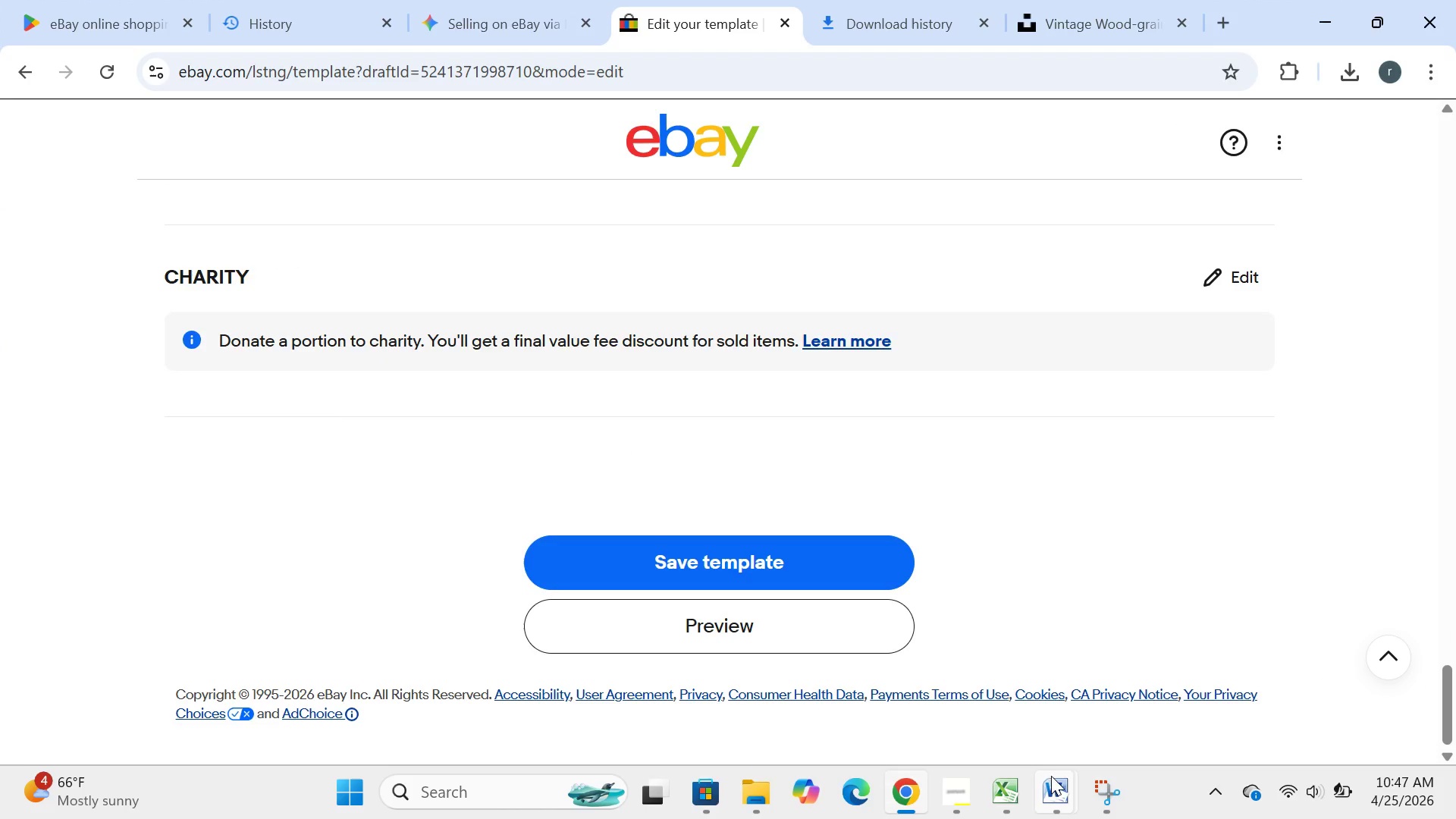 
left_click([1050, 788])
 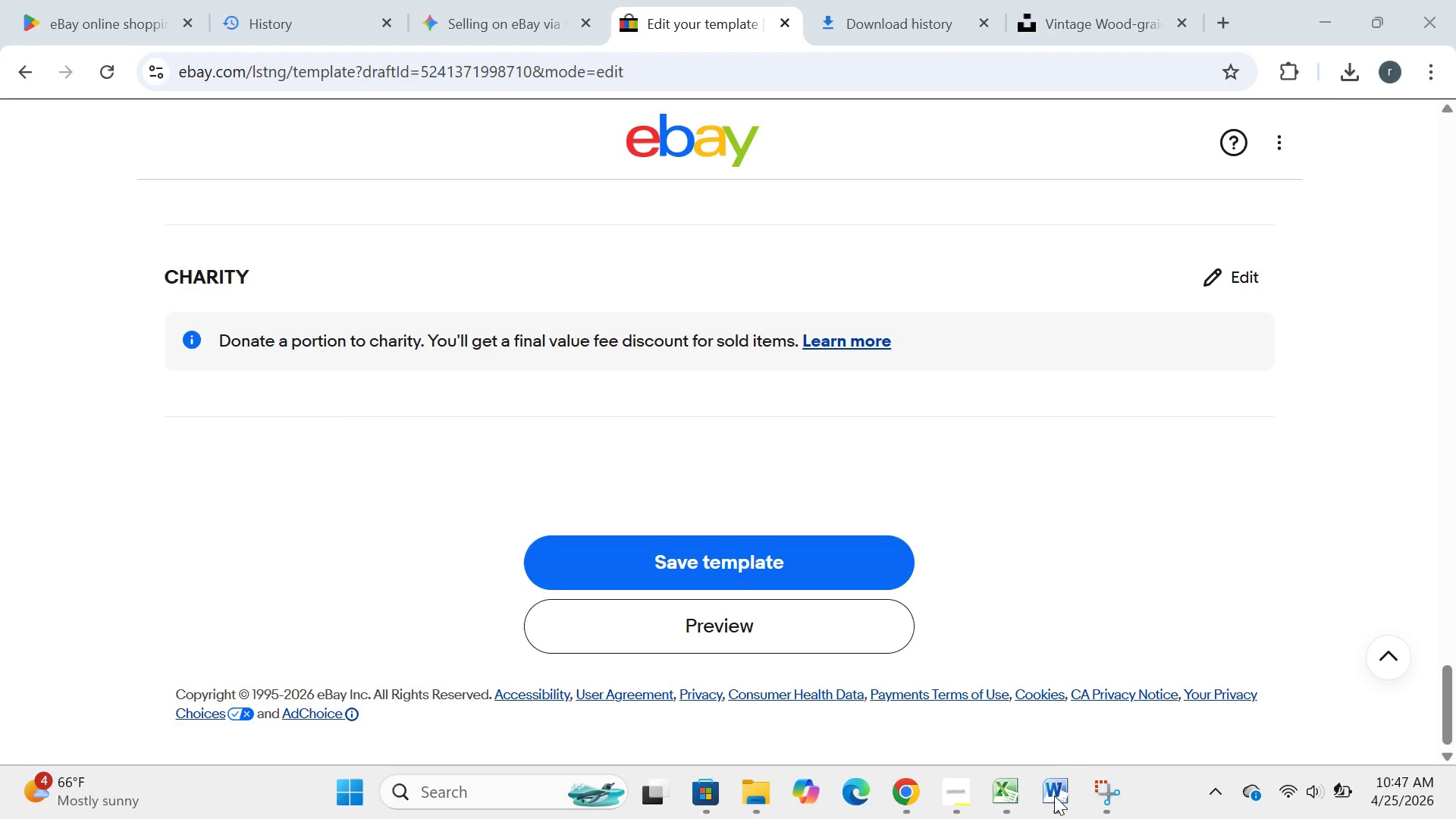 
left_click([1054, 795])
 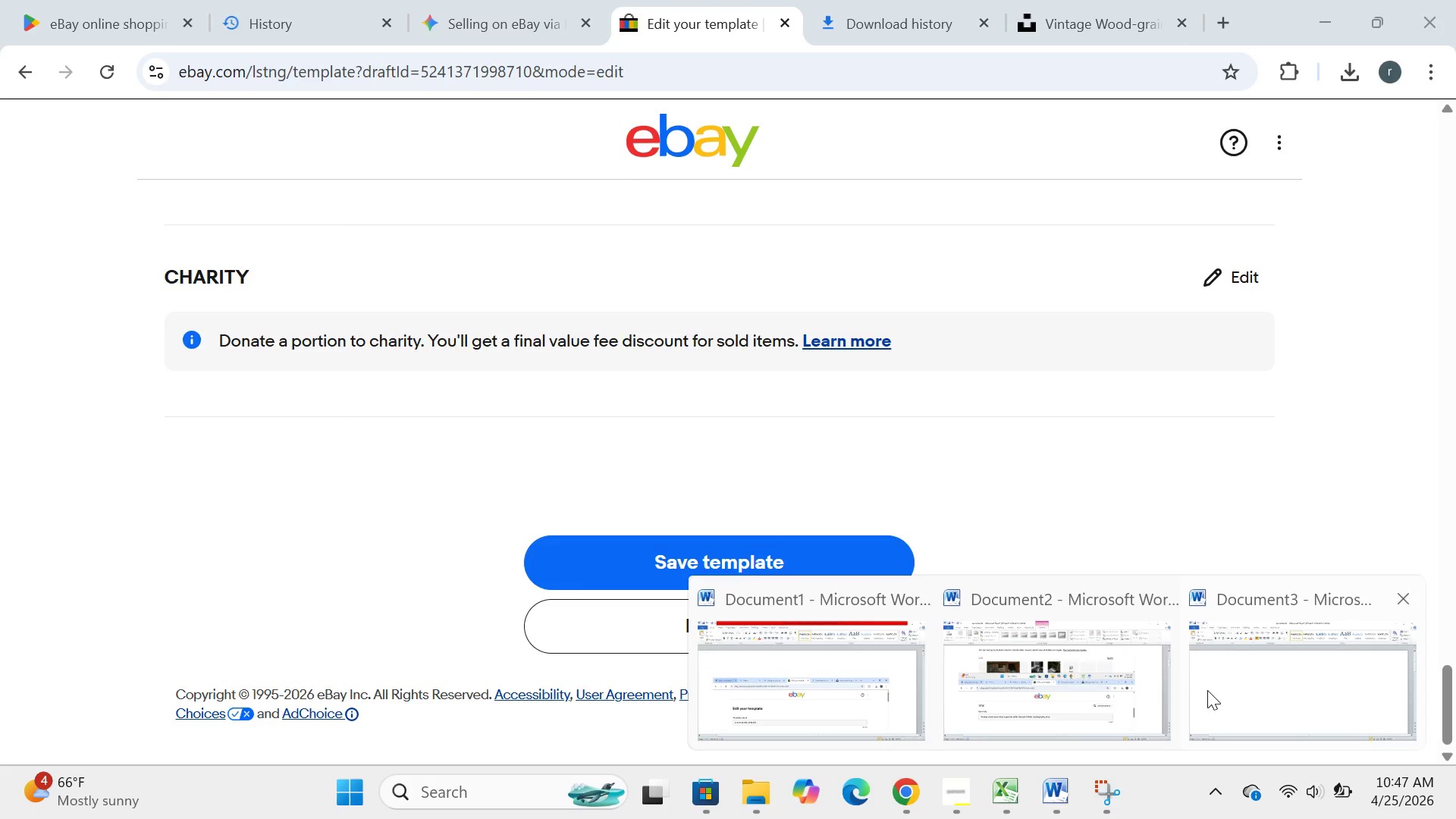 
left_click([1207, 690])
 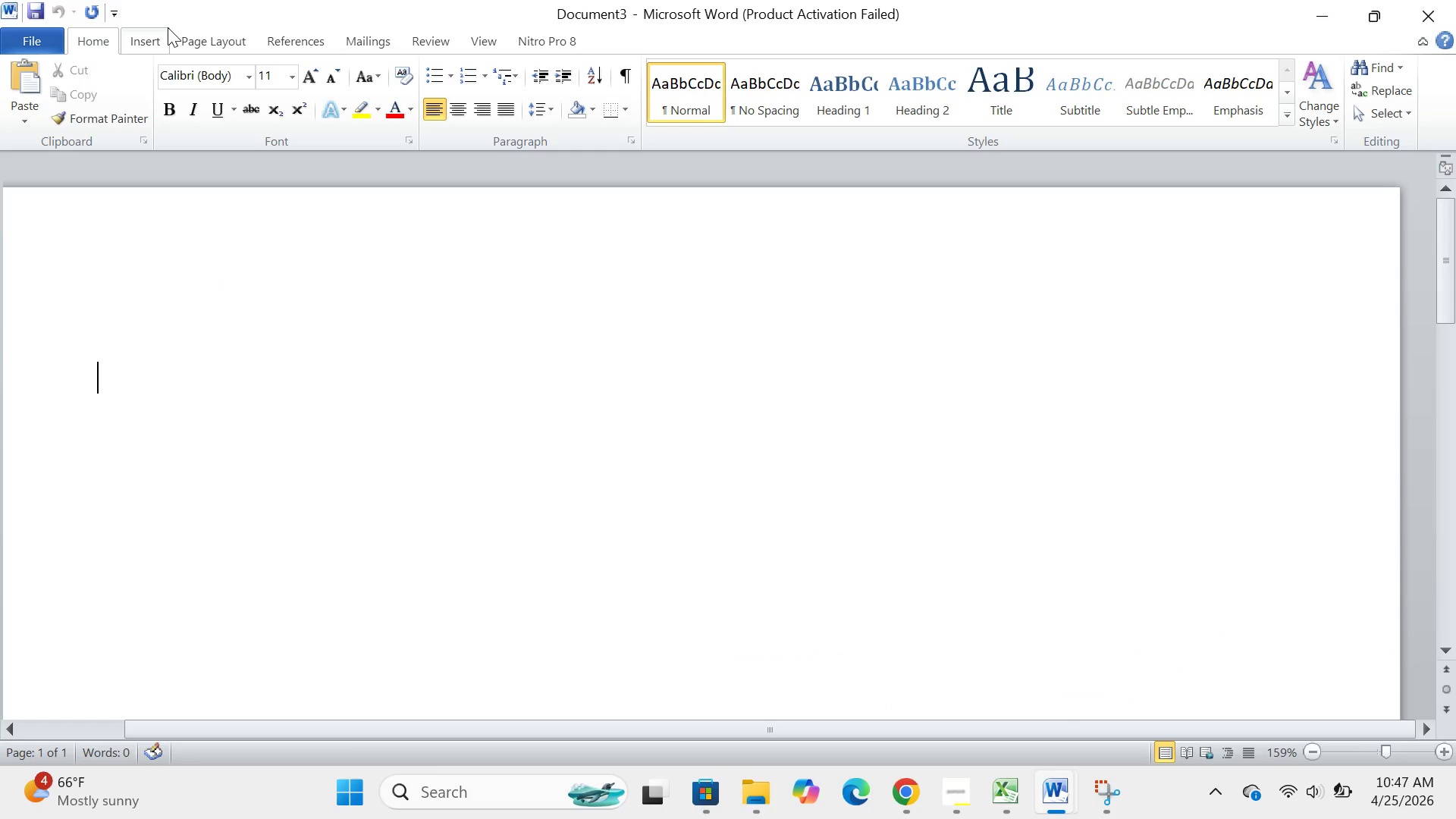 
left_click([162, 27])
 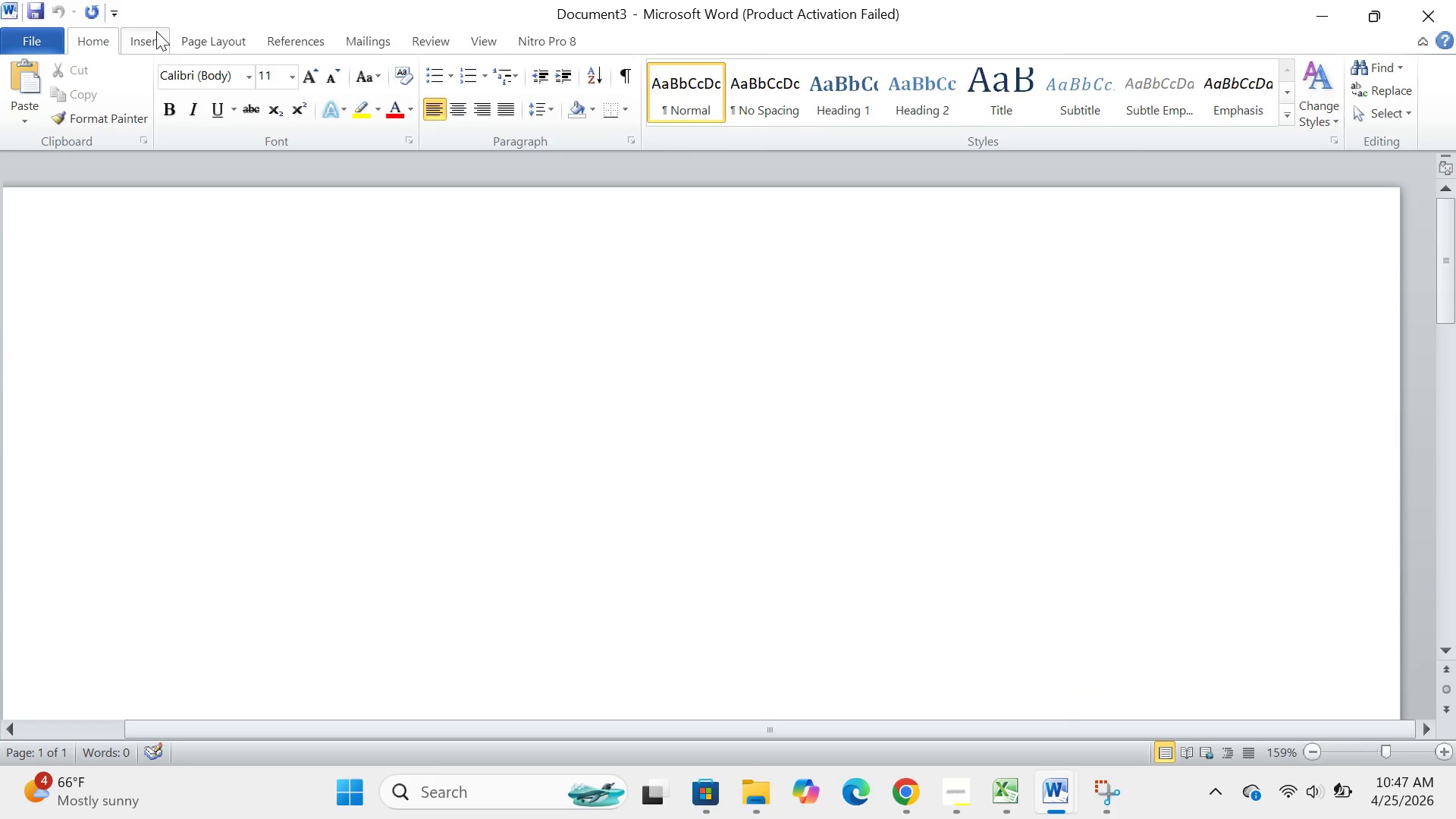 
left_click([156, 31])
 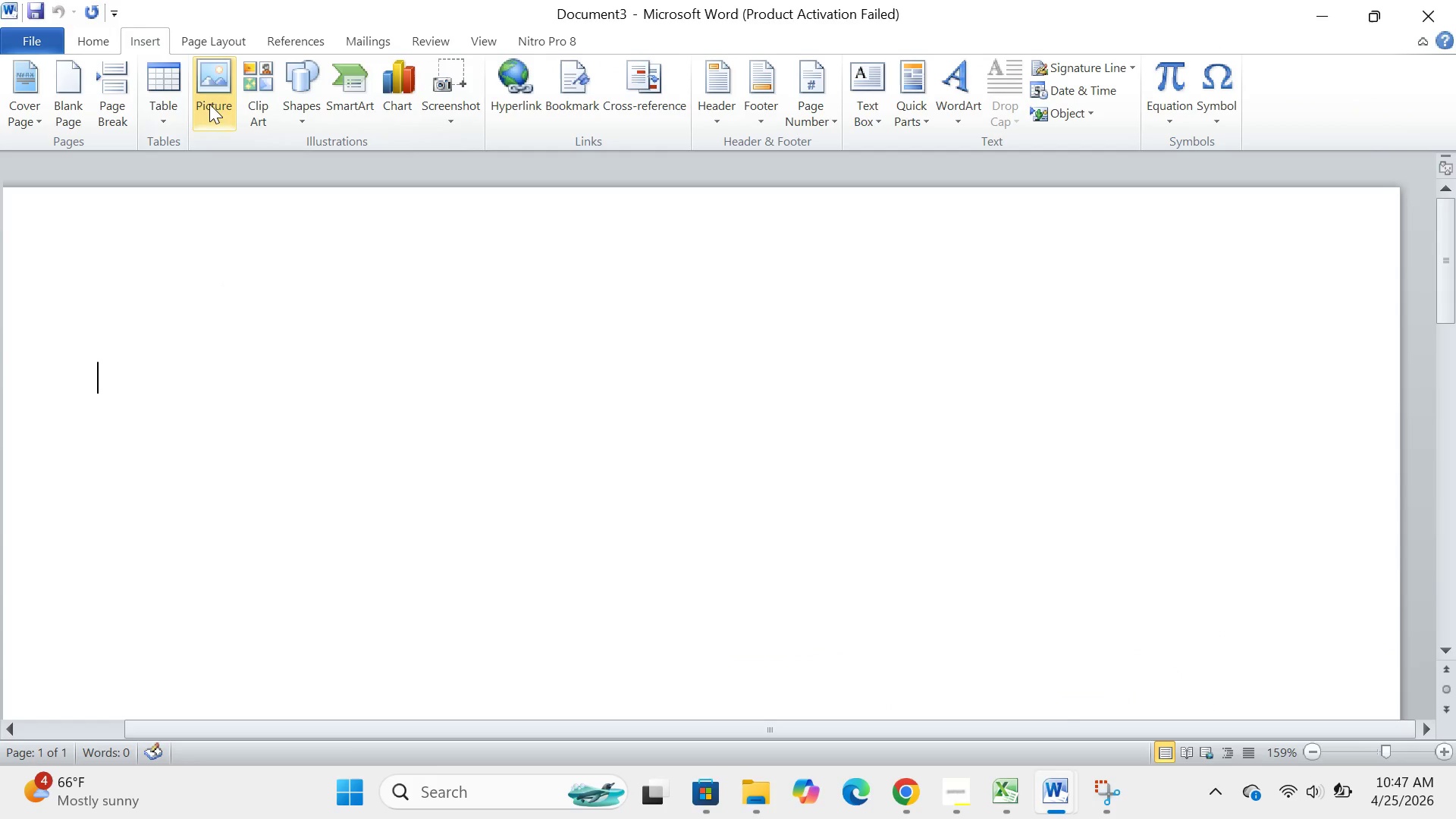 
left_click([215, 109])
 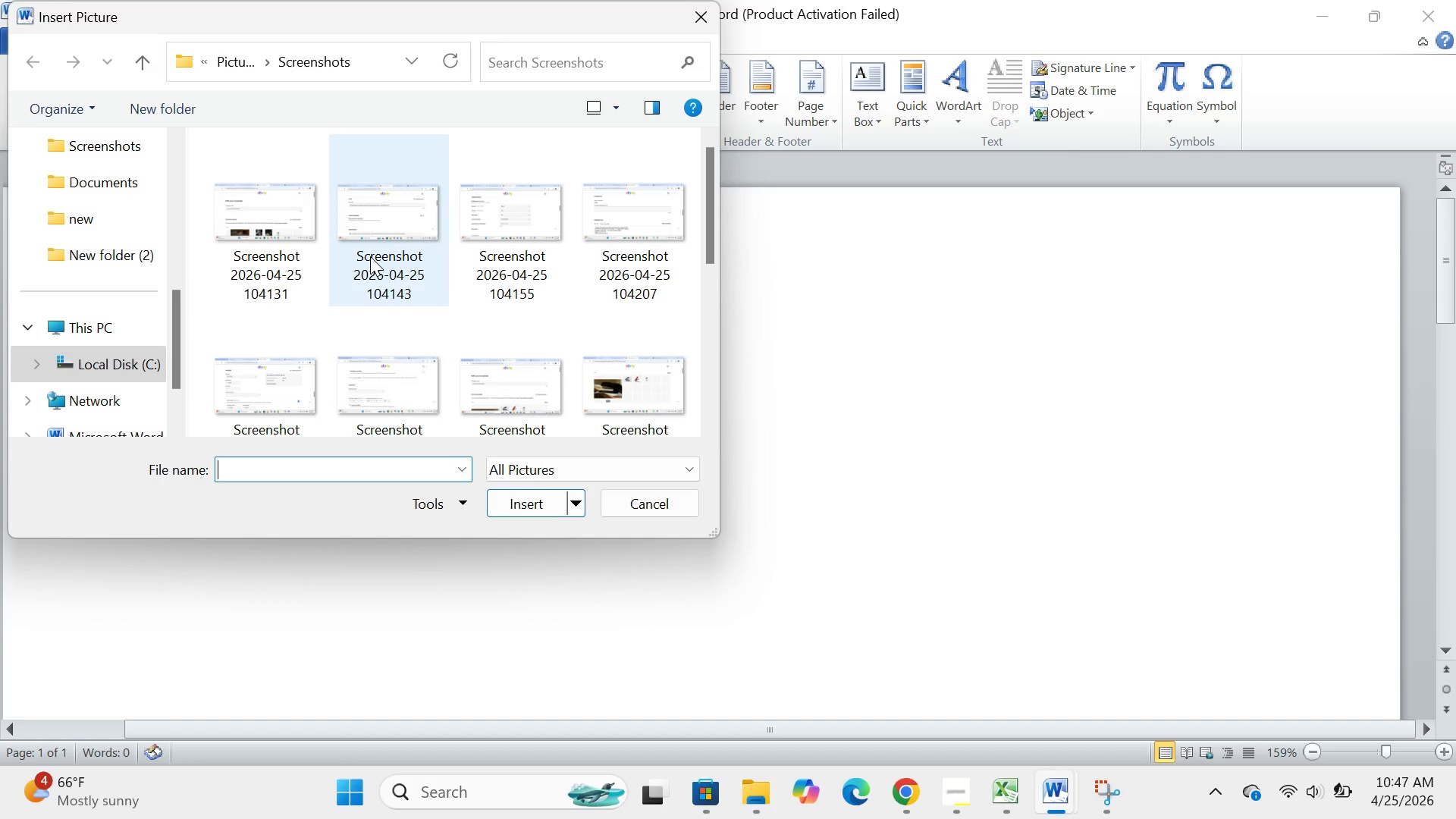 
wait(5.25)
 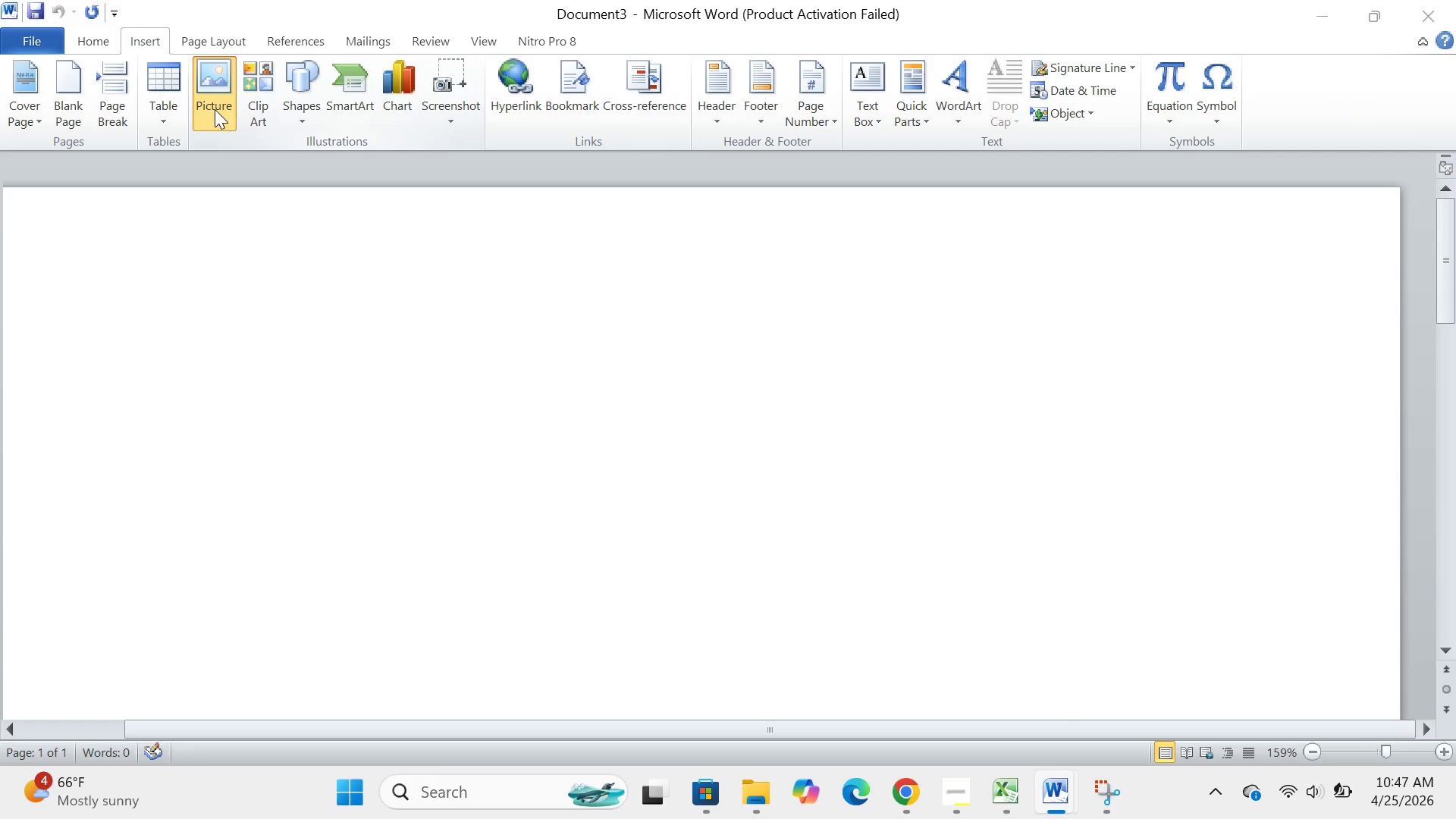 
scroll: coordinate [370, 256], scroll_direction: down, amount: 1.0
 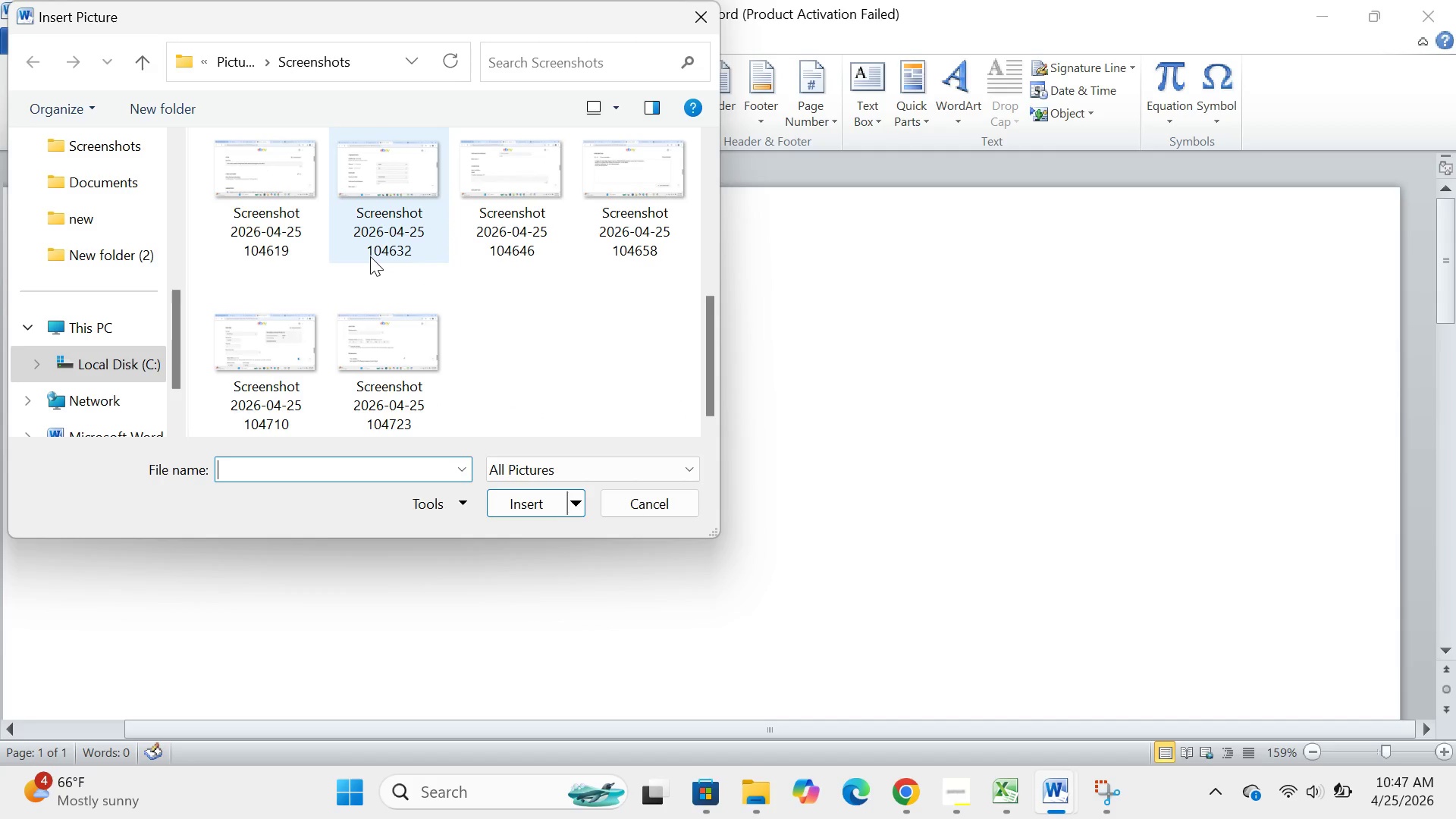 
scroll: coordinate [506, 260], scroll_direction: up, amount: 3.0
 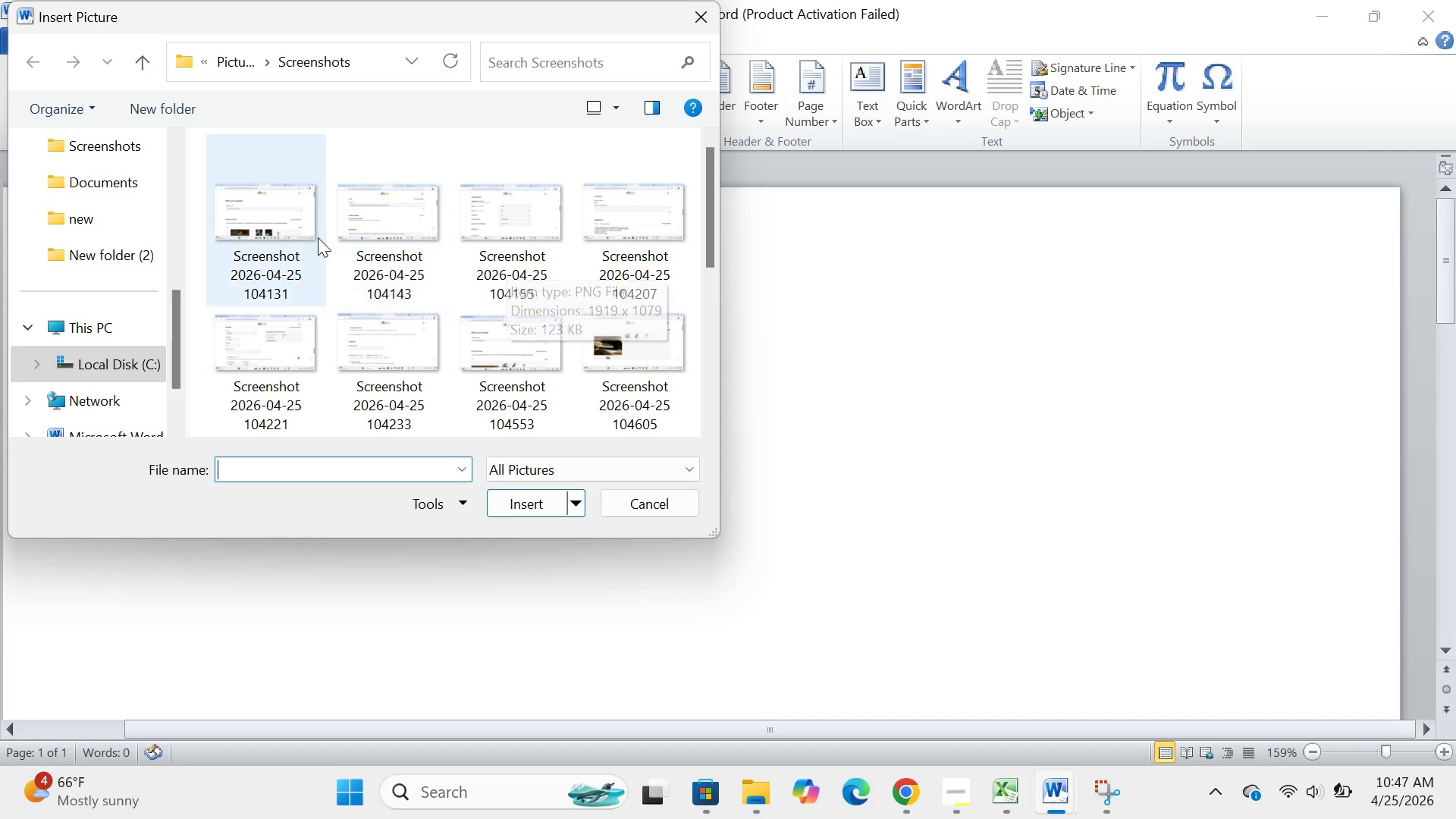 
mouse_move([300, 228])
 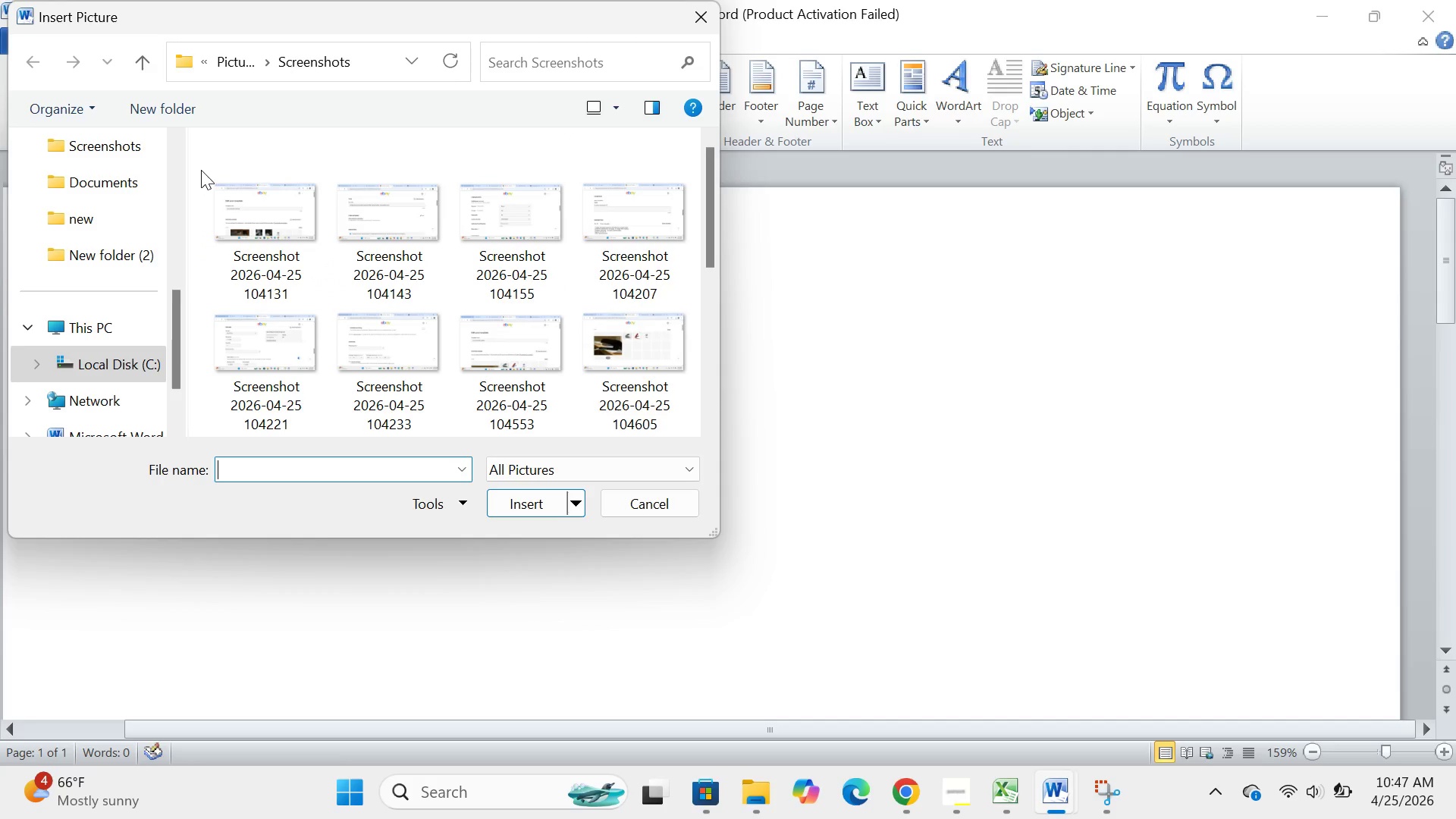 
left_click_drag(start_coordinate=[201, 170], to_coordinate=[561, 387])
 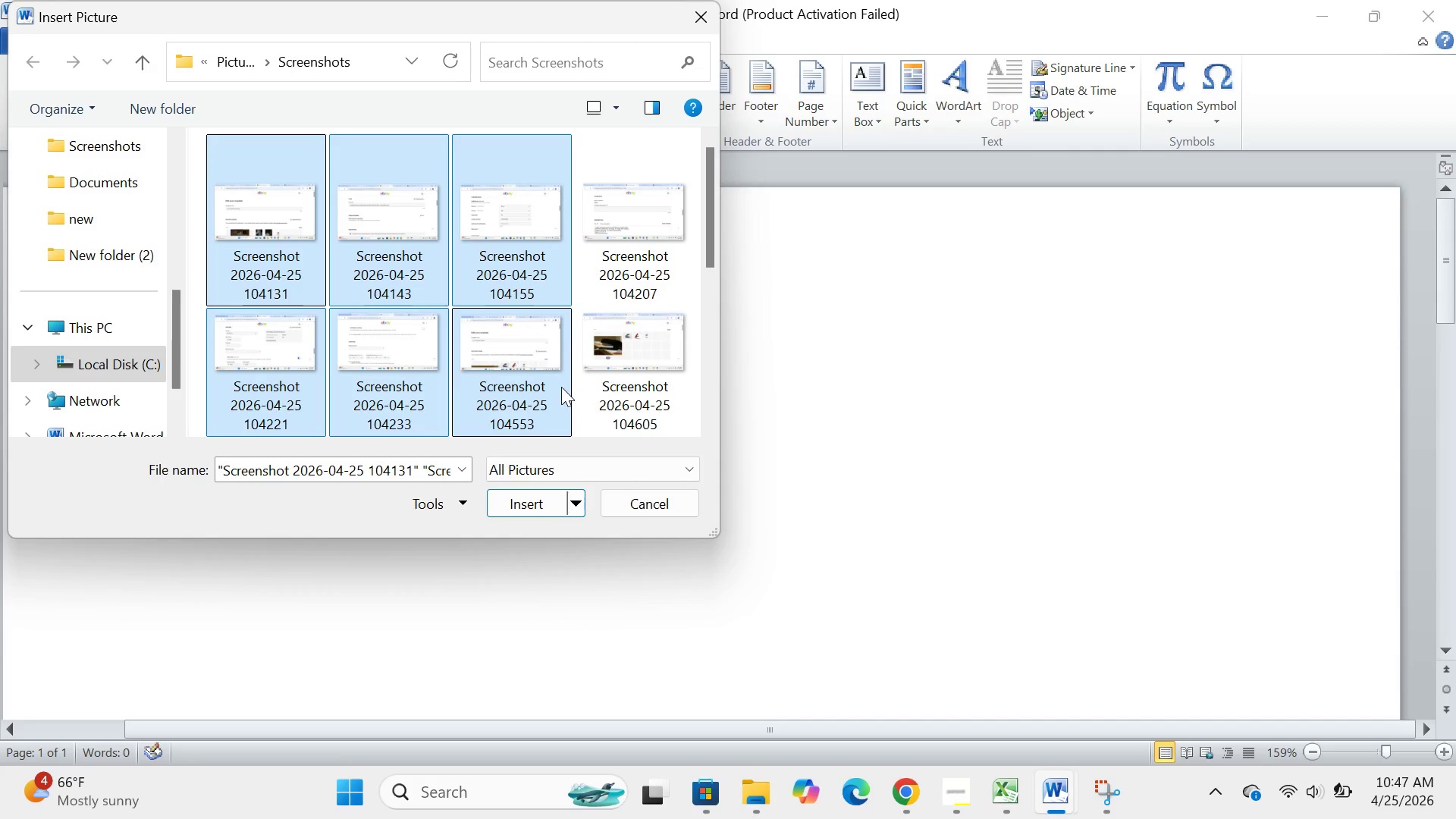 
key(Backspace)
 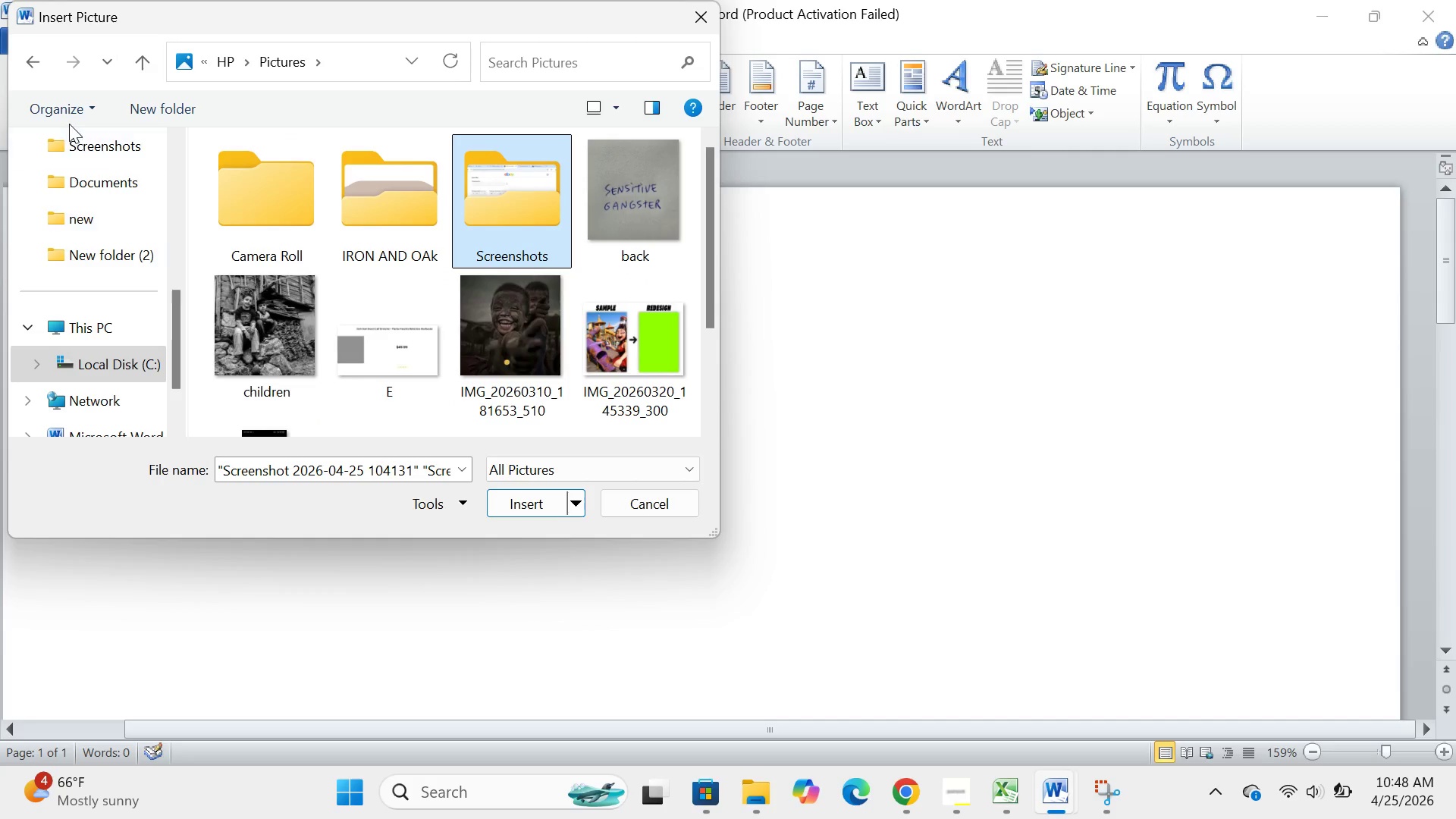 
double_click([69, 135])
 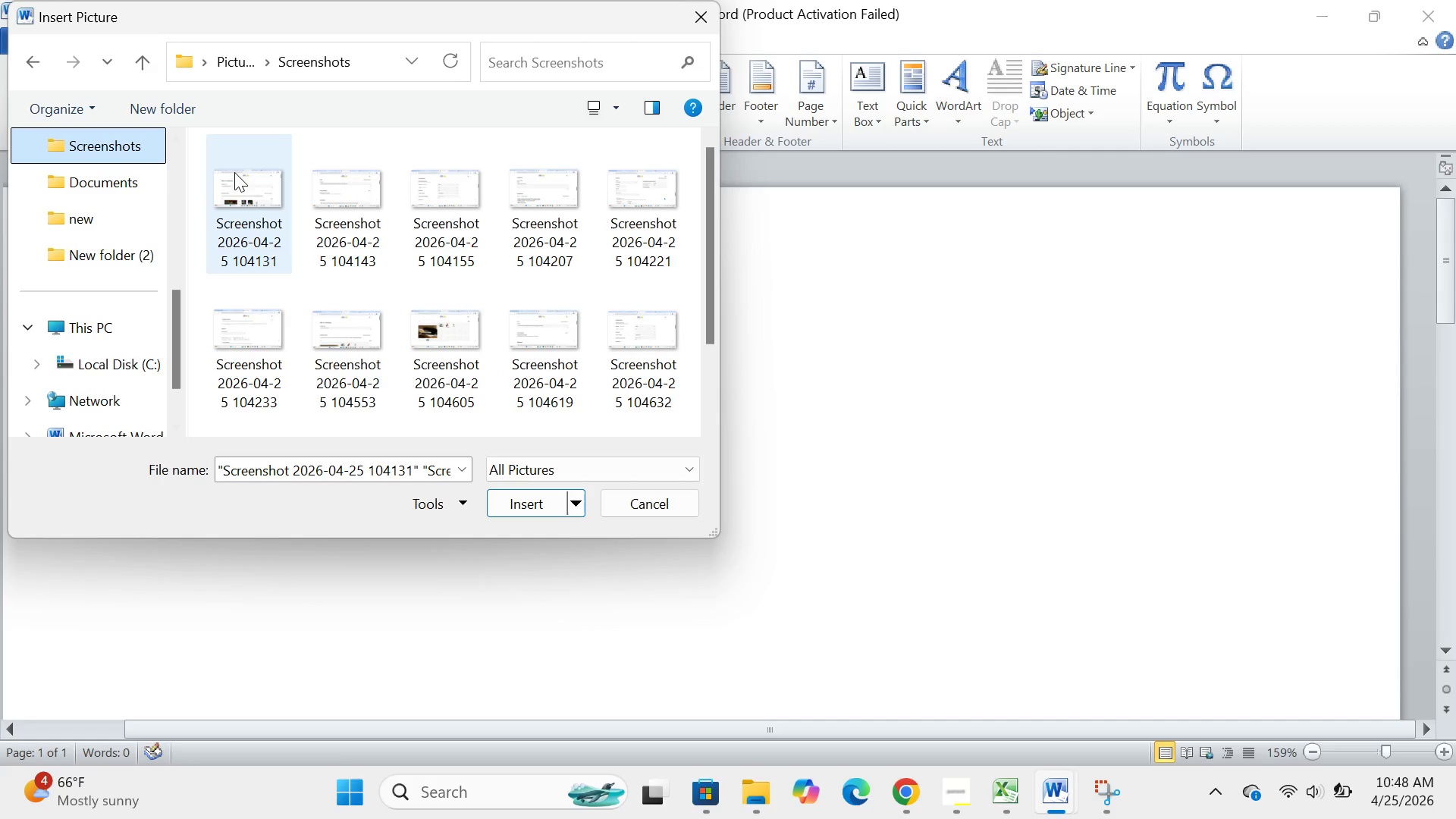 
scroll: coordinate [239, 175], scroll_direction: up, amount: 1.0
 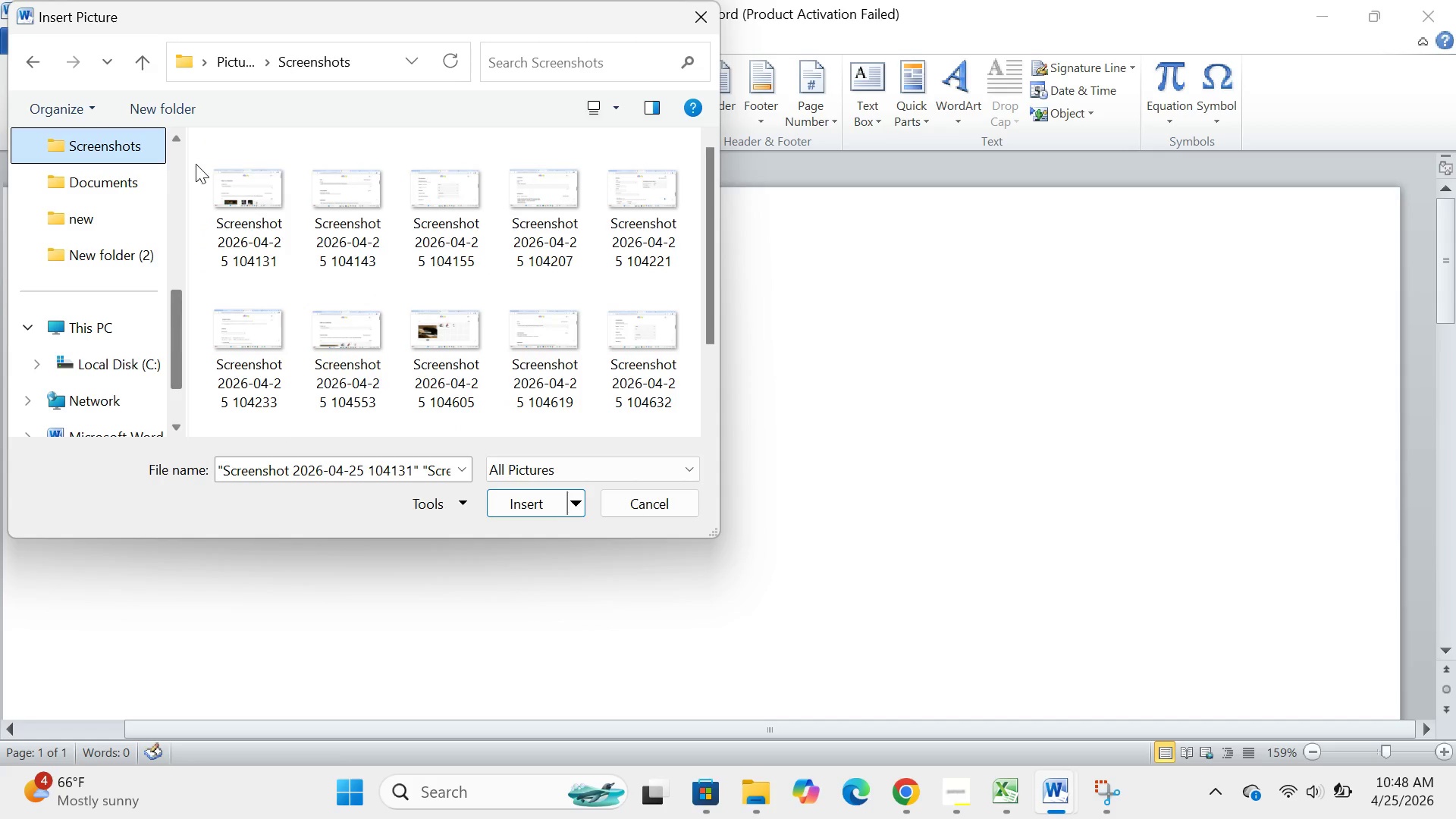 
left_click_drag(start_coordinate=[215, 140], to_coordinate=[684, 270])
 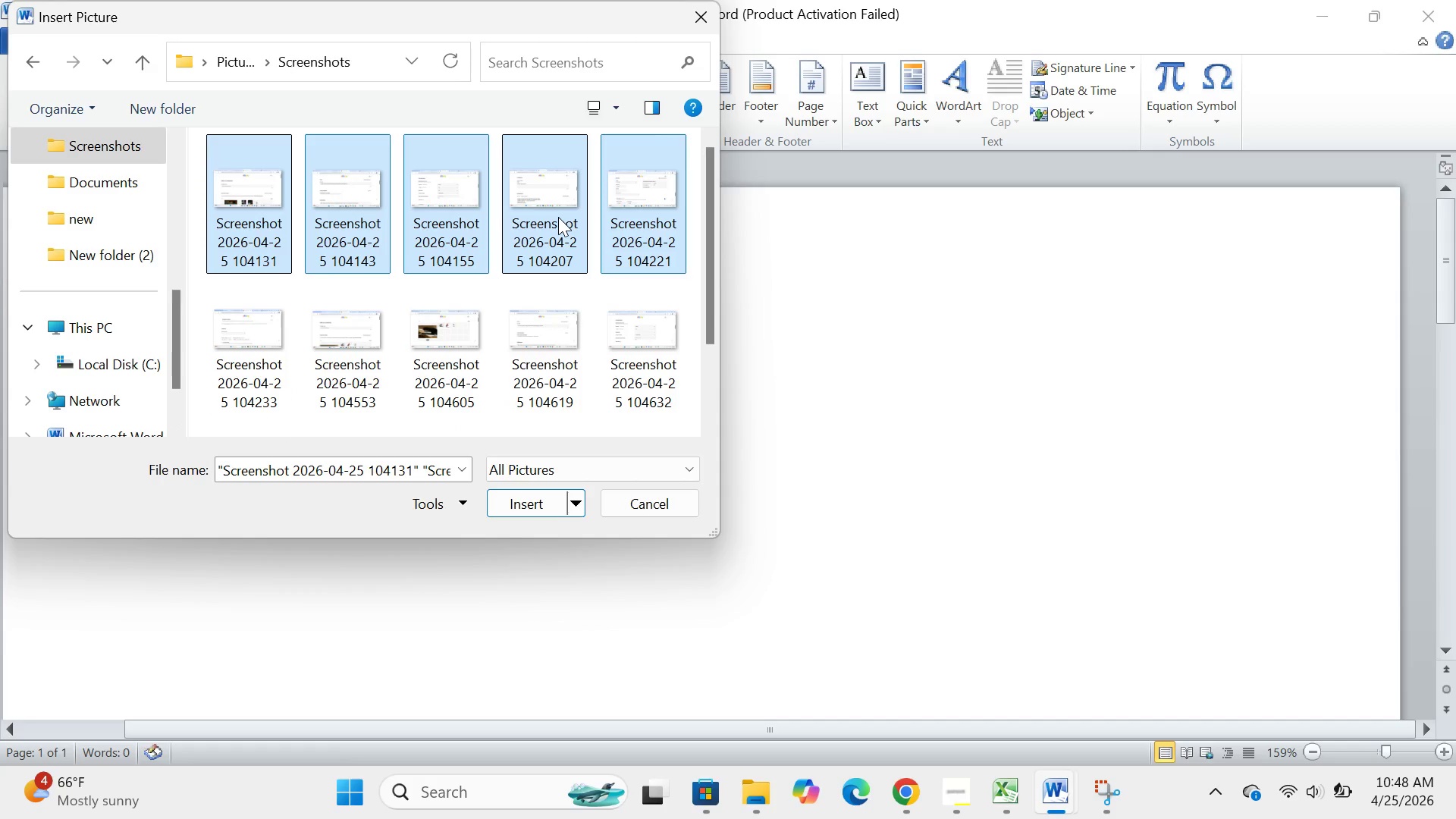 
right_click([558, 217])
 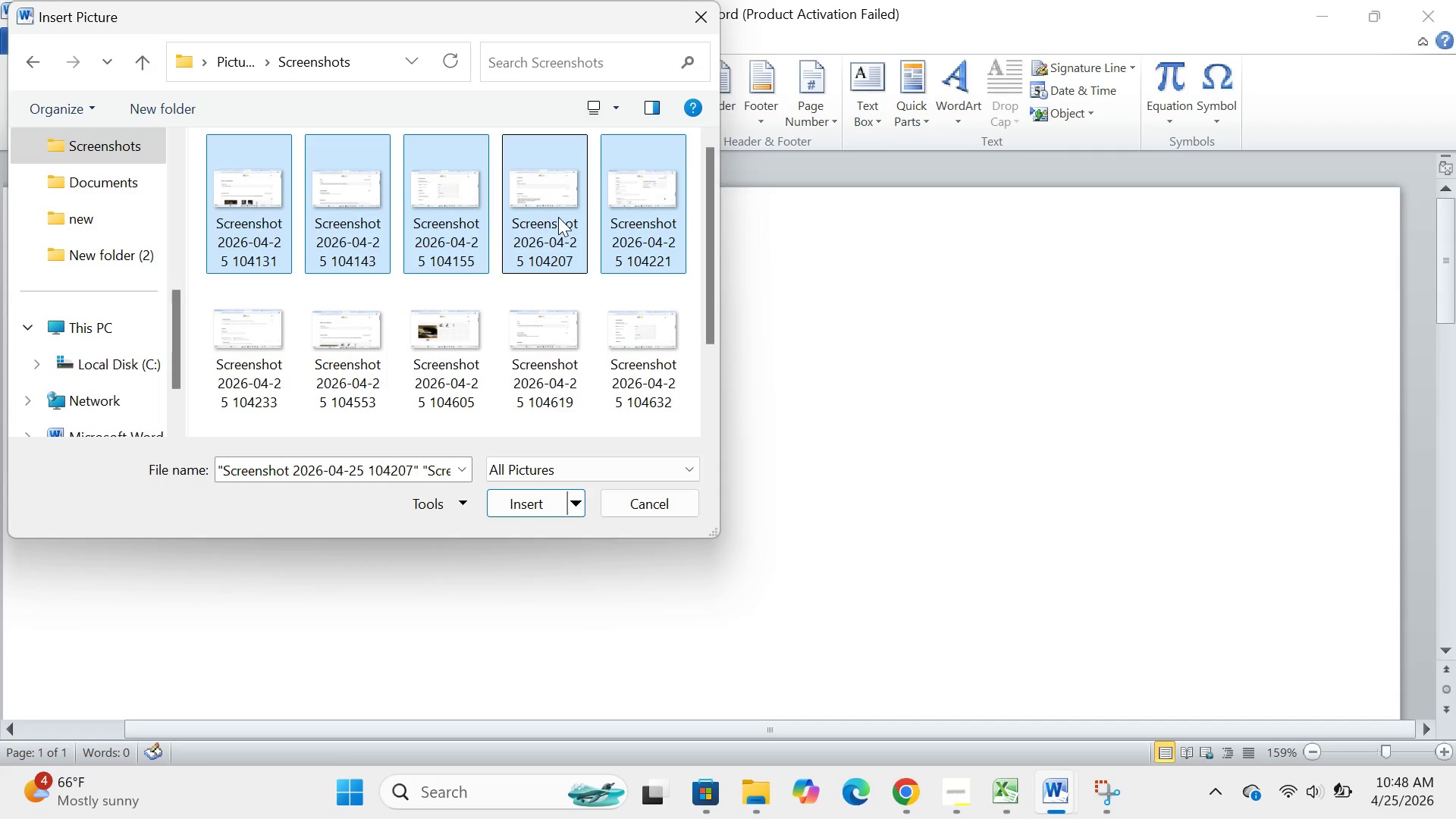 
wait(7.19)
 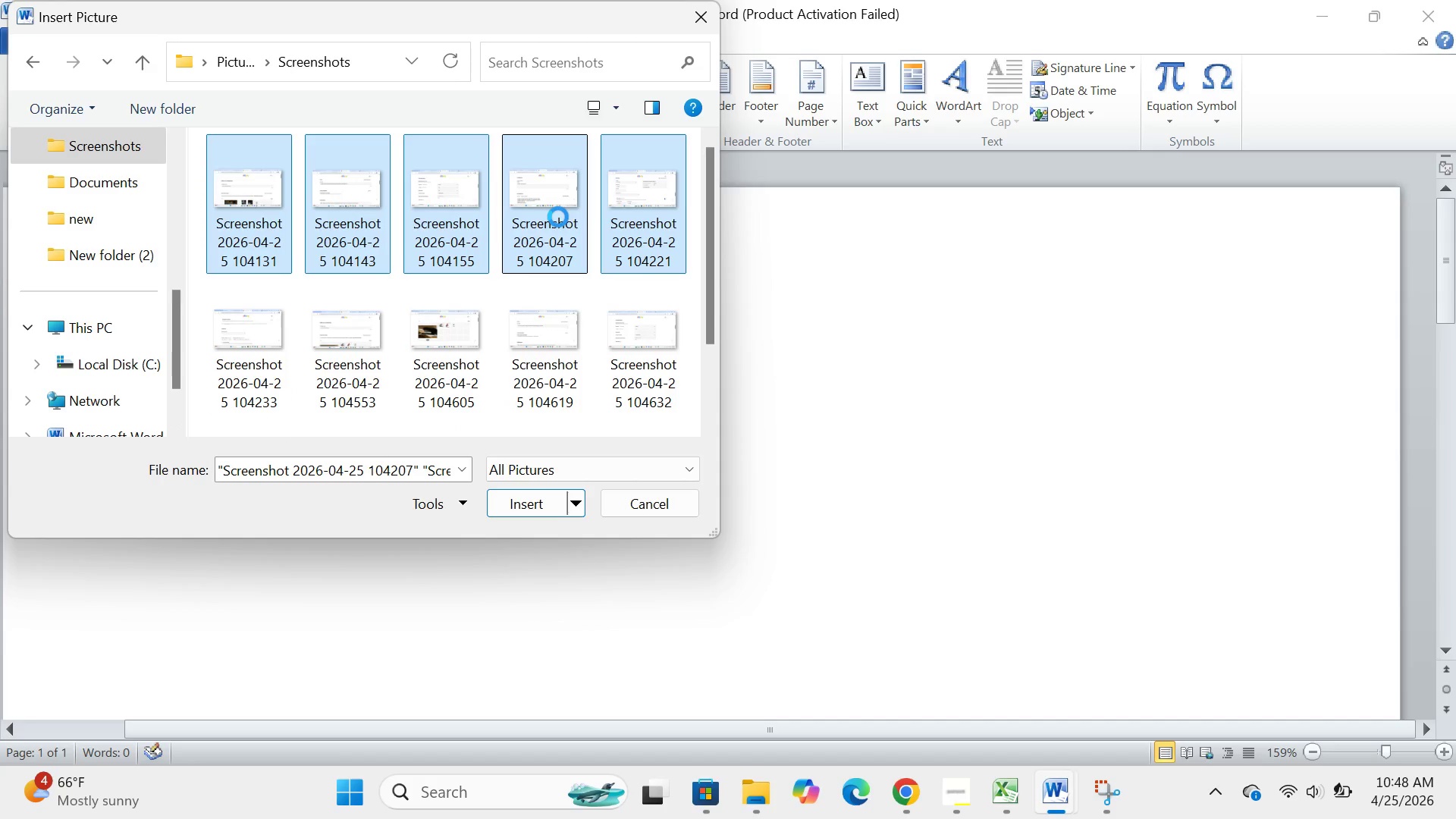 
right_click([558, 217])
 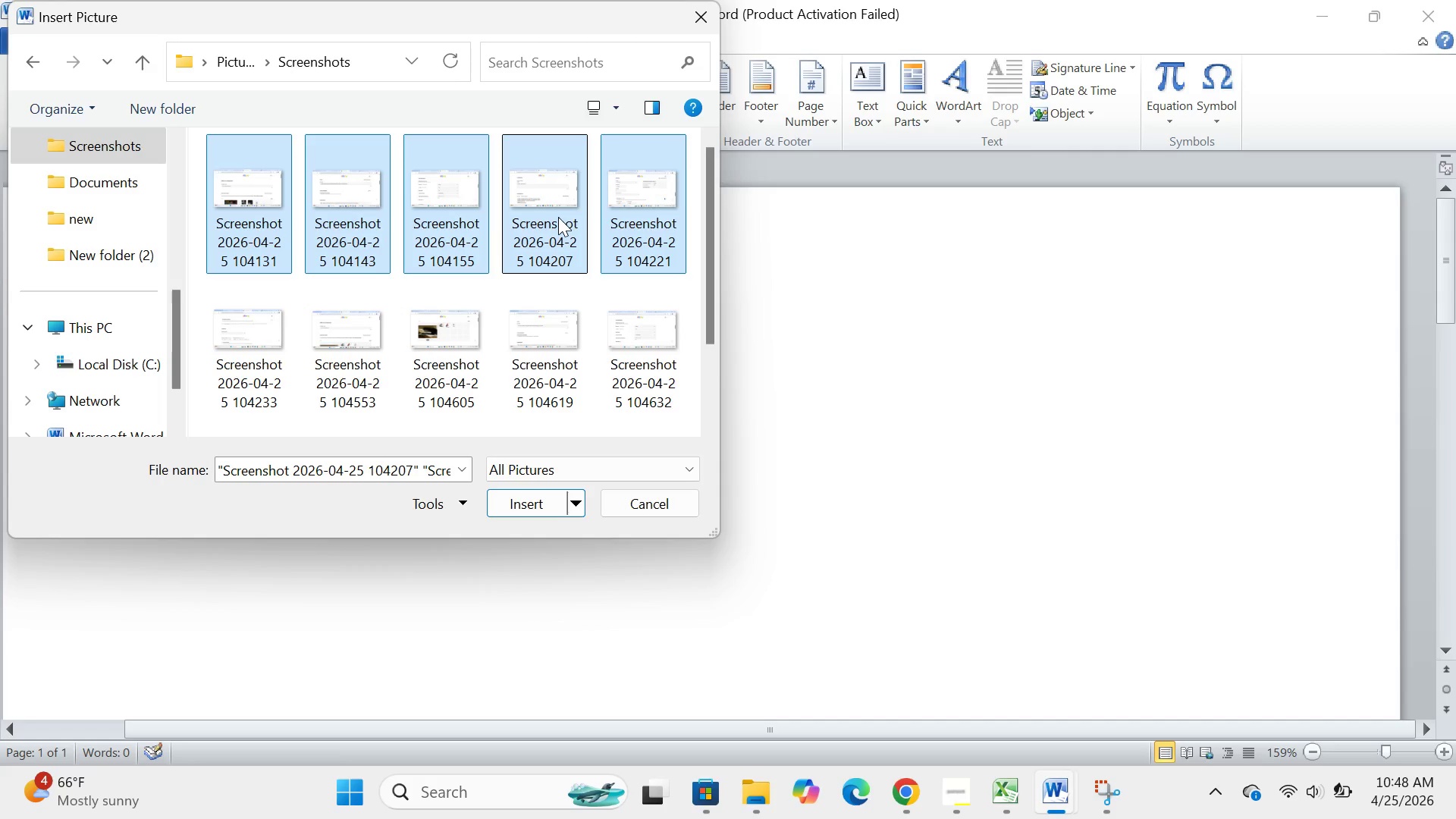 
right_click([558, 217])
 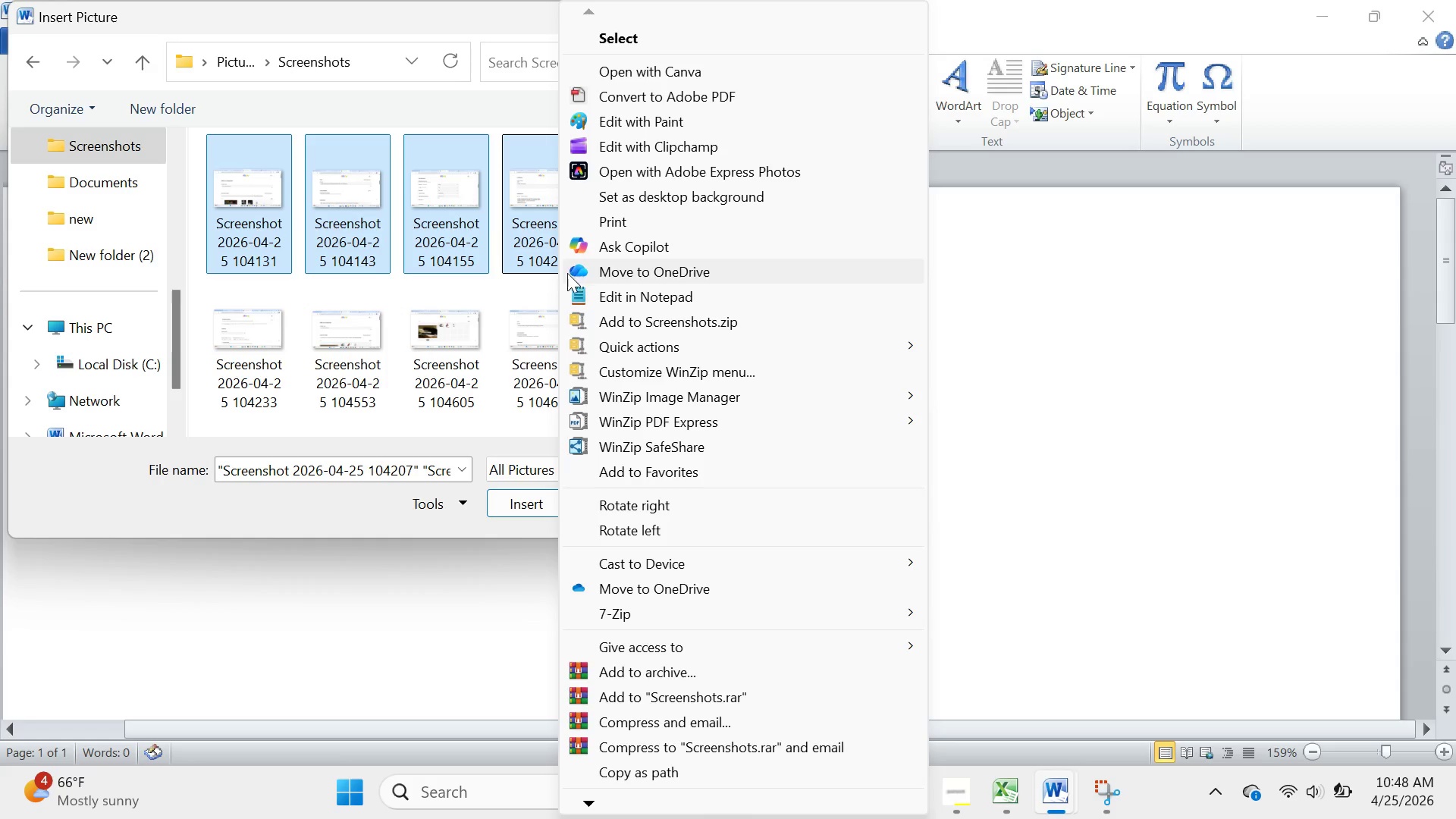 
wait(5.17)
 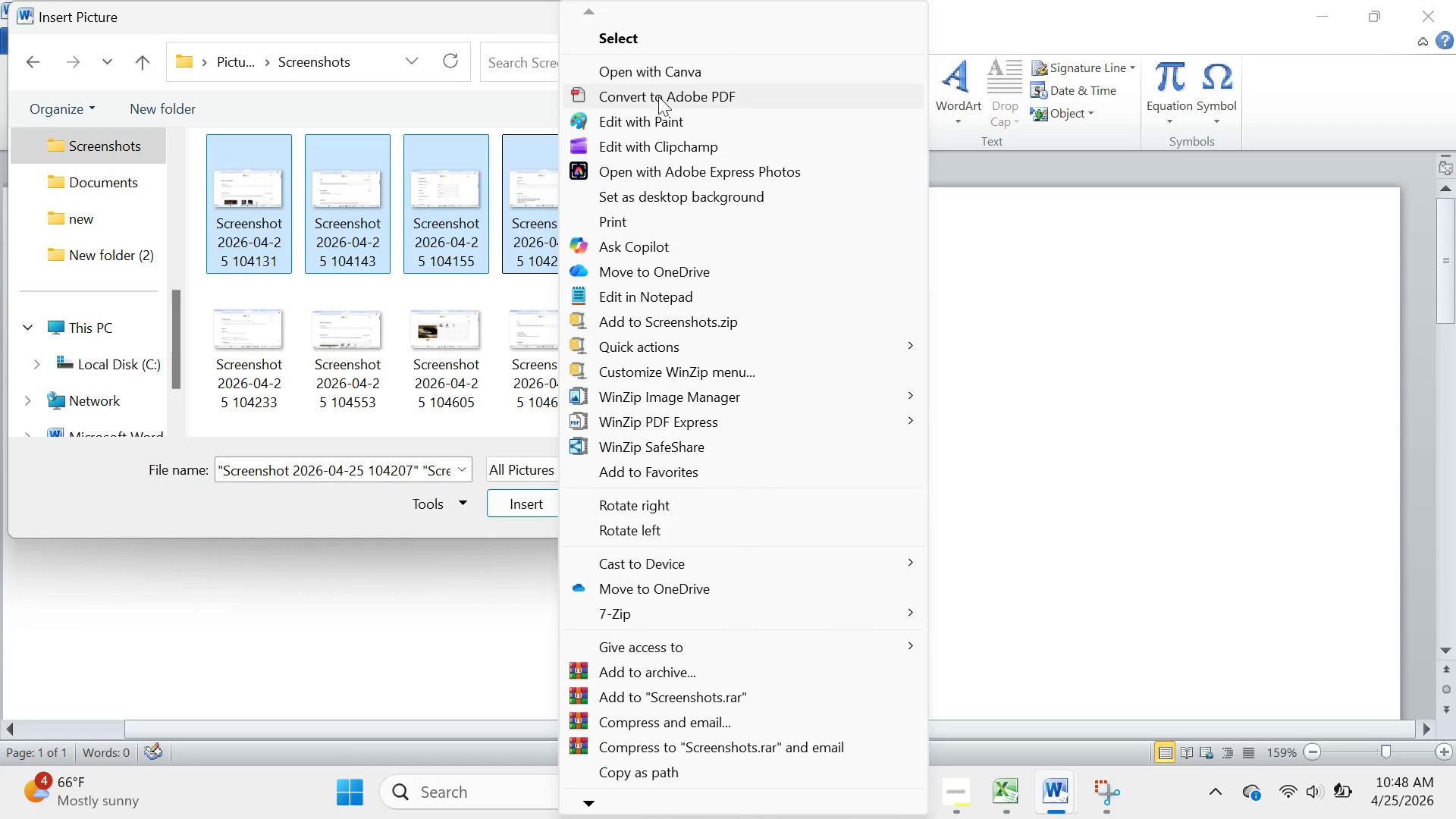 
left_click([386, 289])
 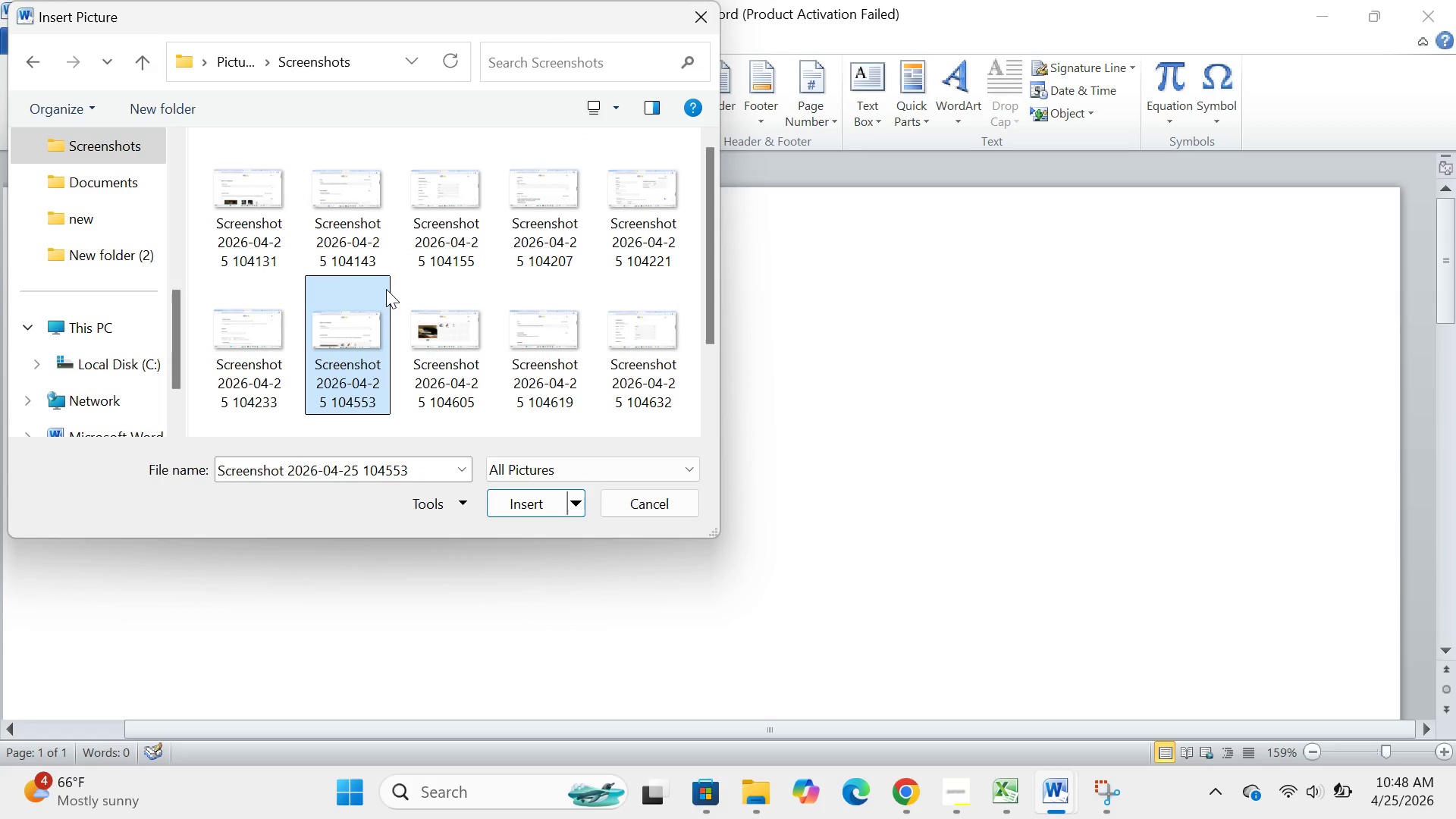 
left_click([386, 289])
 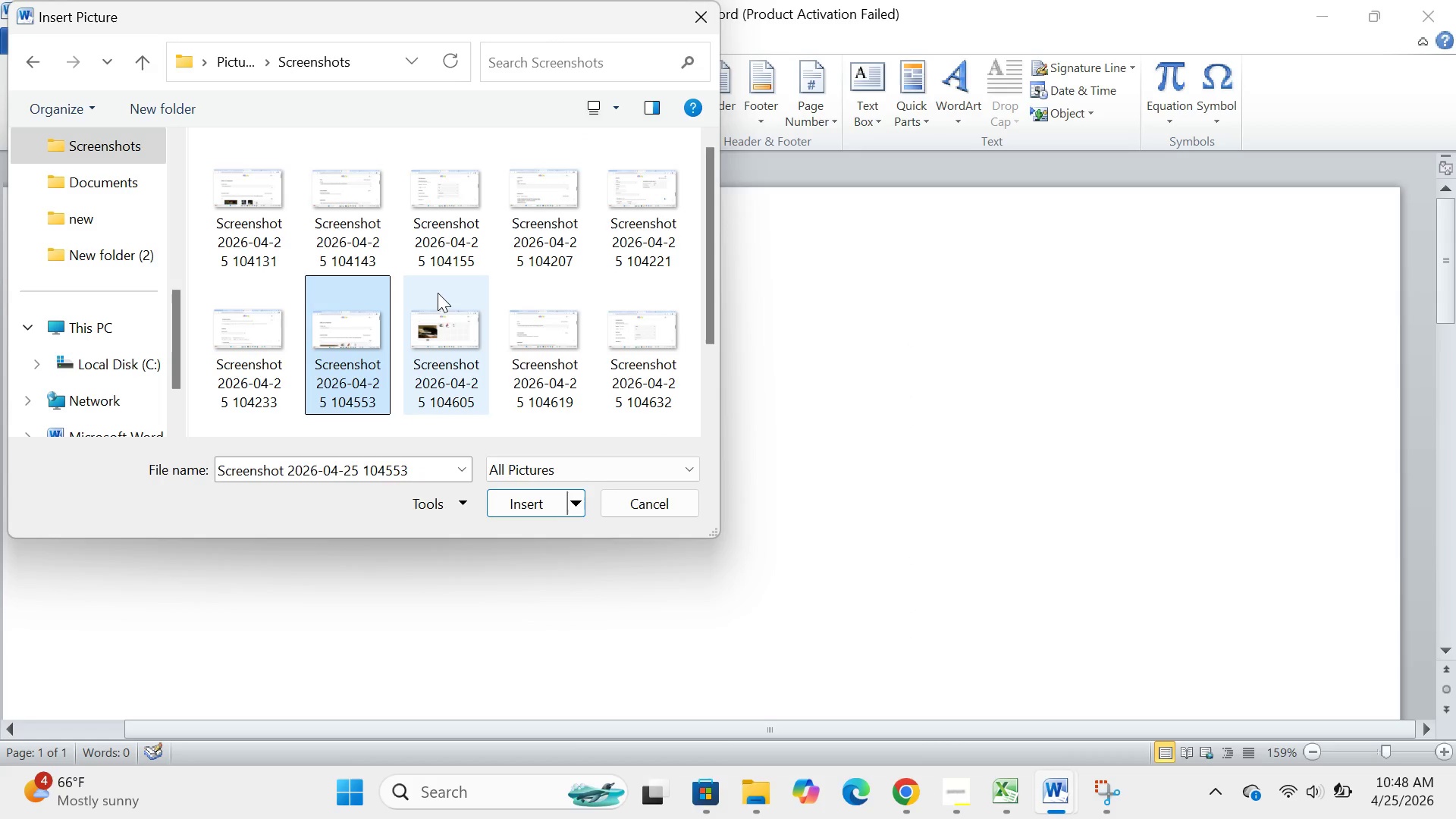 
left_click([438, 293])
 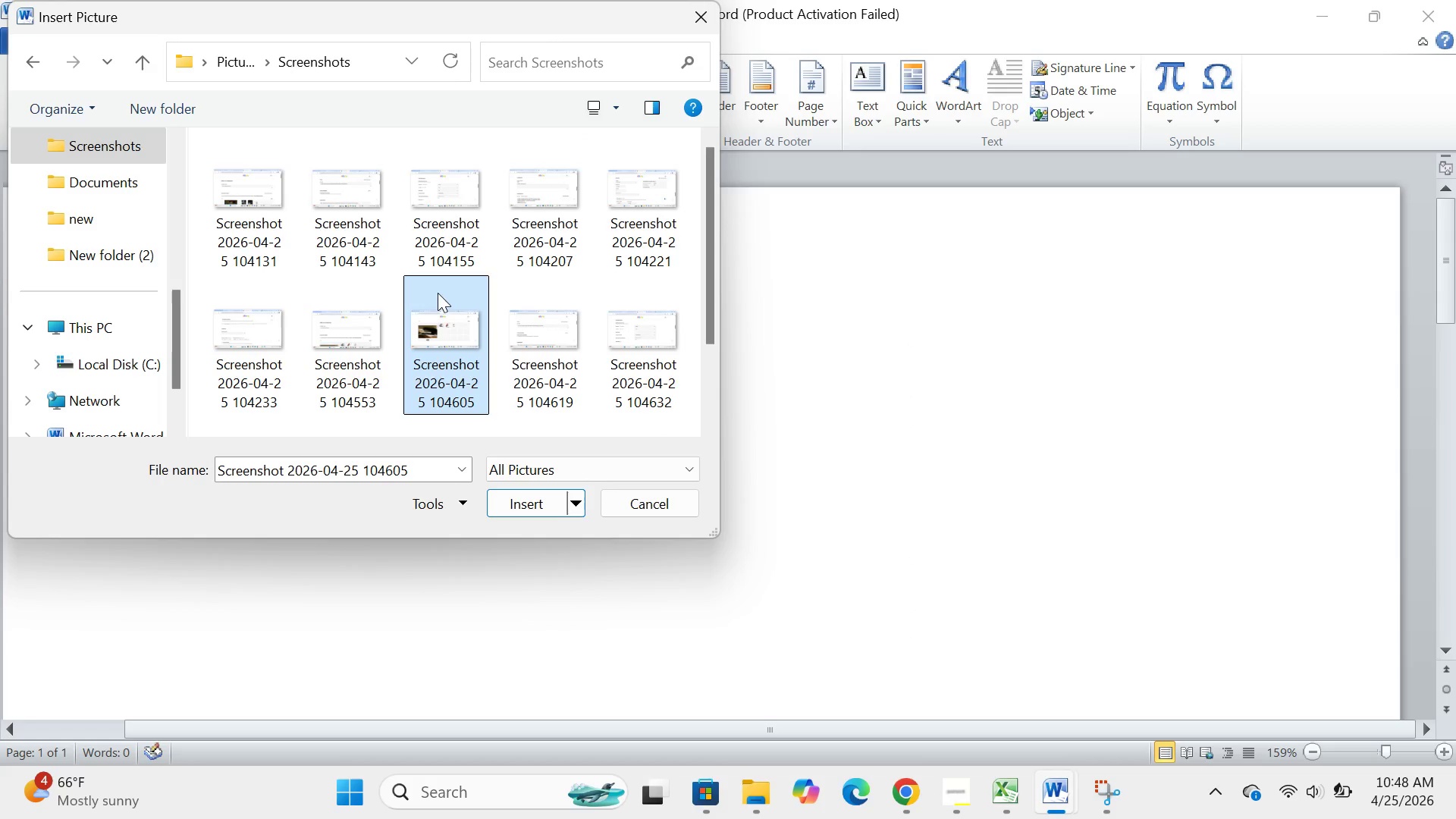 
left_click_drag(start_coordinate=[438, 293], to_coordinate=[611, 428])
 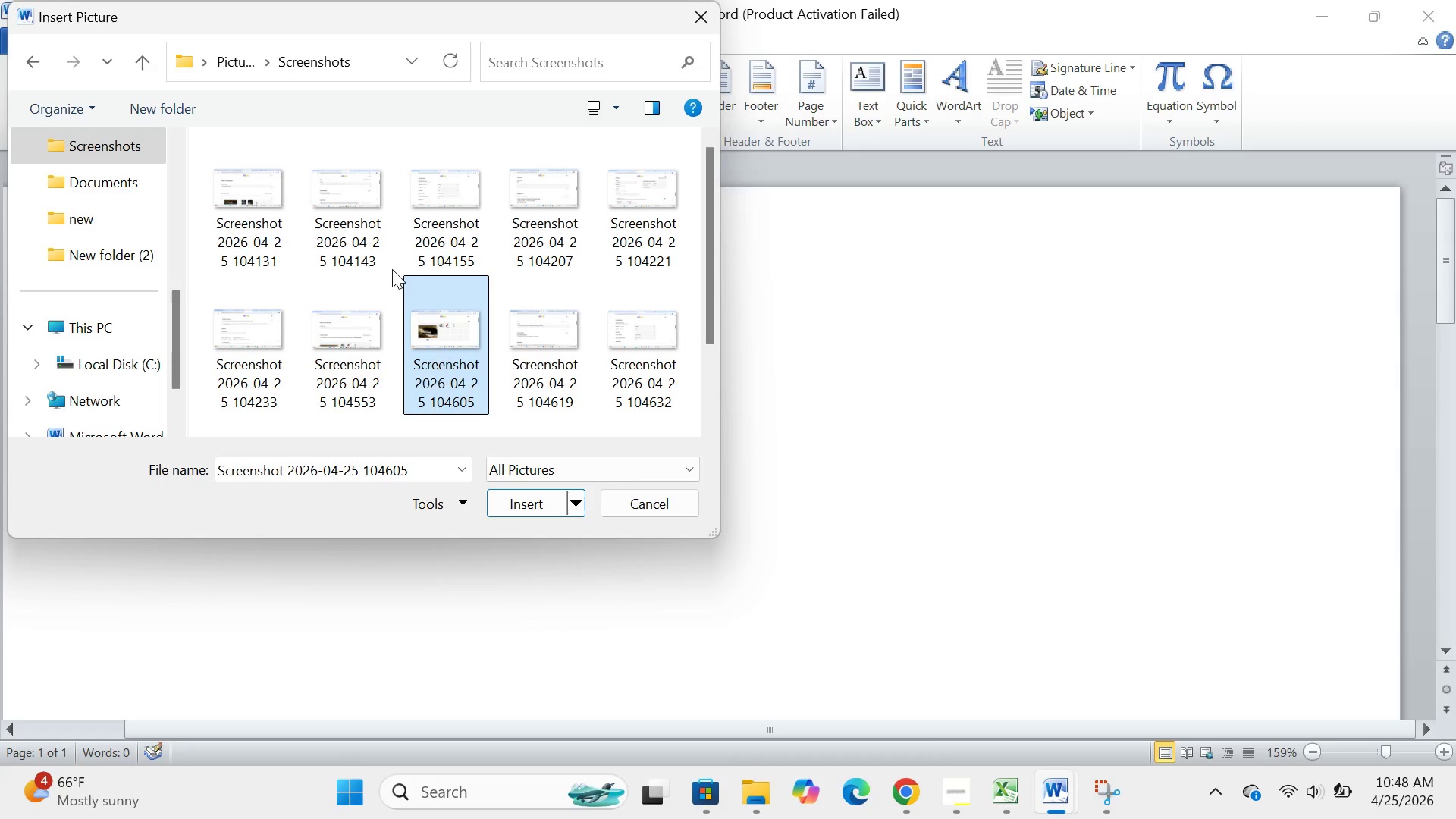 
left_click_drag(start_coordinate=[395, 275], to_coordinate=[750, 497])
 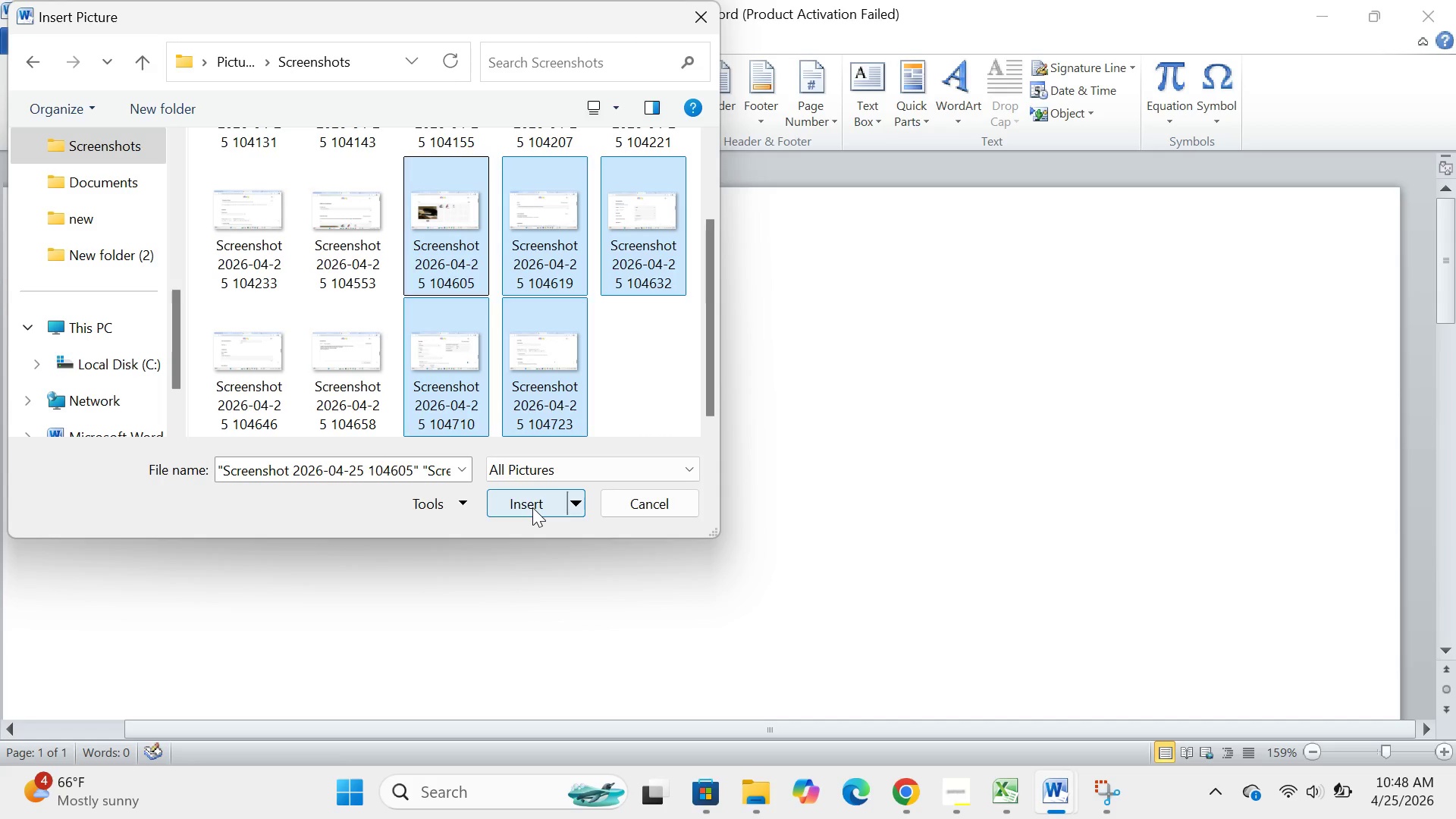 
left_click([532, 507])
 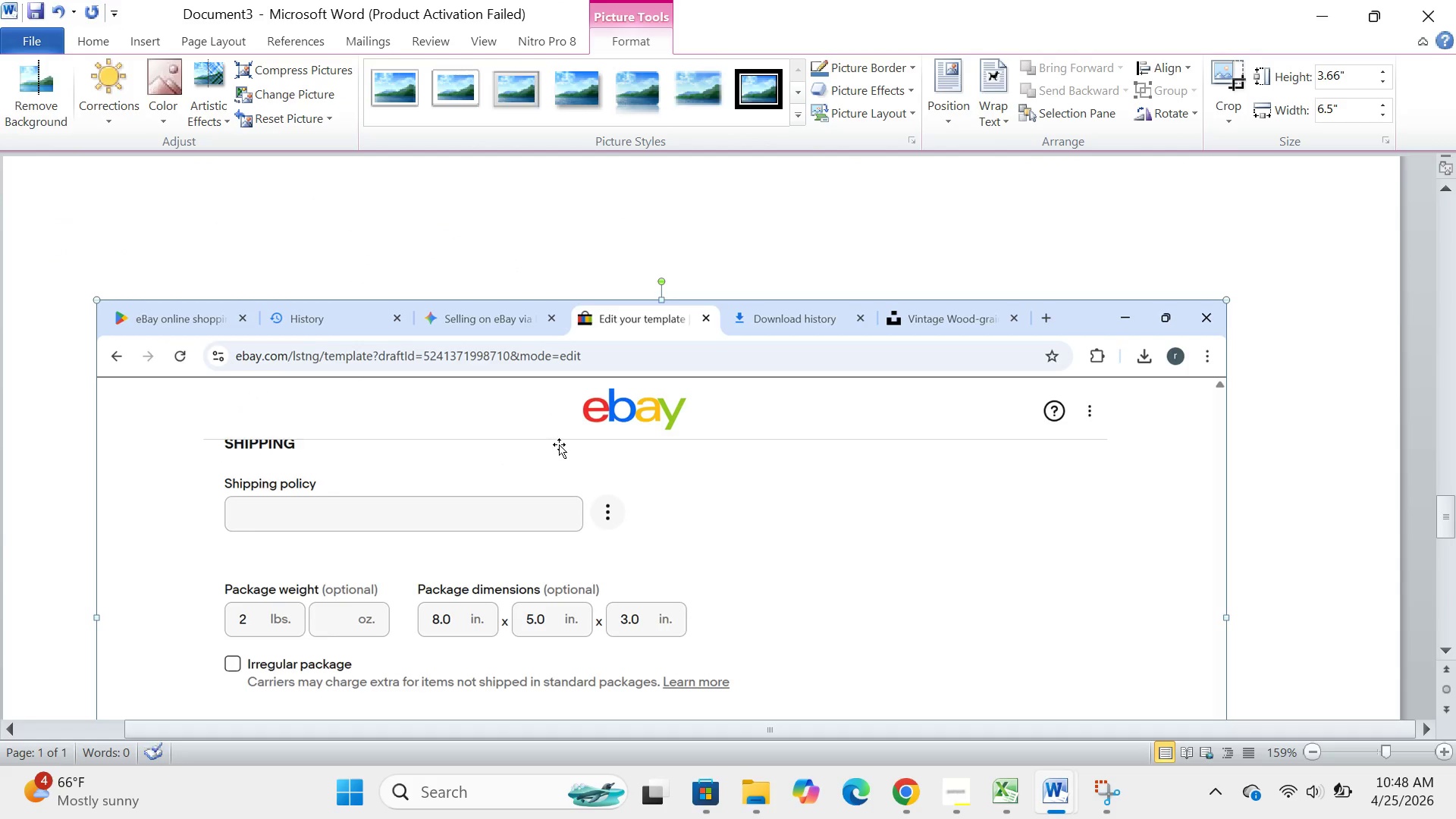 
scroll: coordinate [525, 325], scroll_direction: up, amount: 18.0
 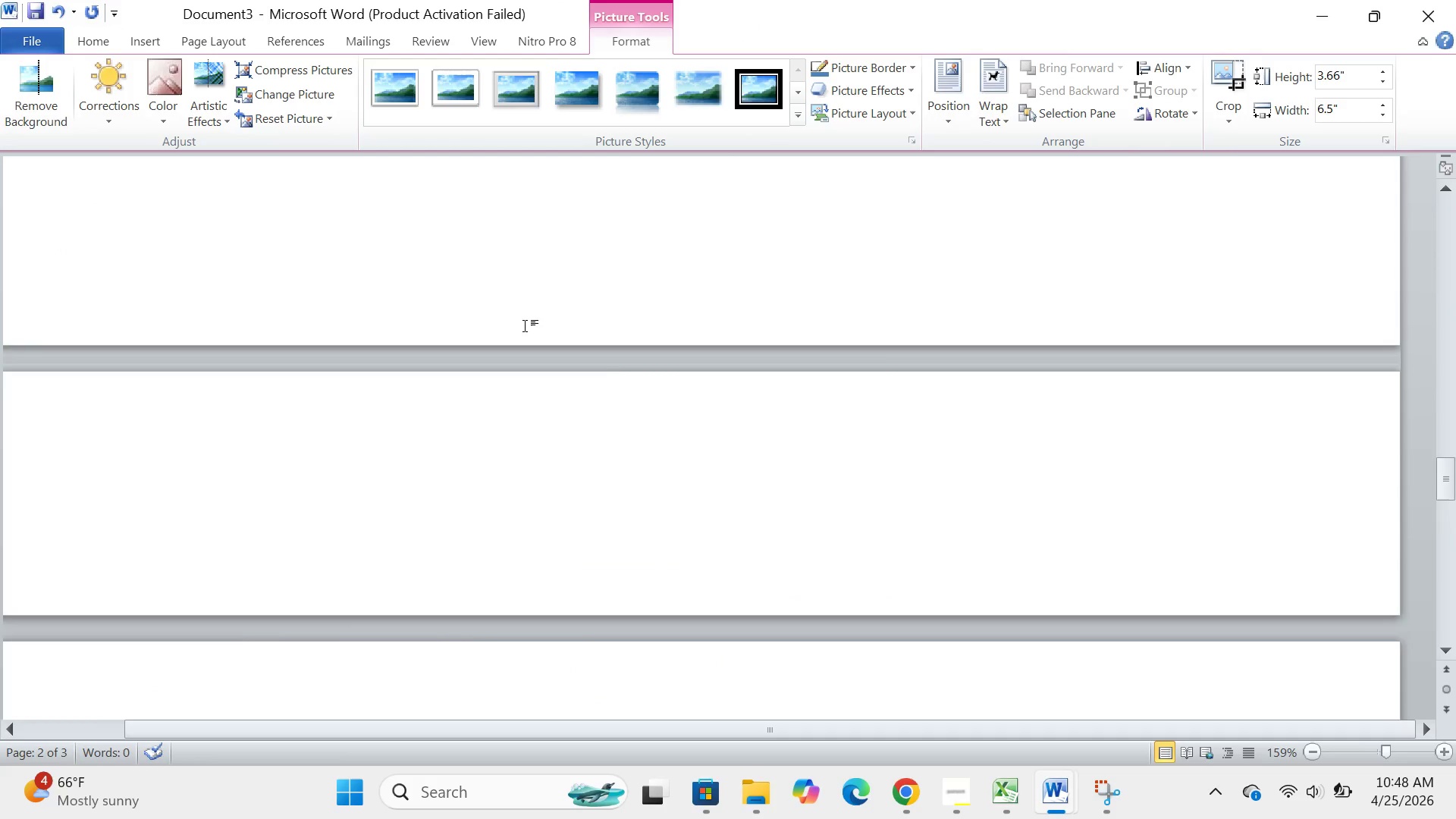 
scroll: coordinate [525, 325], scroll_direction: down, amount: 38.0
 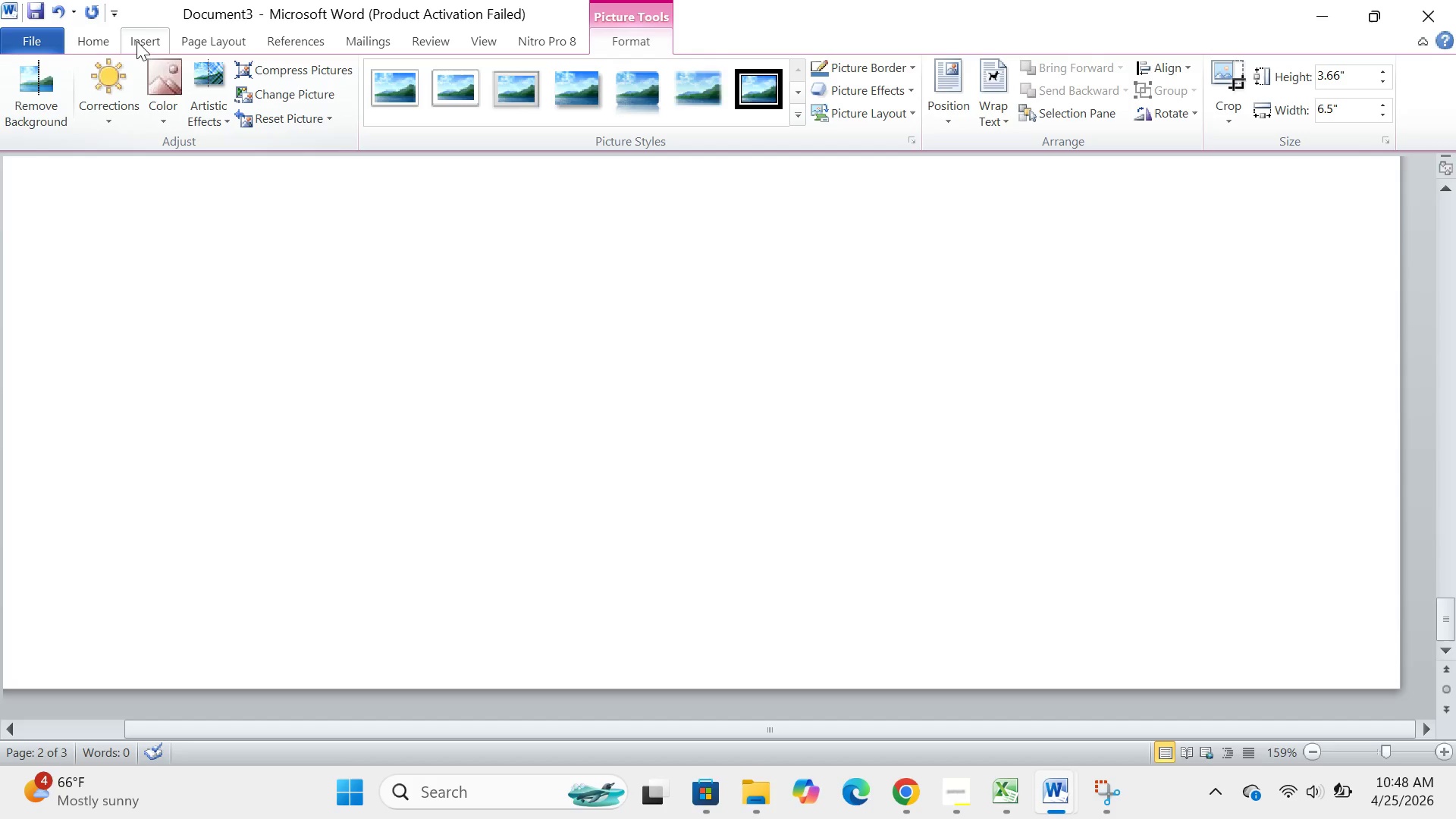 
left_click([136, 41])
 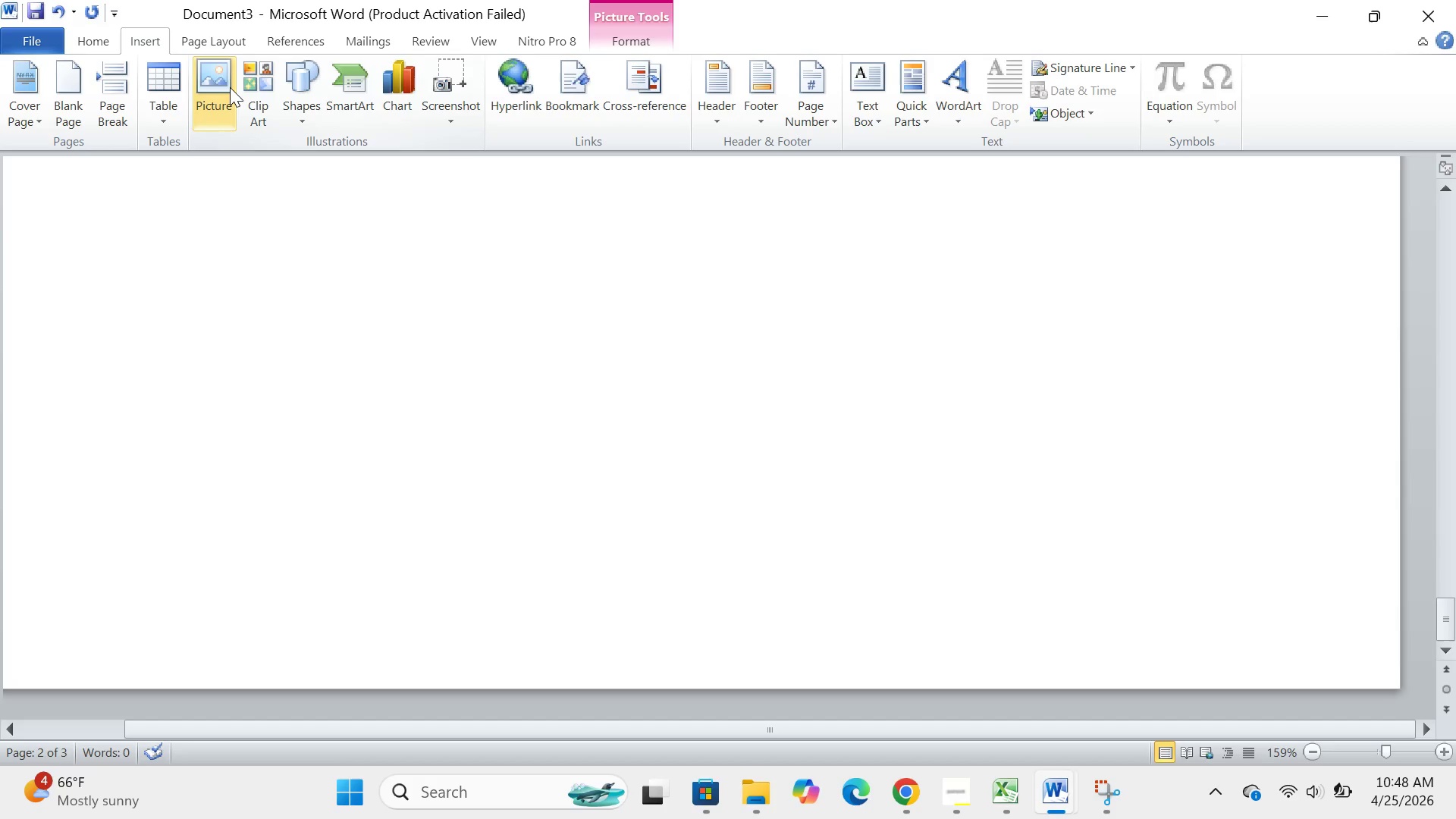 
left_click([230, 87])
 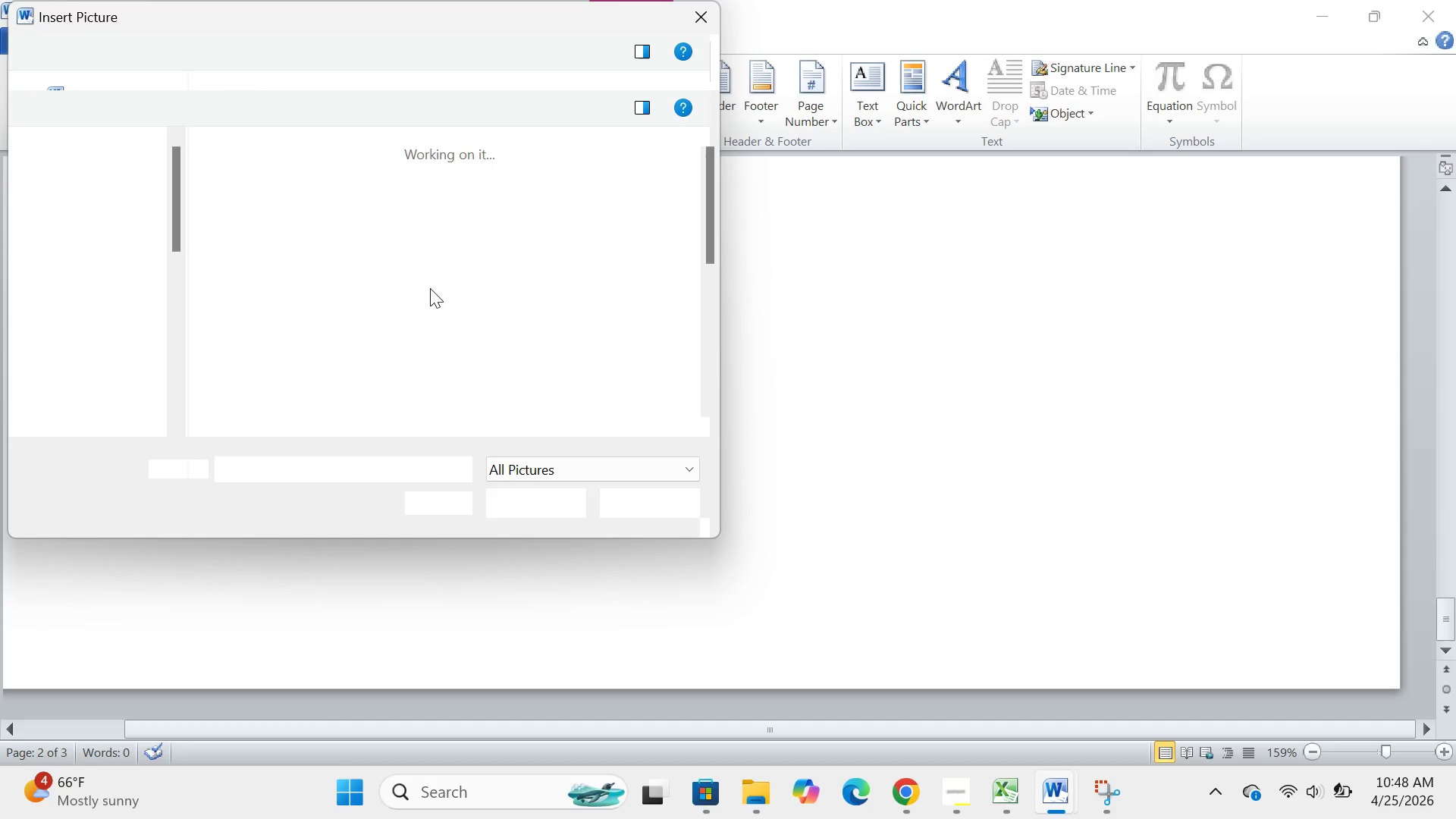 
scroll: coordinate [431, 289], scroll_direction: down, amount: 7.0
 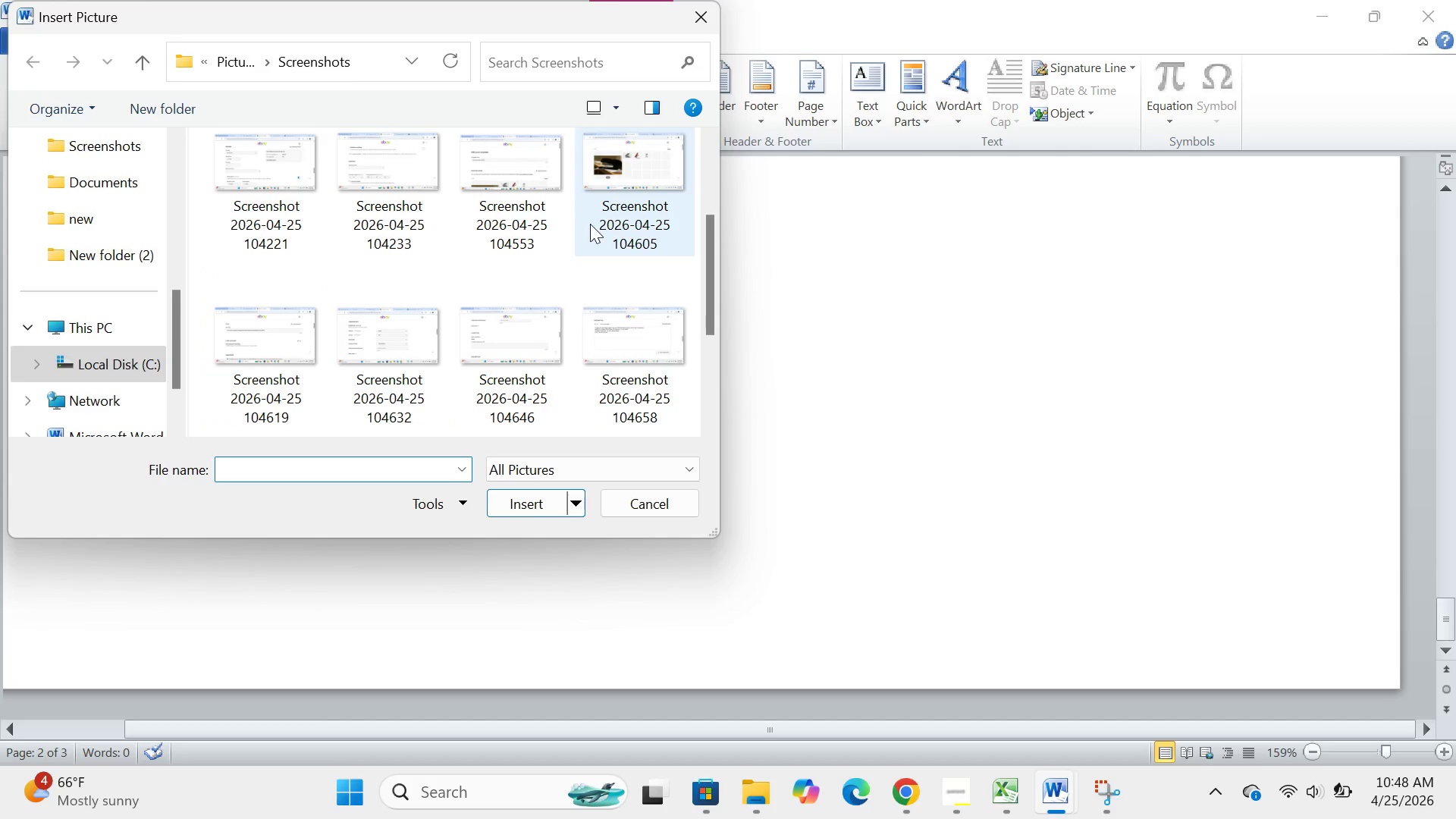 
scroll: coordinate [465, 315], scroll_direction: up, amount: 6.0
 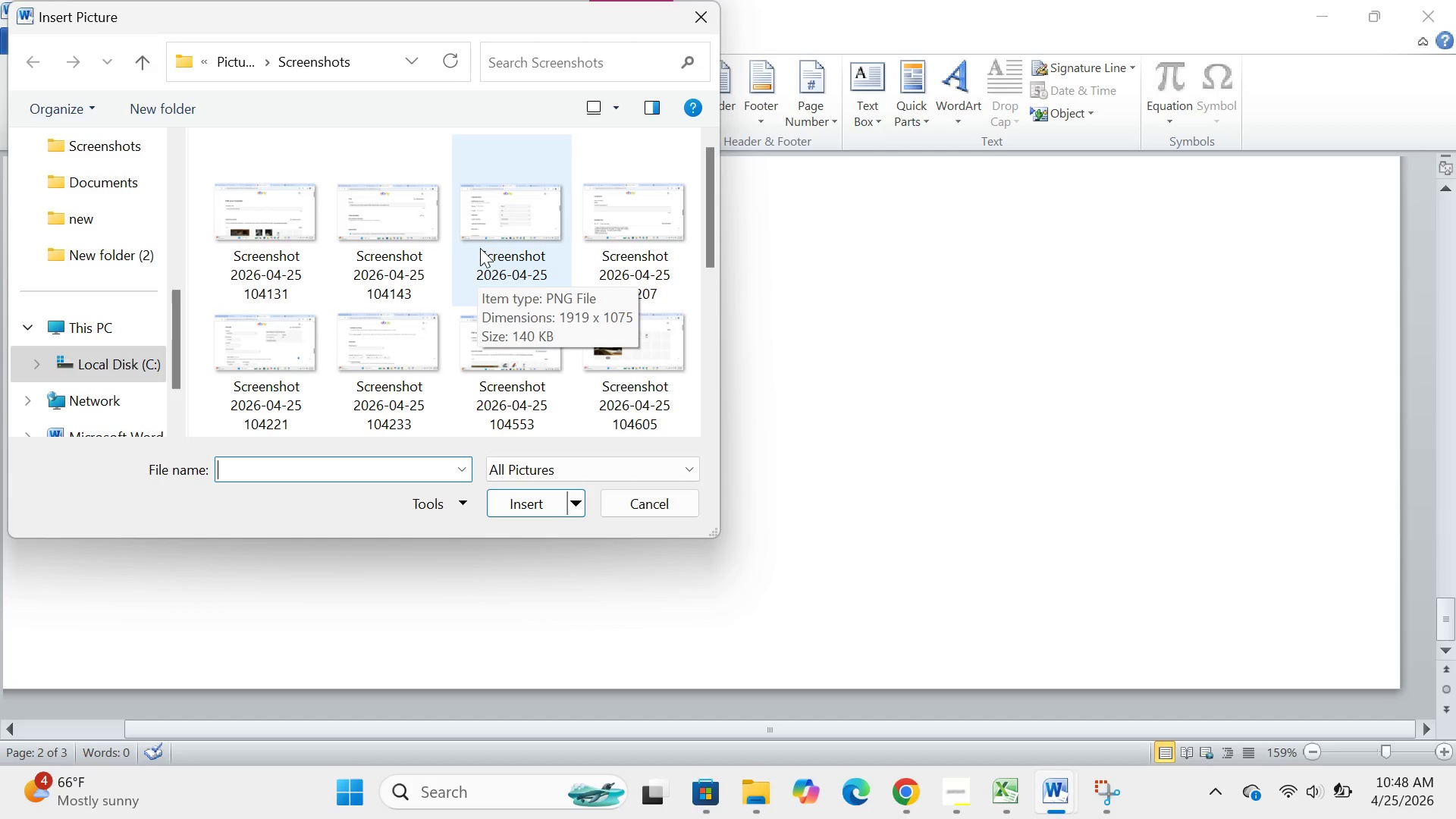 
scroll: coordinate [480, 248], scroll_direction: down, amount: 1.0
 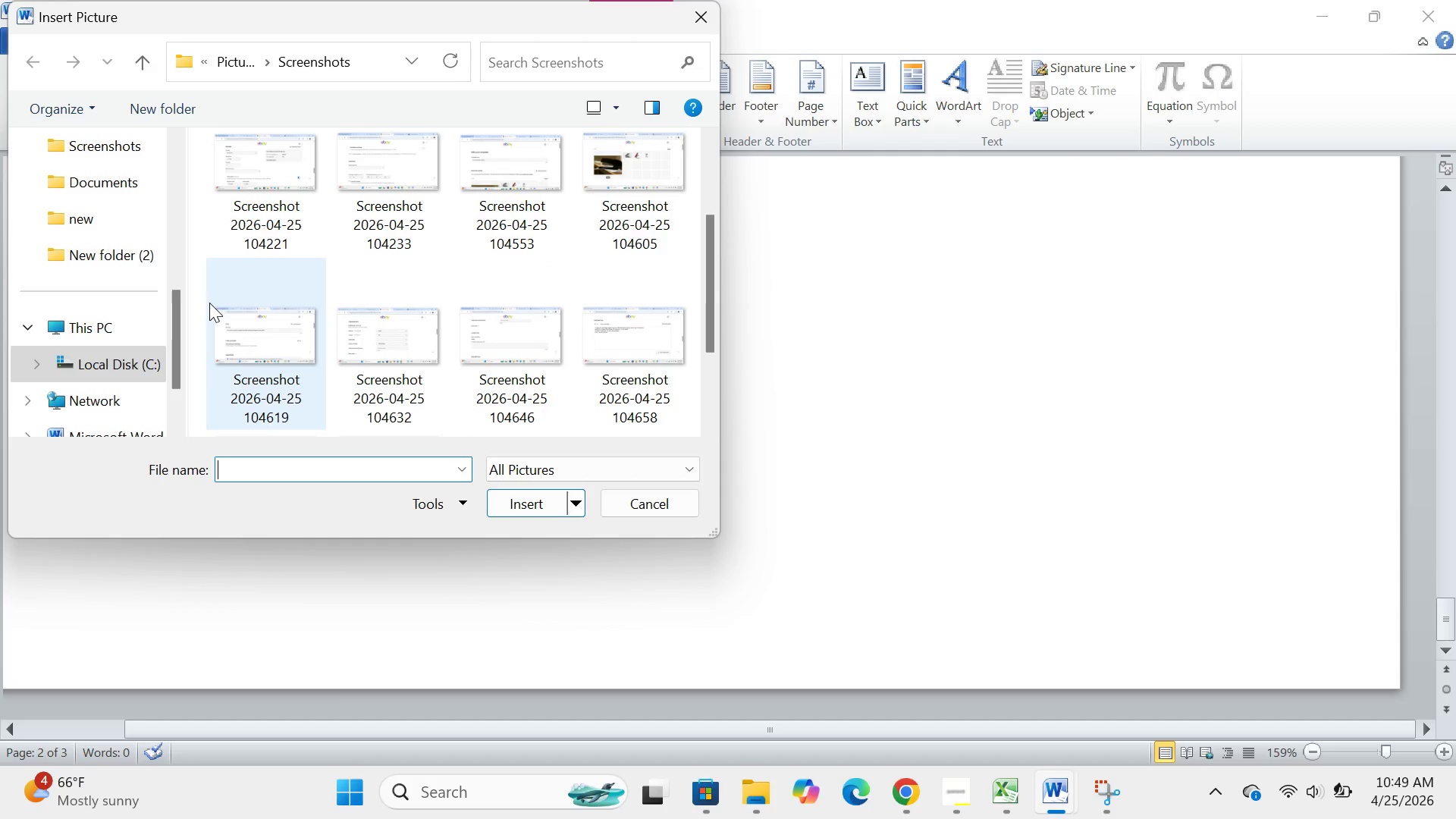 
left_click_drag(start_coordinate=[209, 301], to_coordinate=[675, 585])
 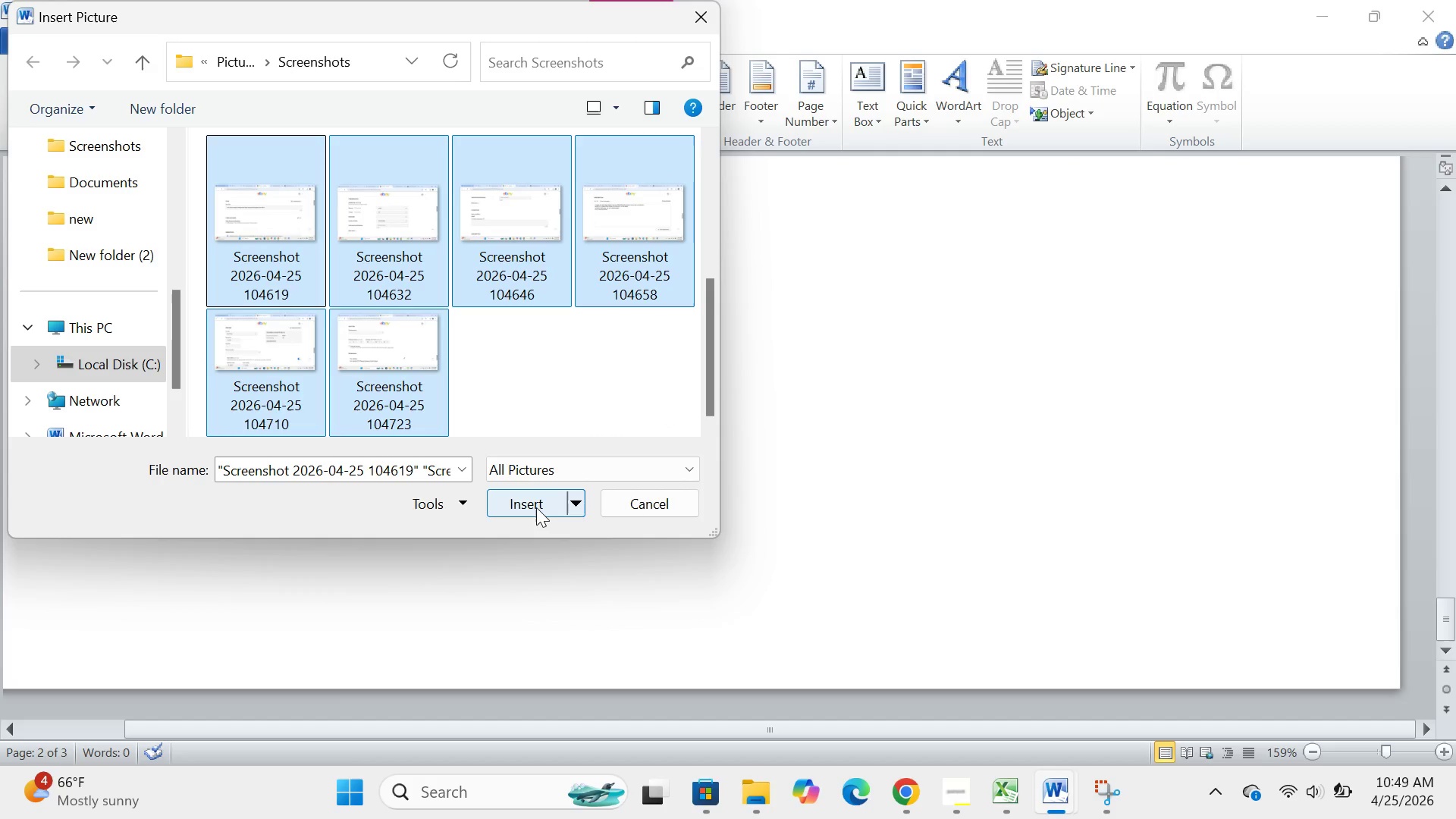 
left_click([536, 507])
 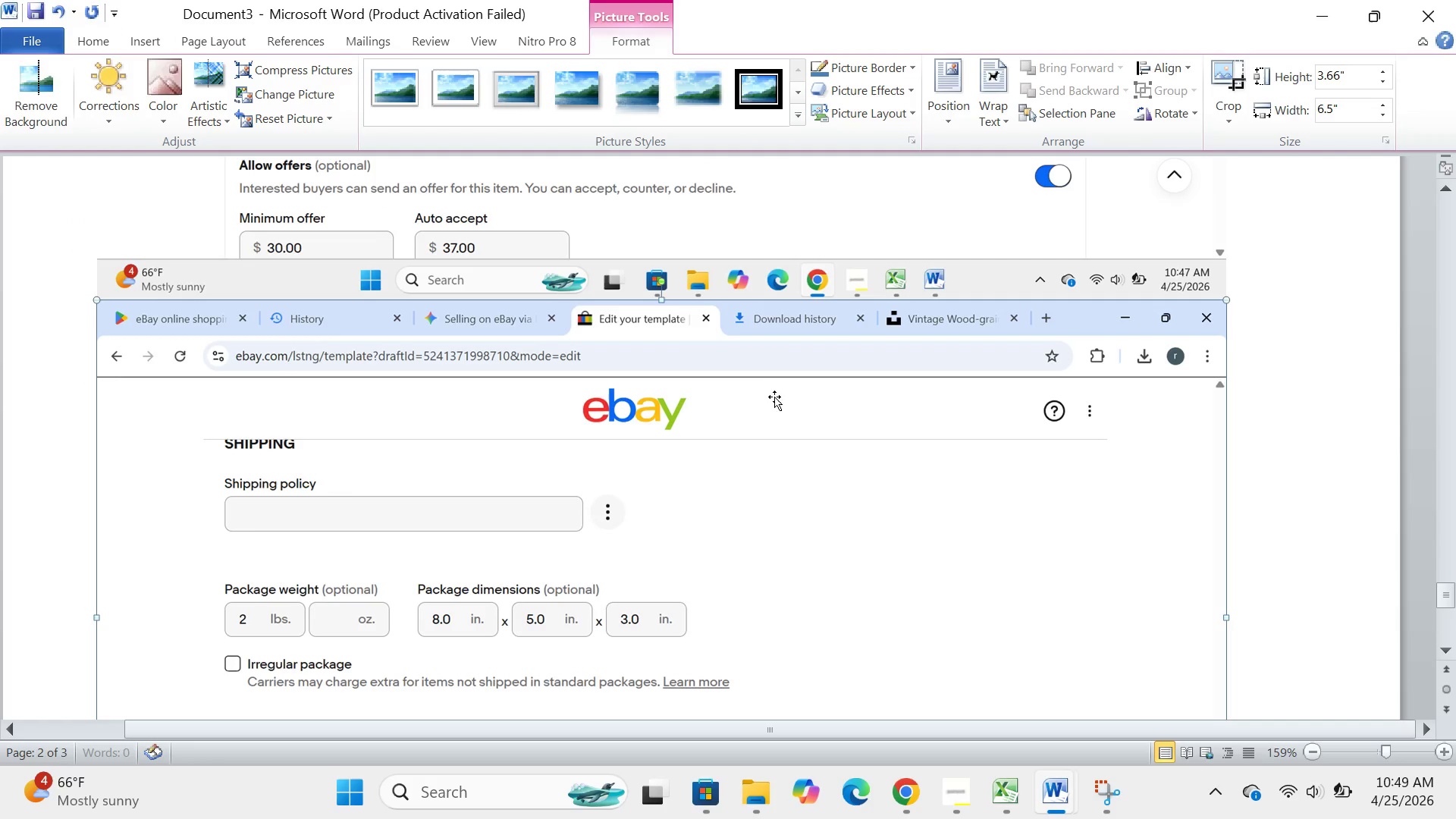 
scroll: coordinate [733, 463], scroll_direction: up, amount: 12.0
 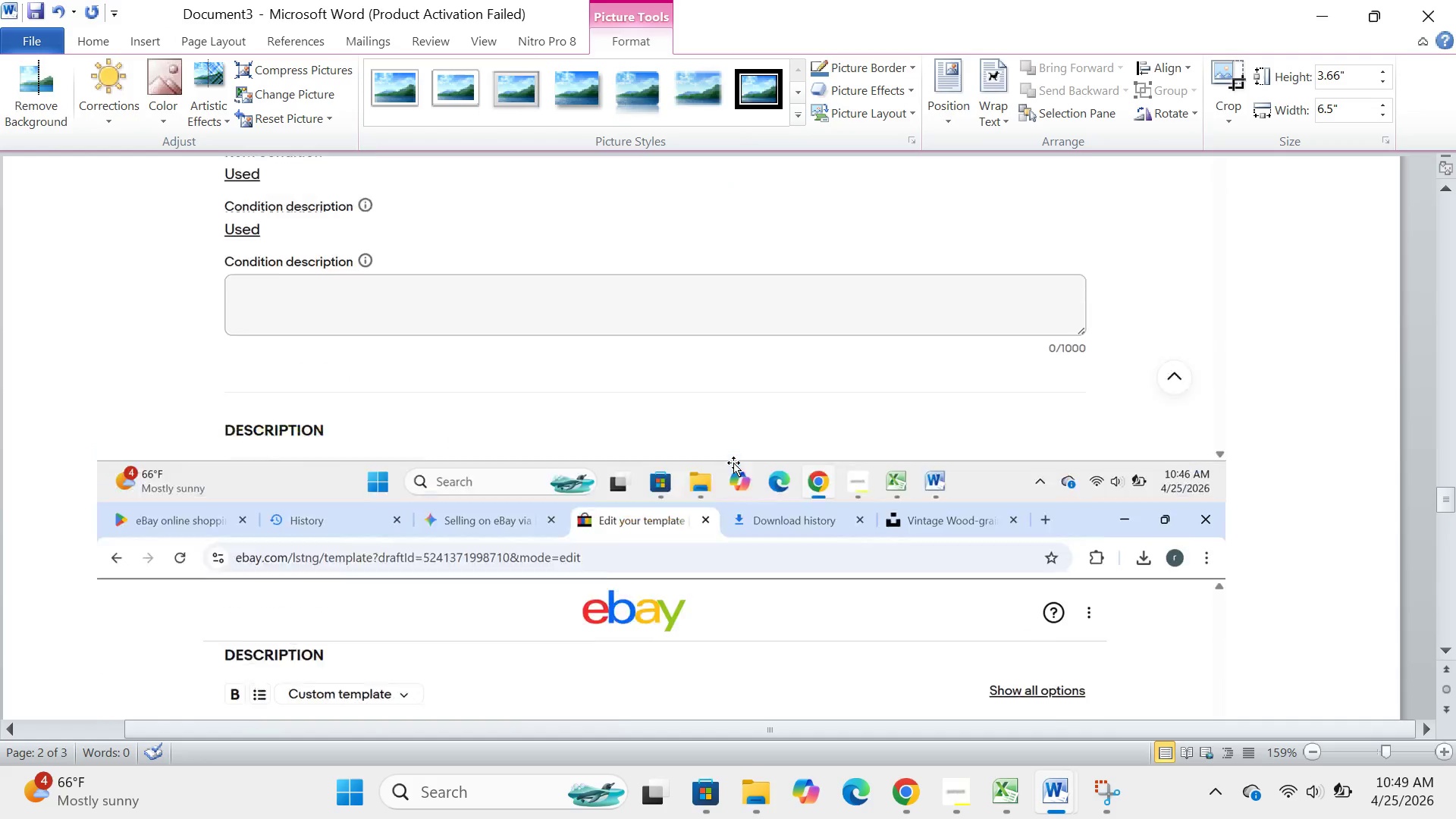 
scroll: coordinate [733, 463], scroll_direction: down, amount: 2.0
 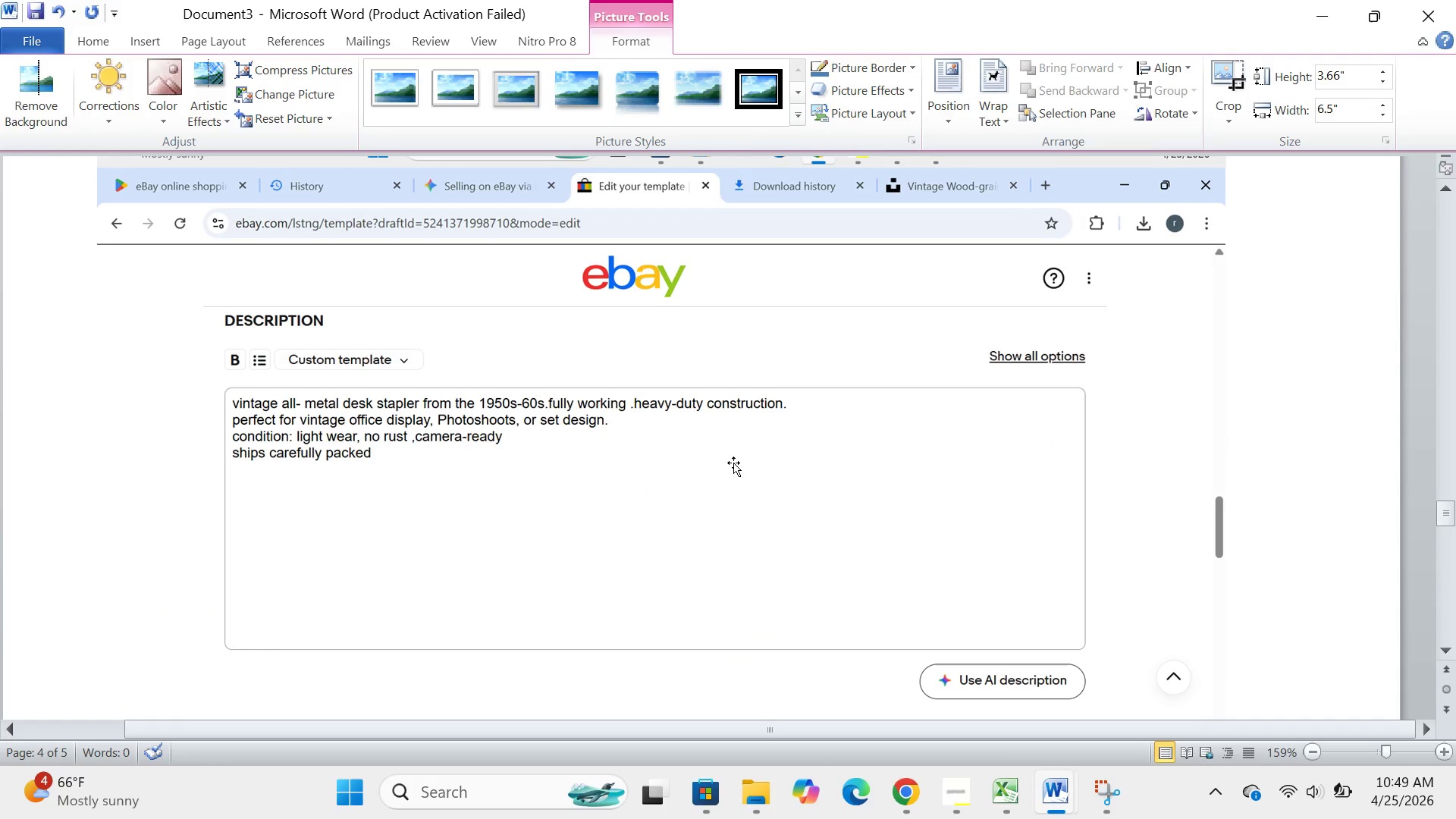 
wait(7.95)
 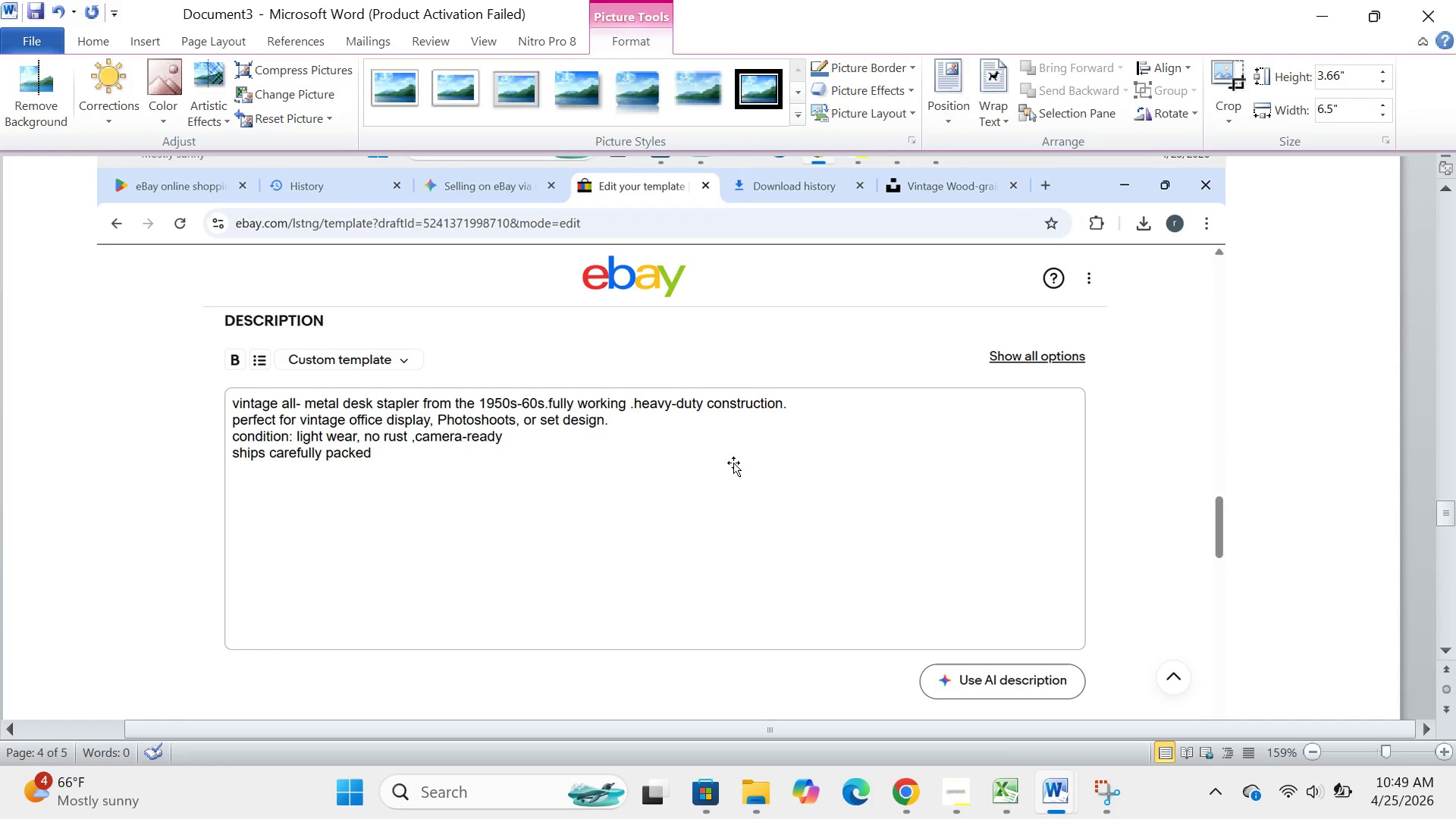 
scroll: coordinate [733, 463], scroll_direction: up, amount: 99.0
 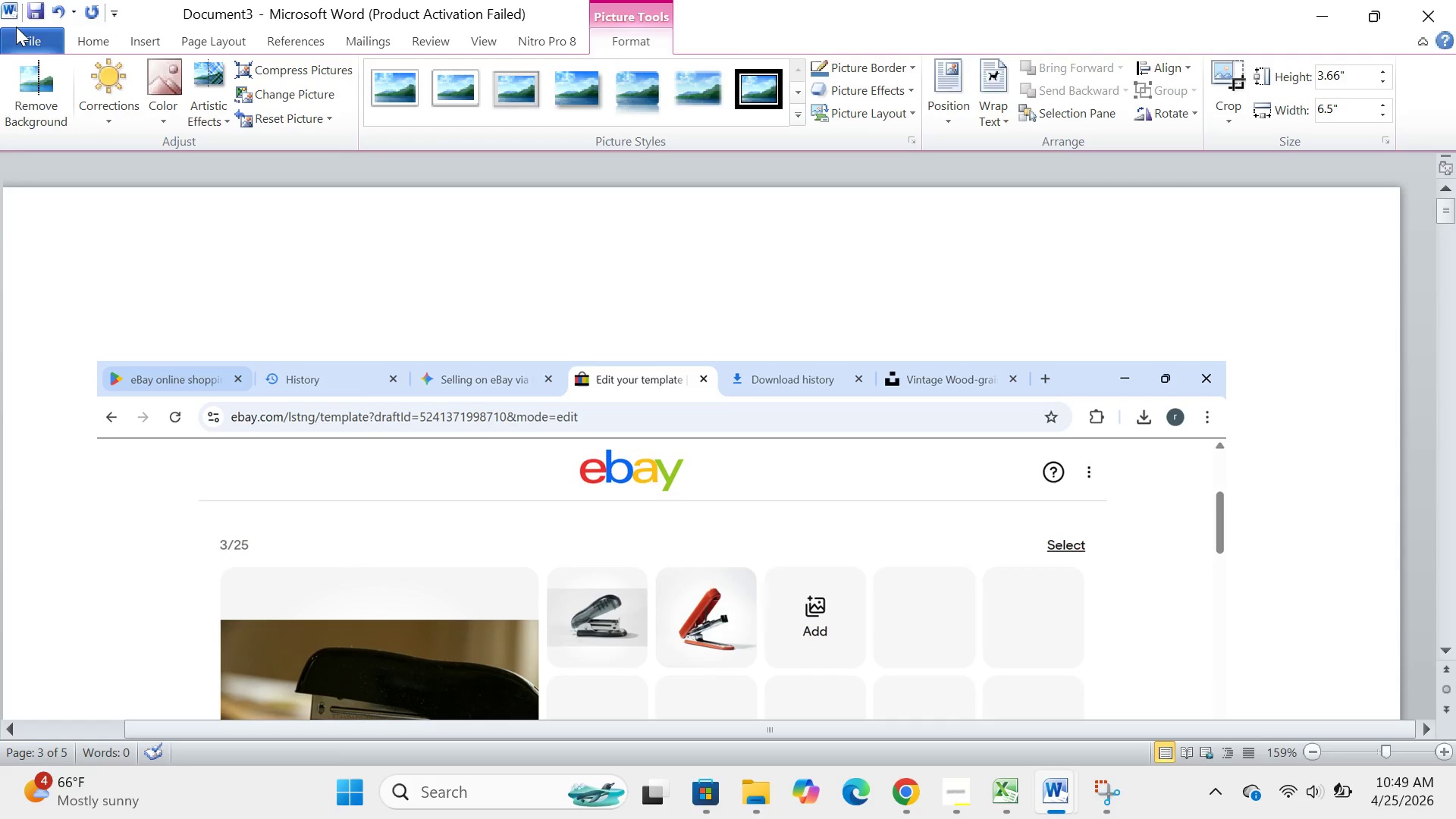 
left_click([16, 27])
 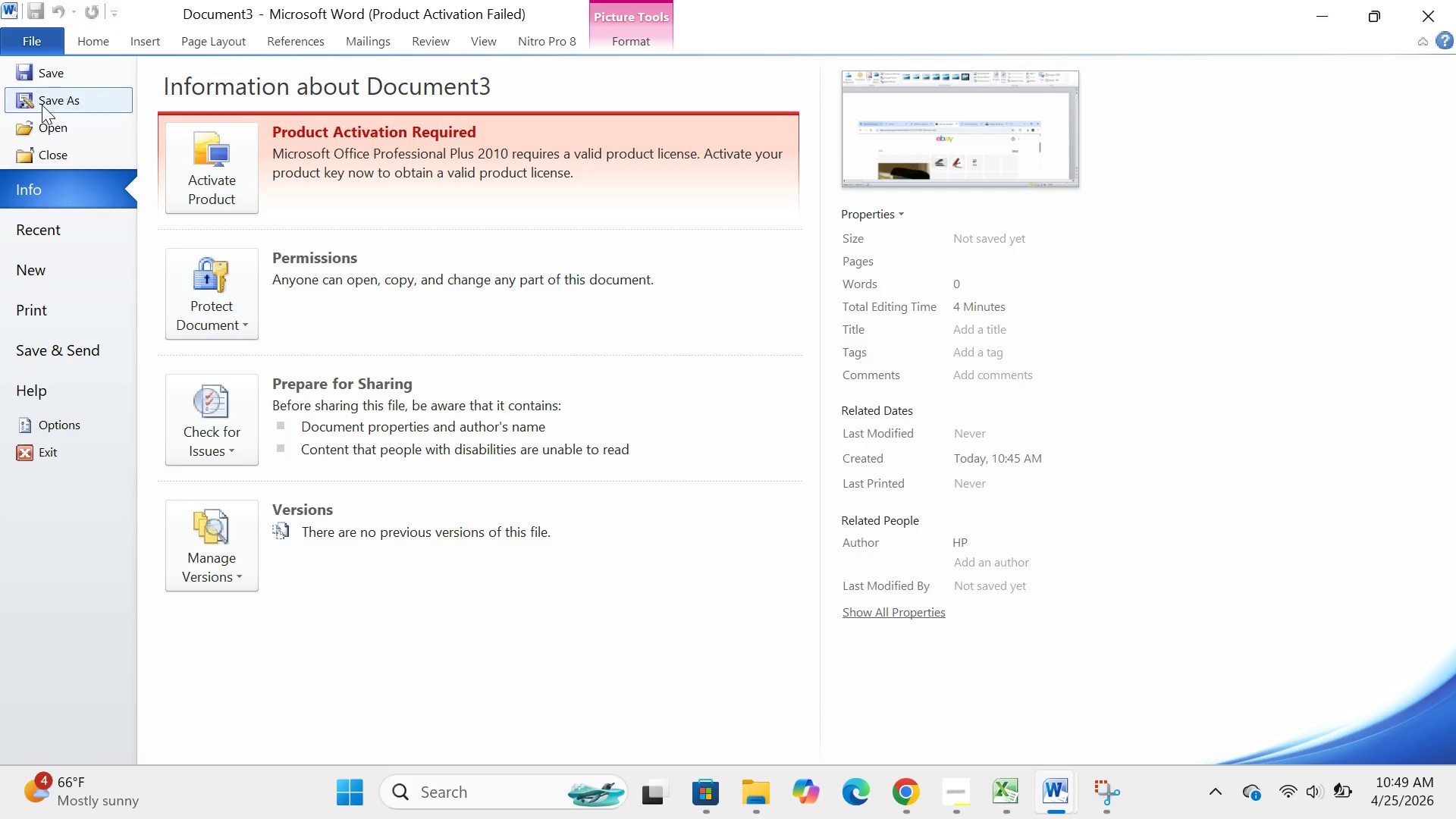 
left_click([42, 105])
 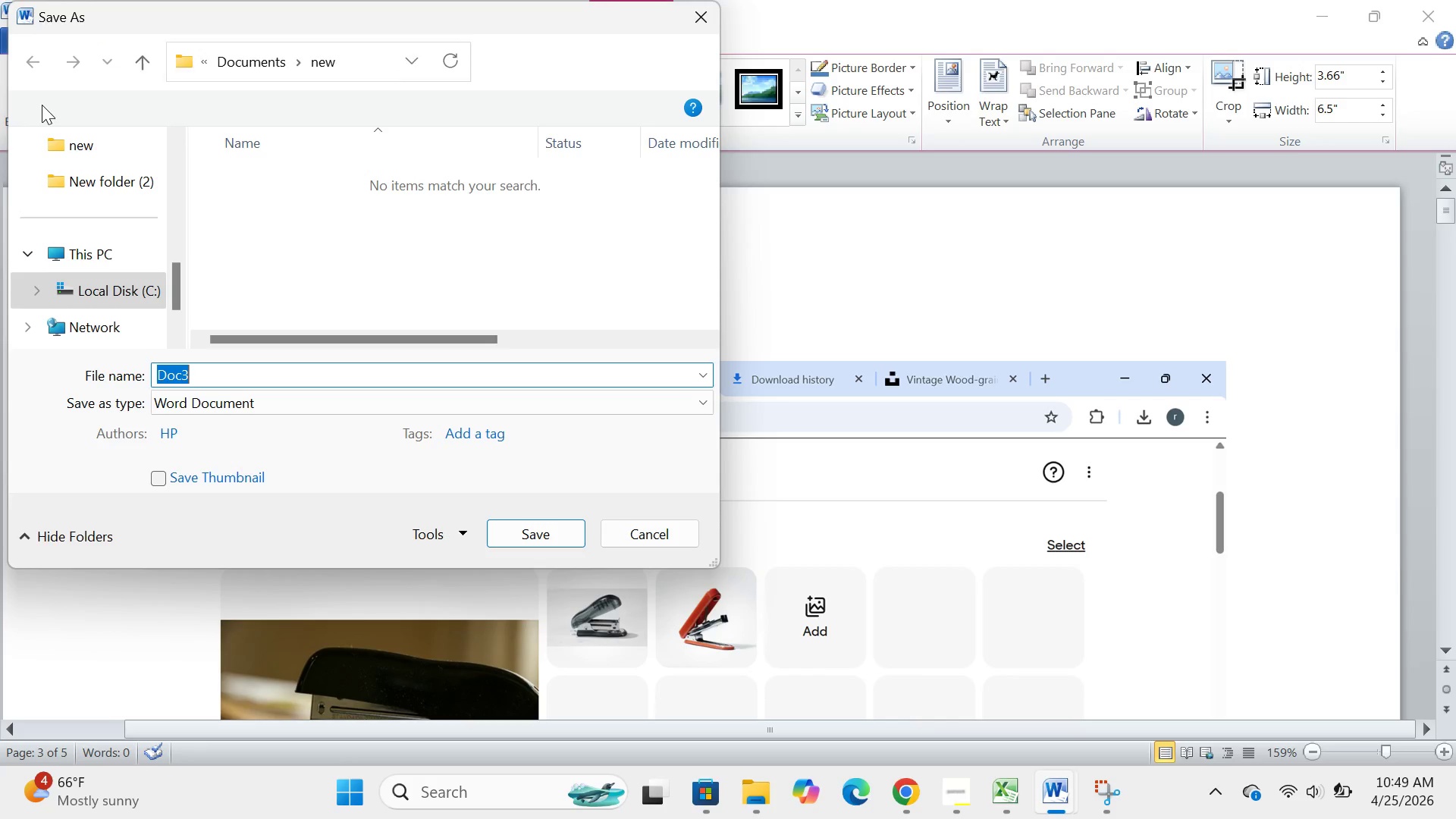 
key(Backspace)
type(stapler_complete_screenshoots)
 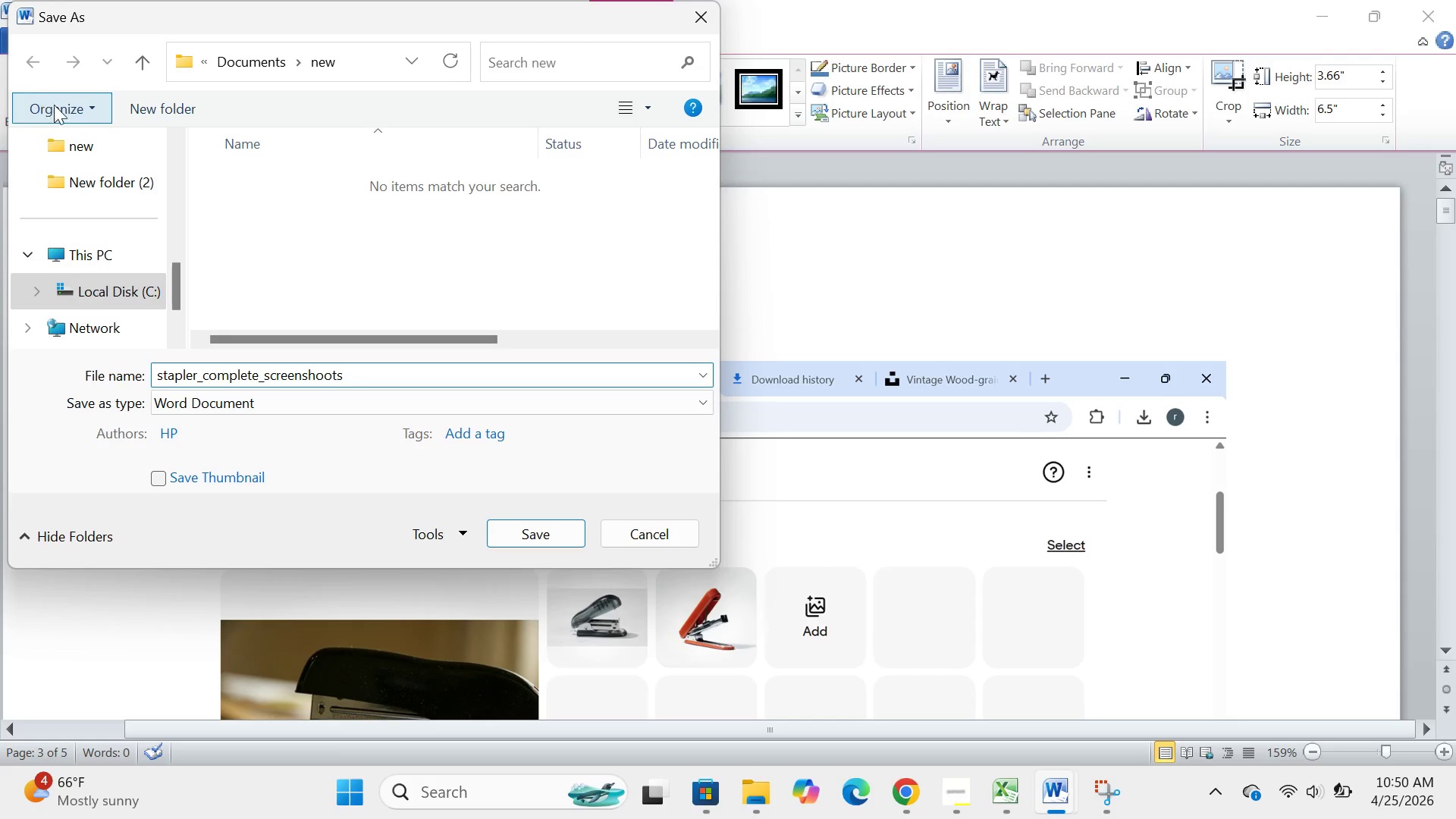 
left_click([297, 413])
 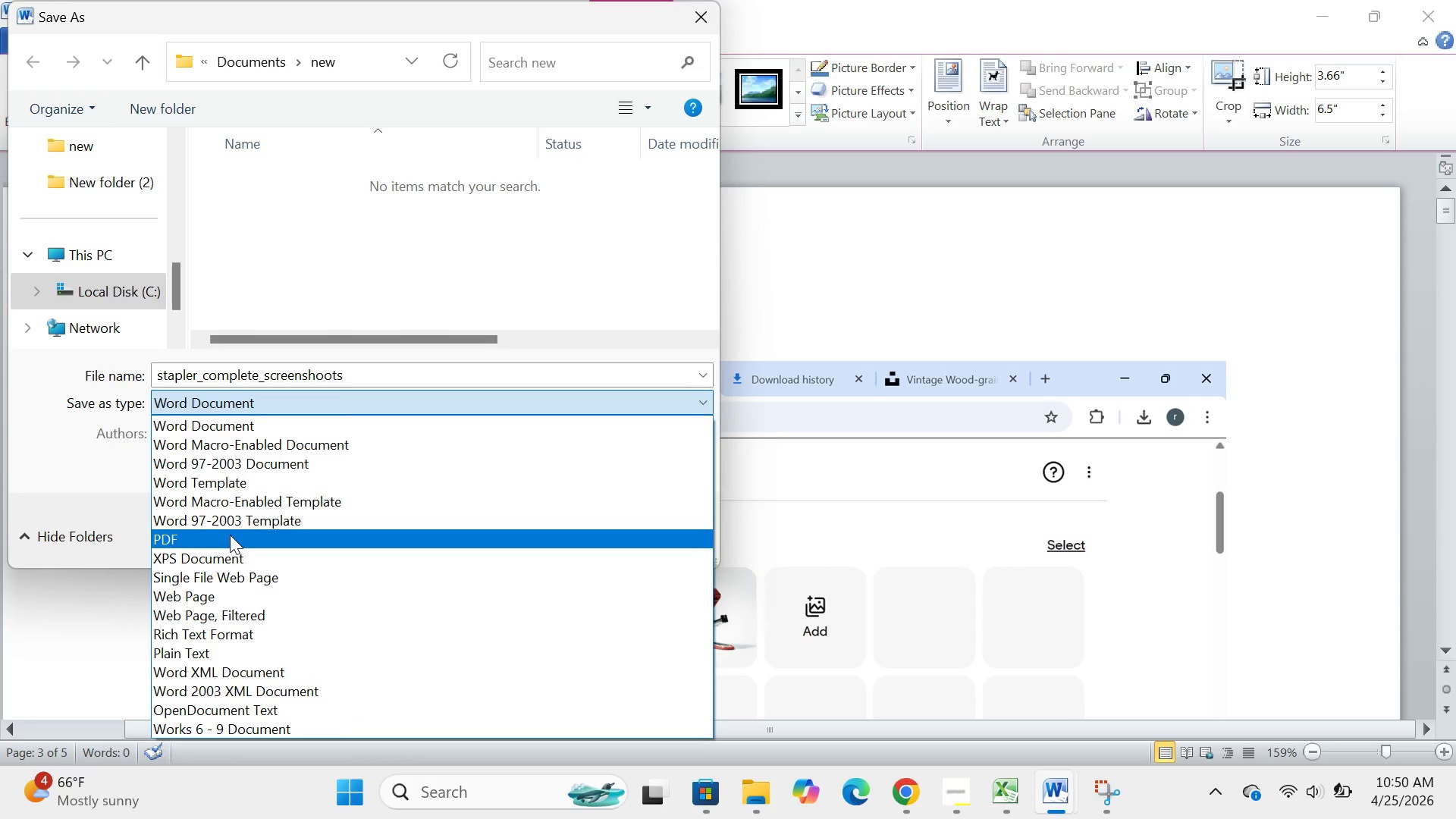 
left_click([230, 535])
 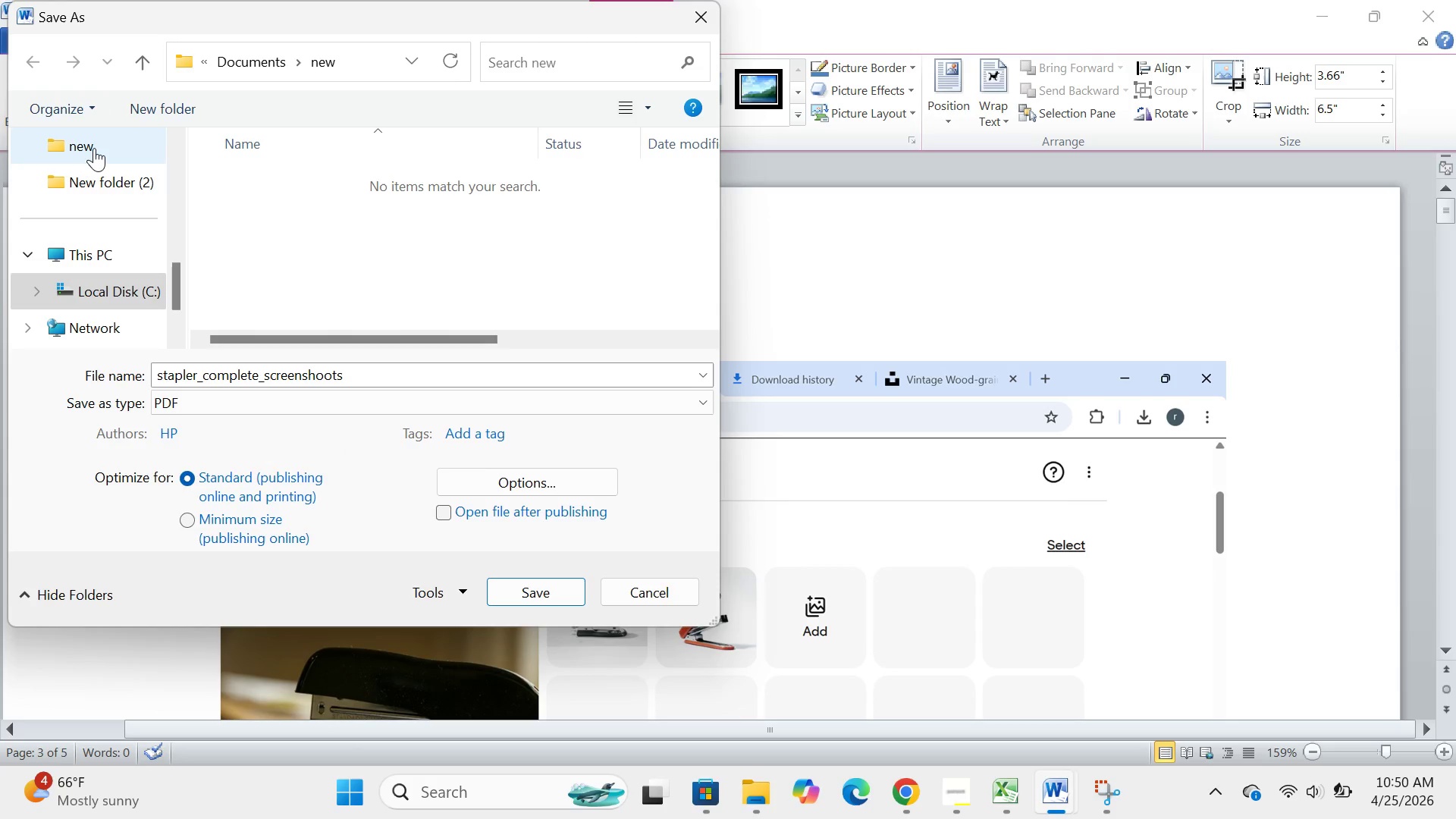 
double_click([94, 148])
 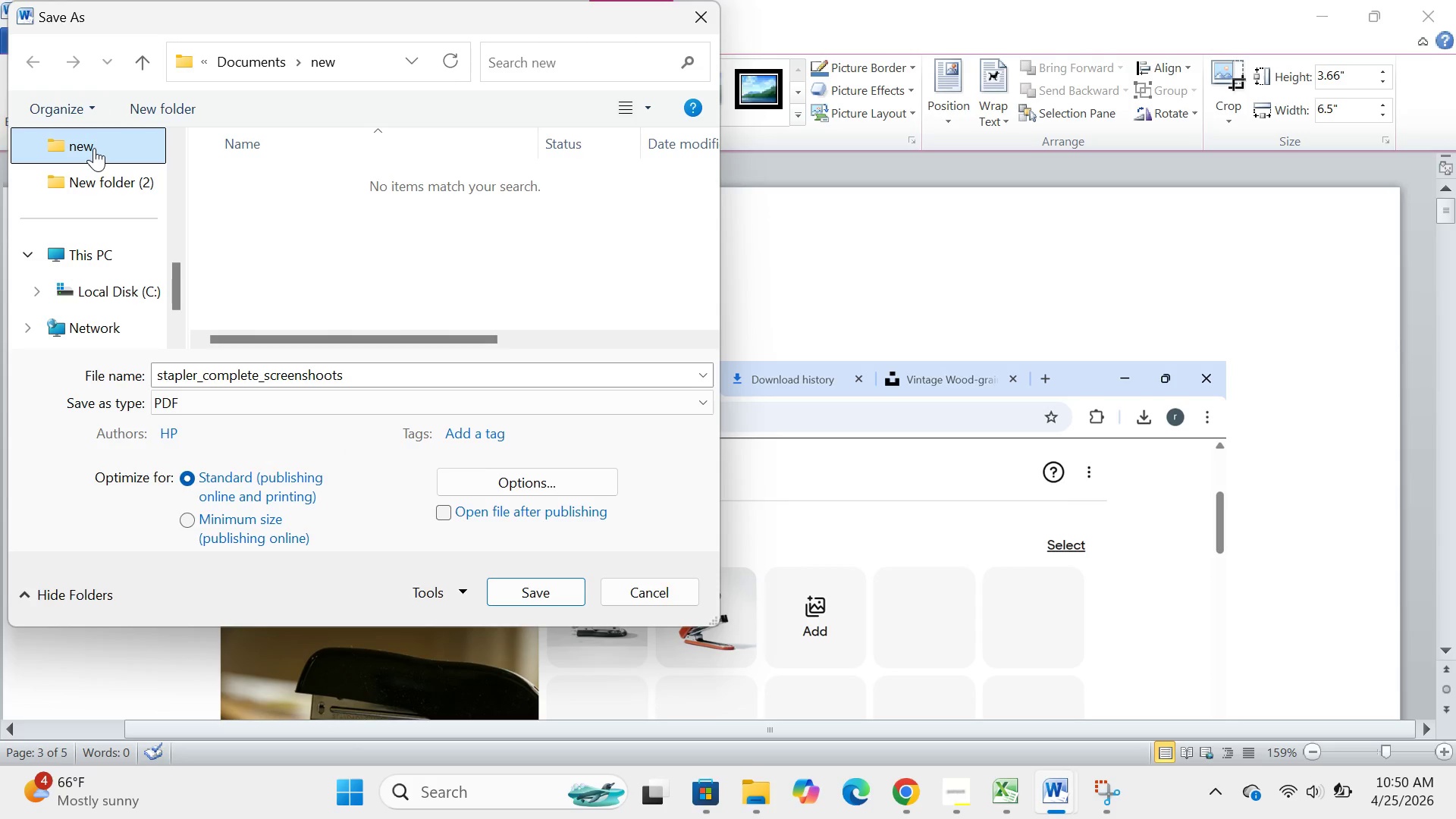 
triple_click([94, 148])
 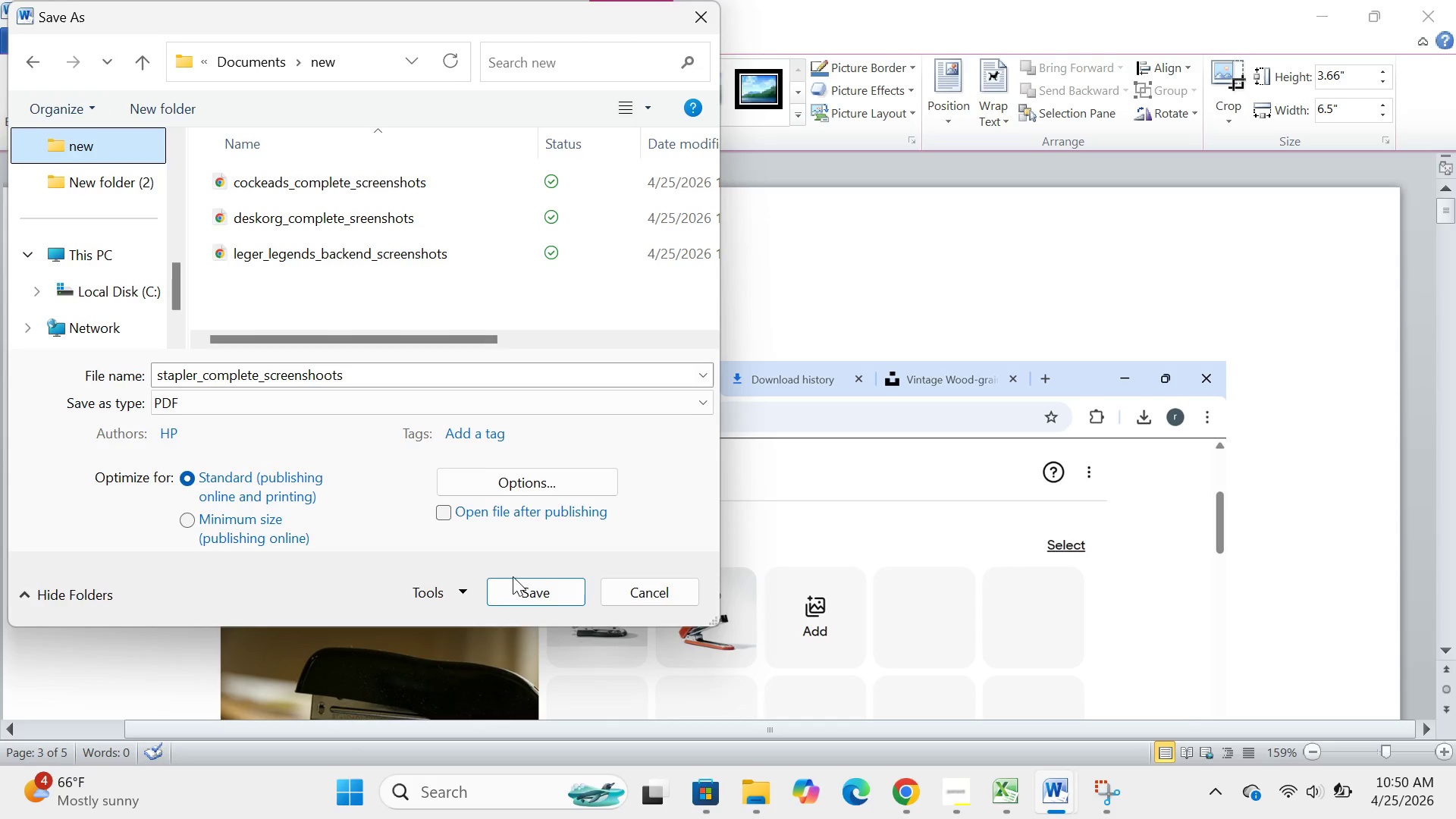 
left_click([520, 583])
 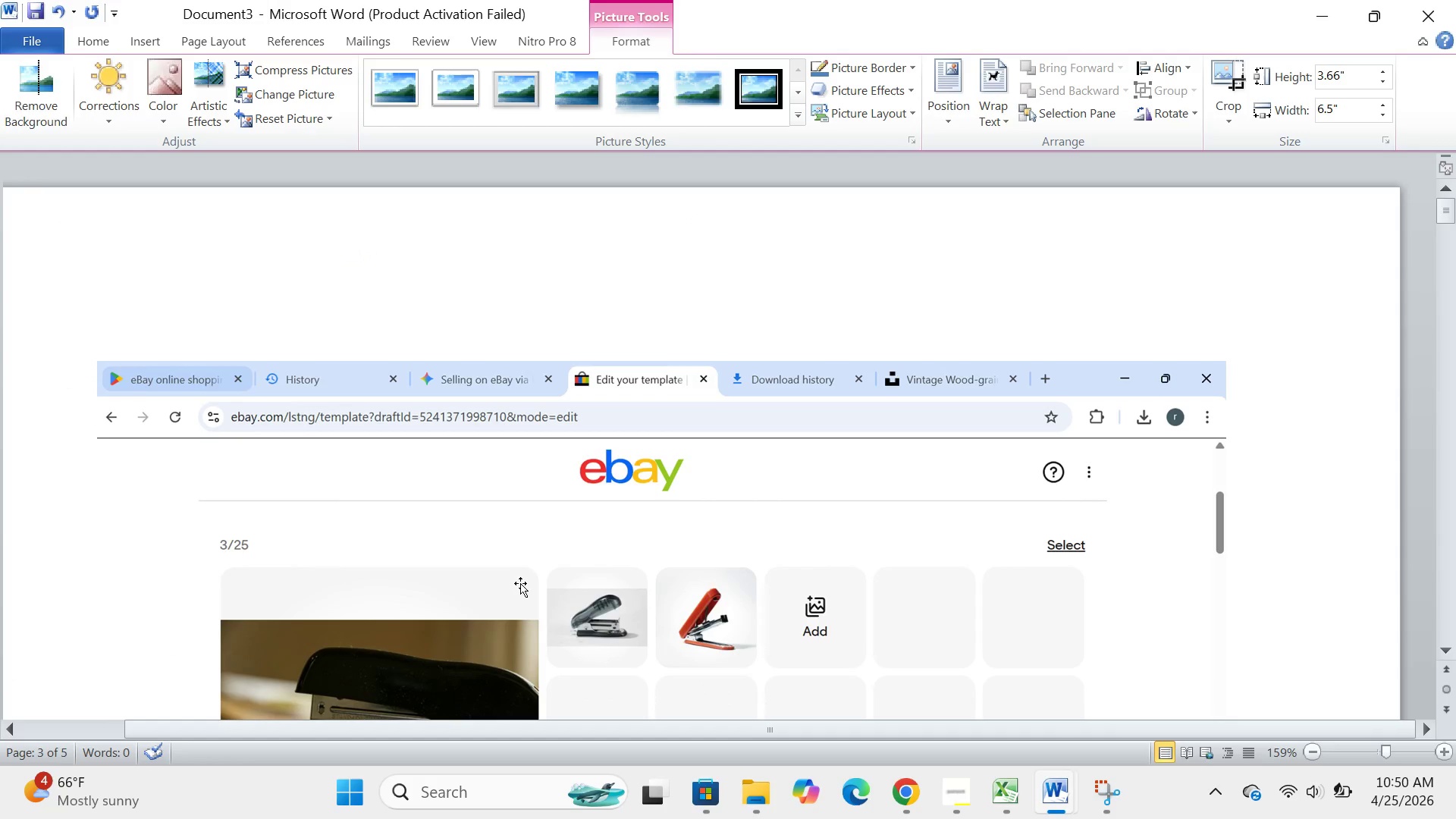 
scroll: coordinate [554, 465], scroll_direction: down, amount: 19.0
 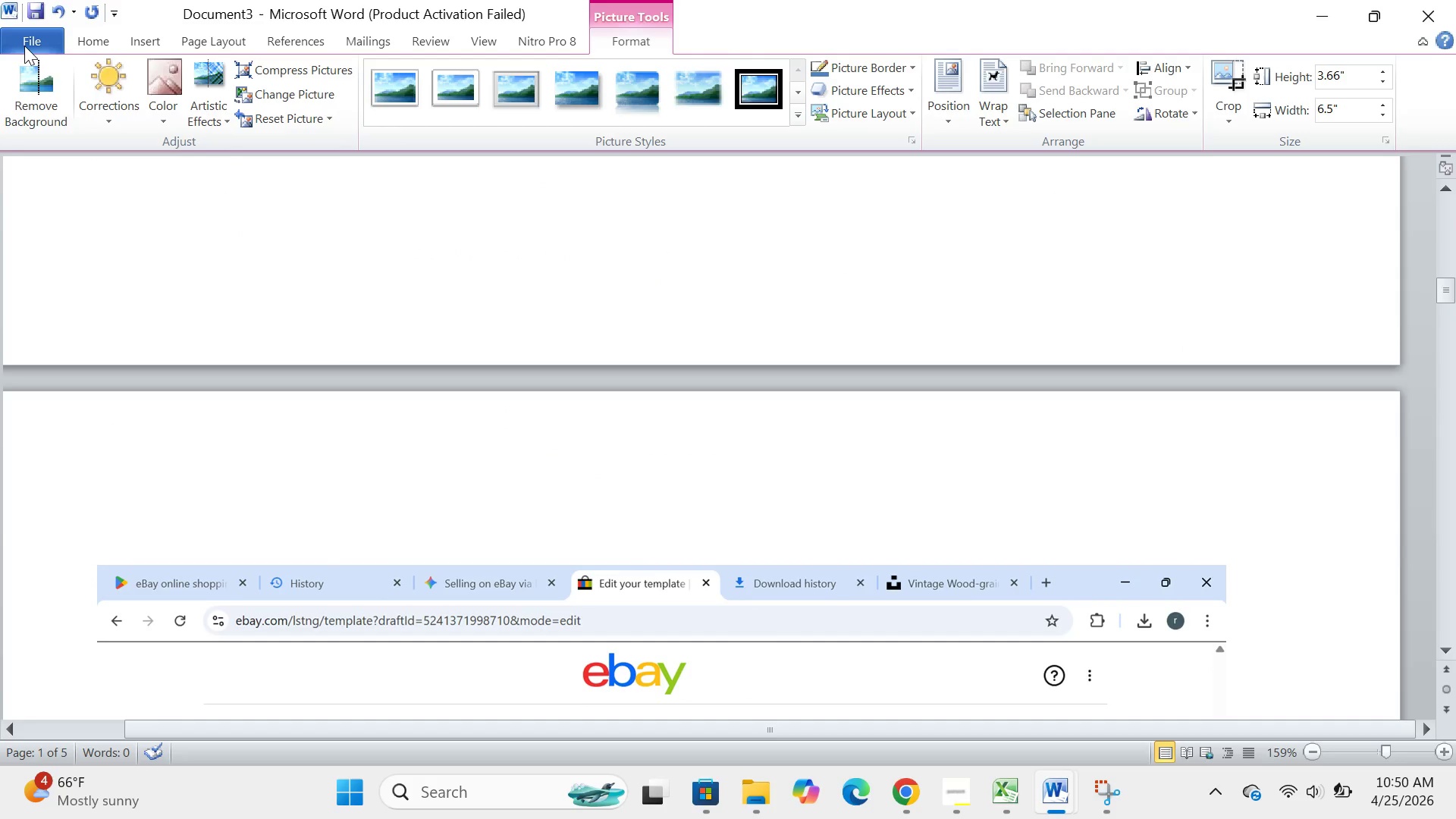 
left_click([24, 46])
 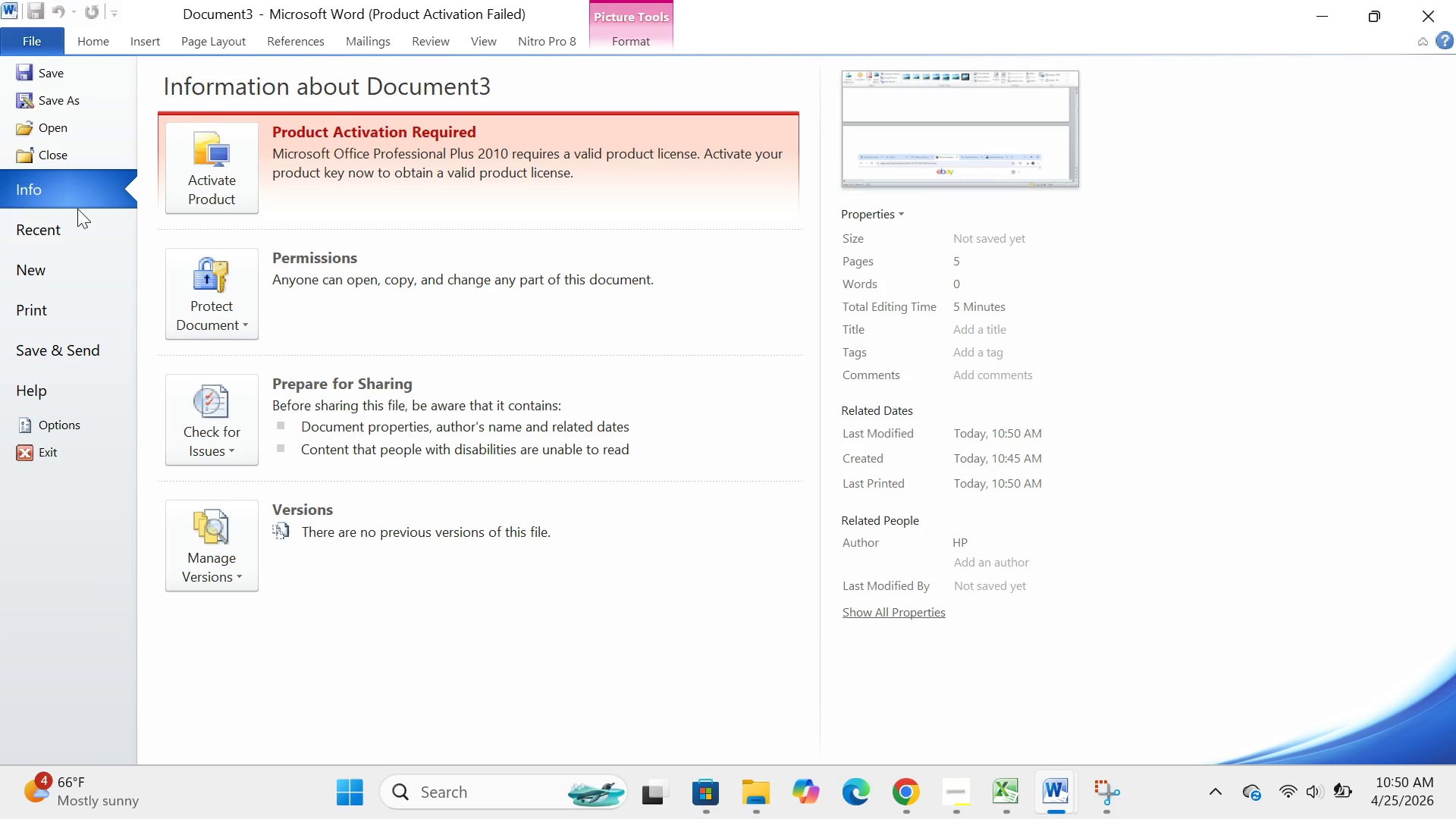 
left_click([51, 271])
 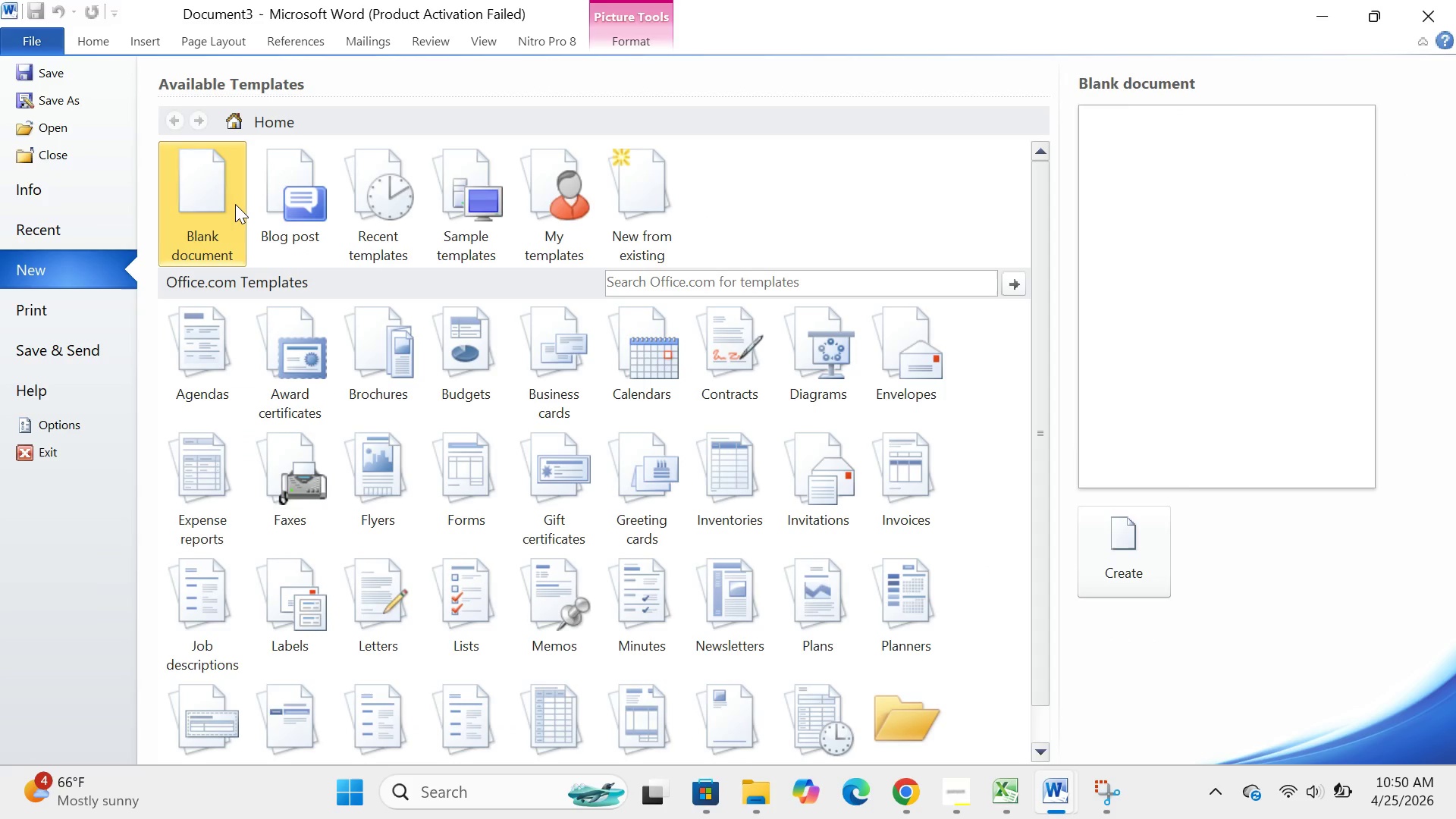 
double_click([235, 204])
 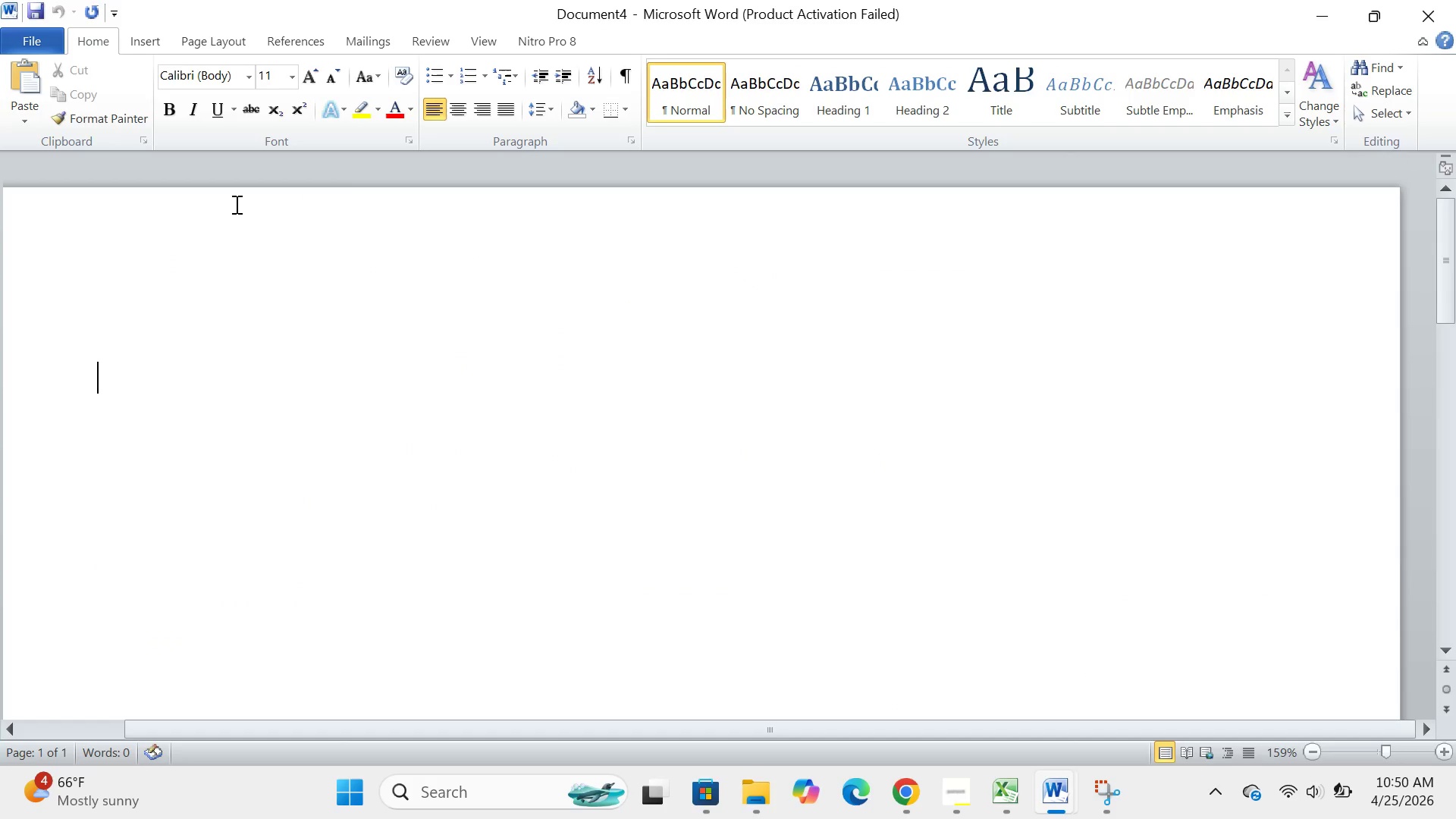 
wait(8.34)
 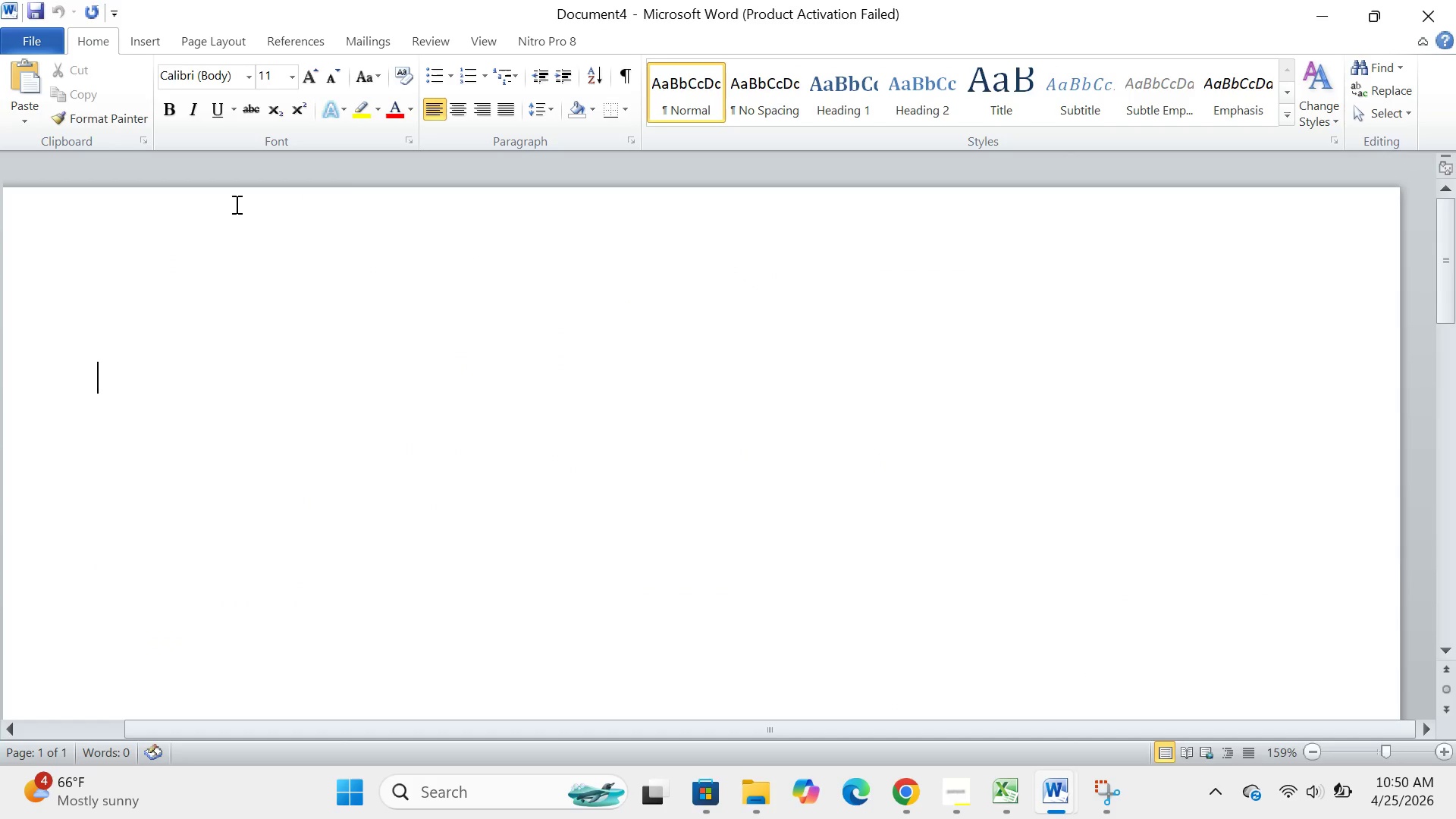 
left_click([913, 803])
 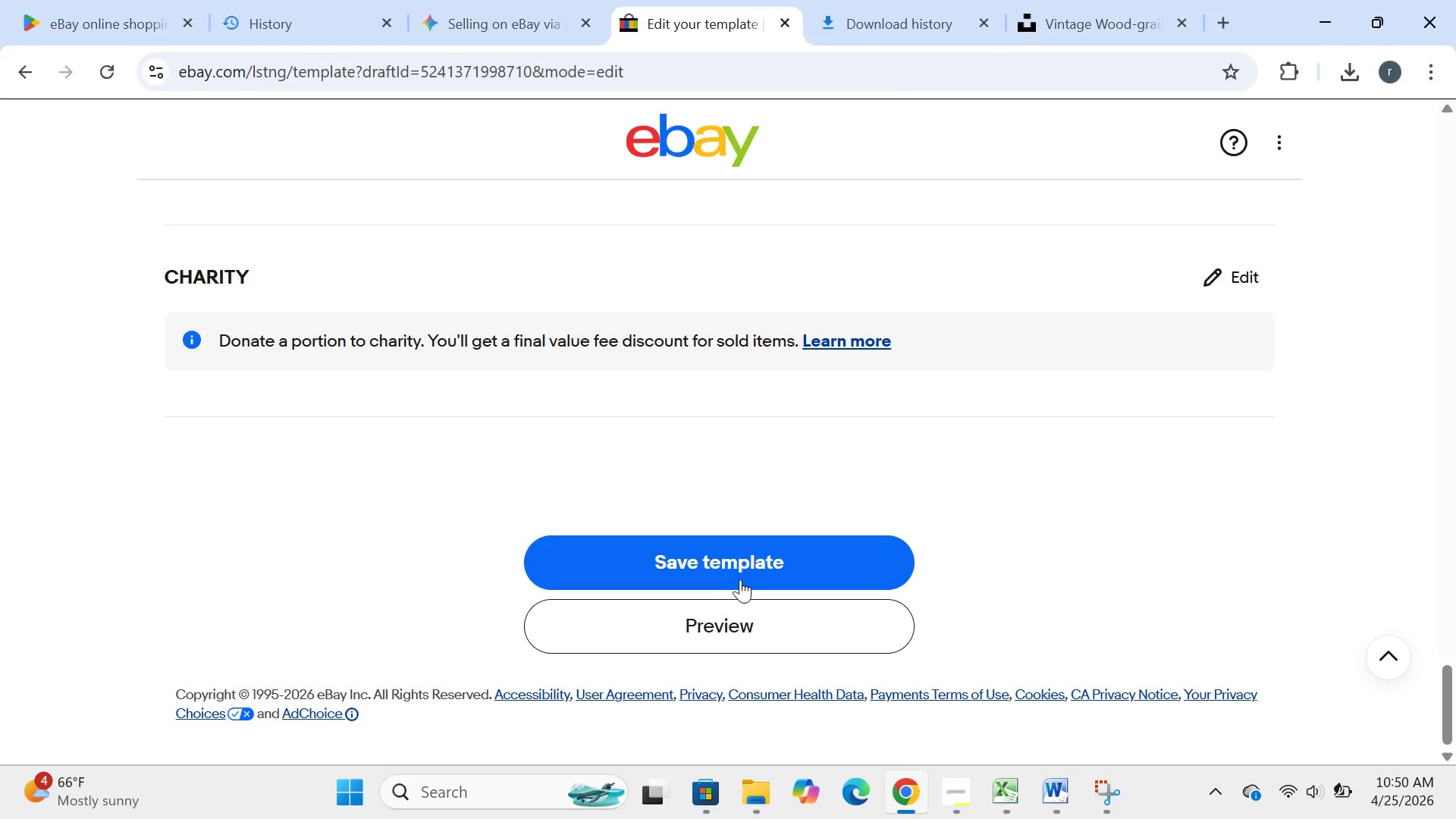 
left_click([741, 571])
 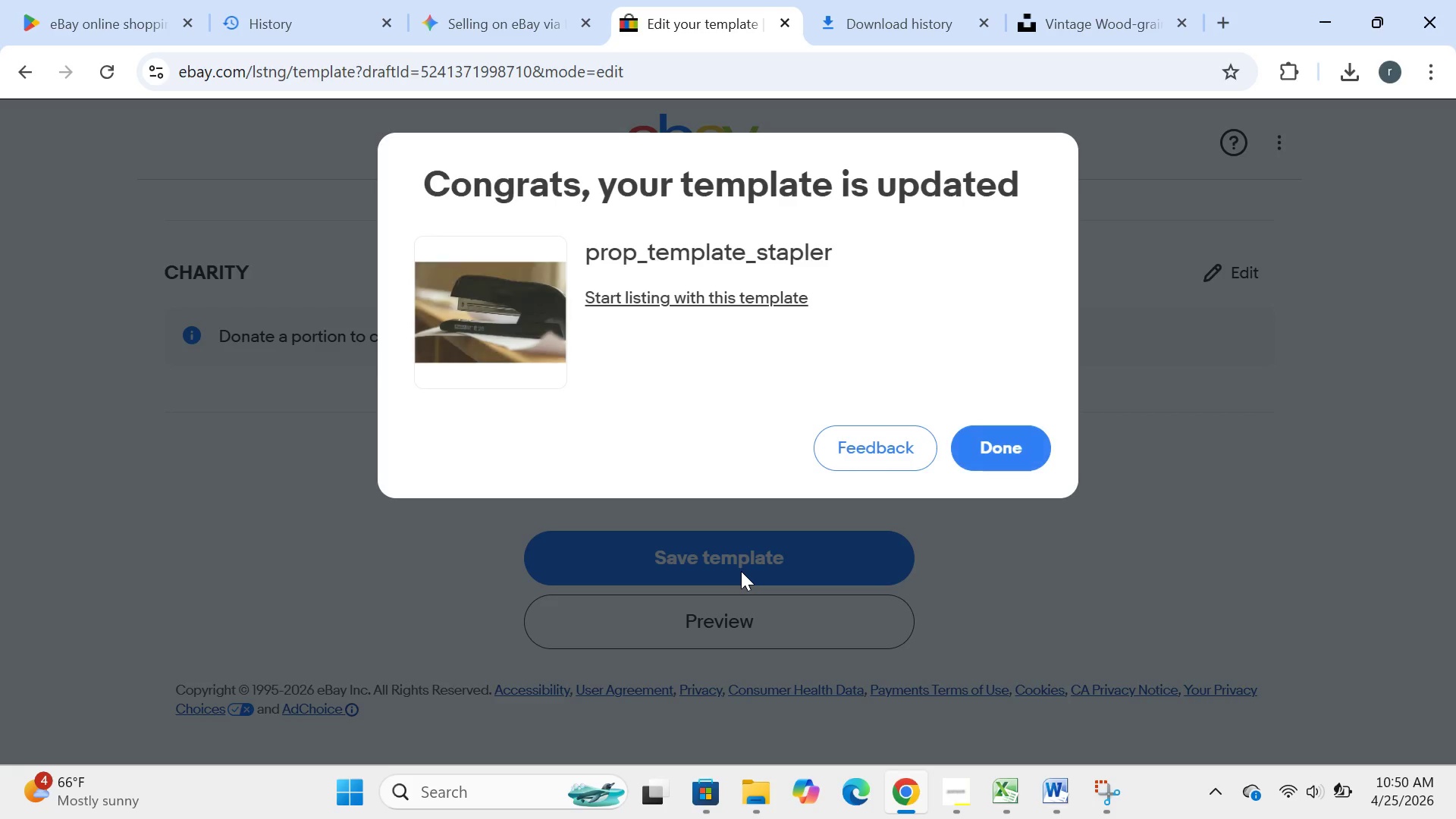 
left_click([1024, 453])
 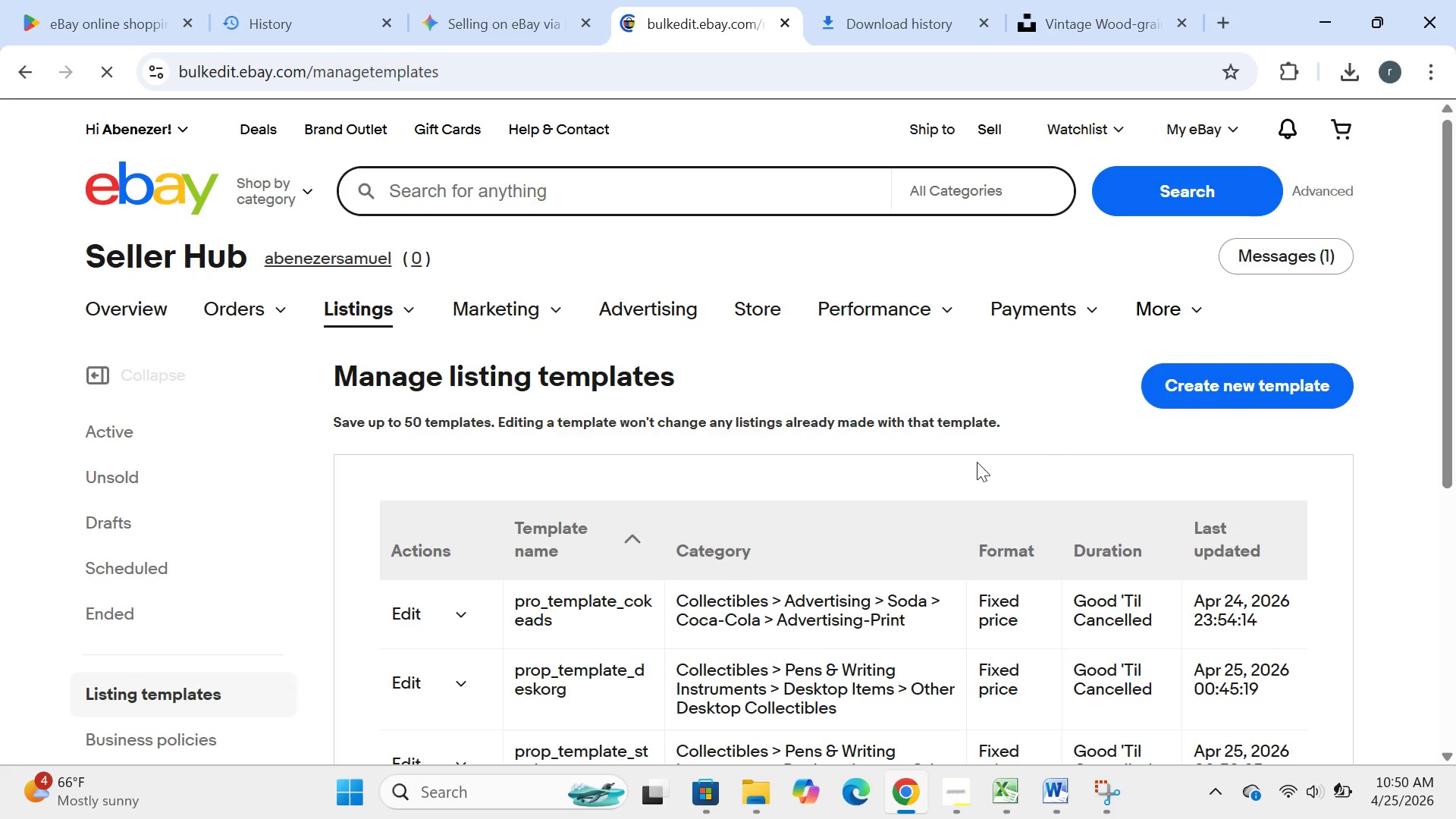 
wait(8.22)
 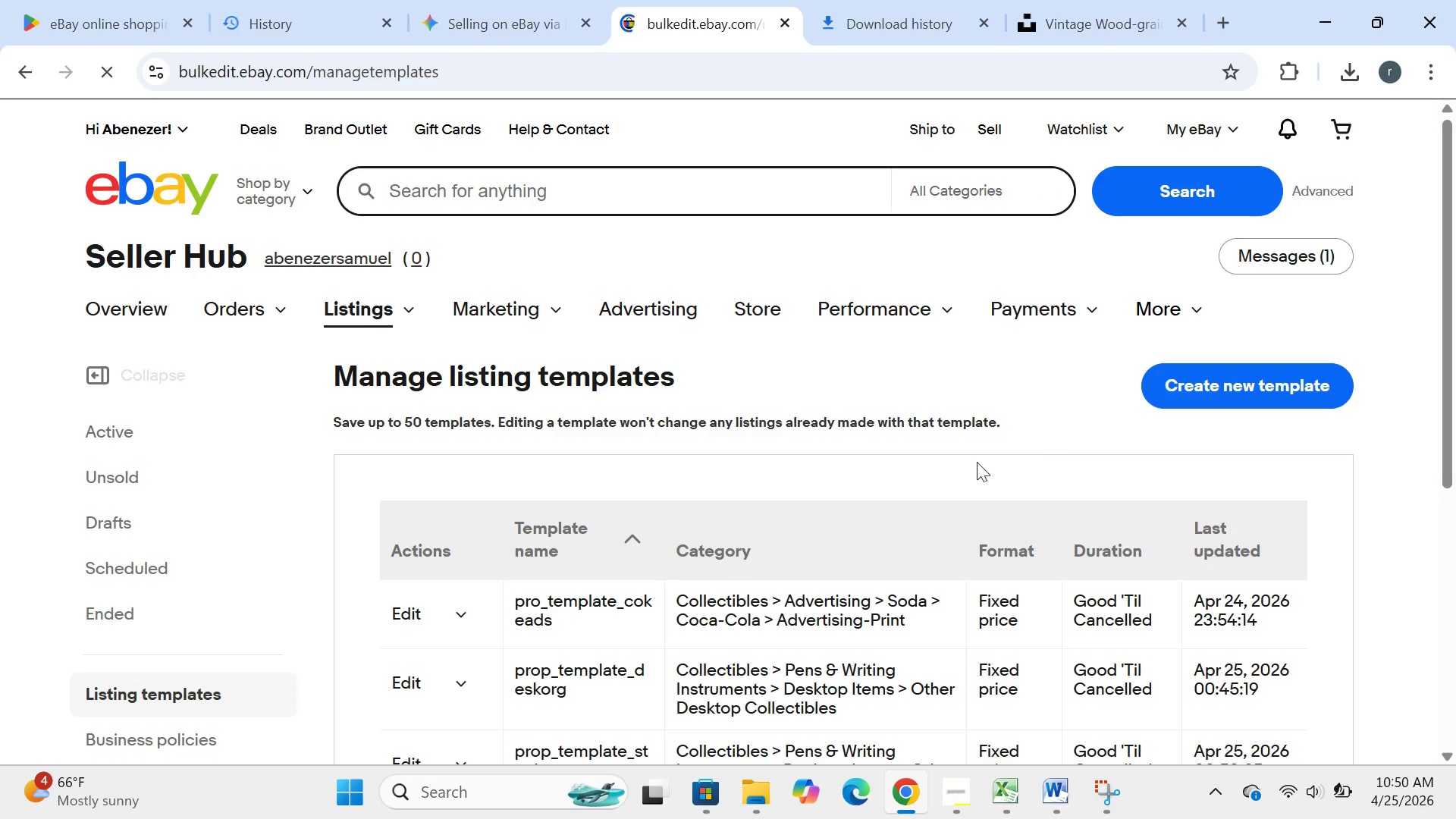 
left_click([401, 587])
 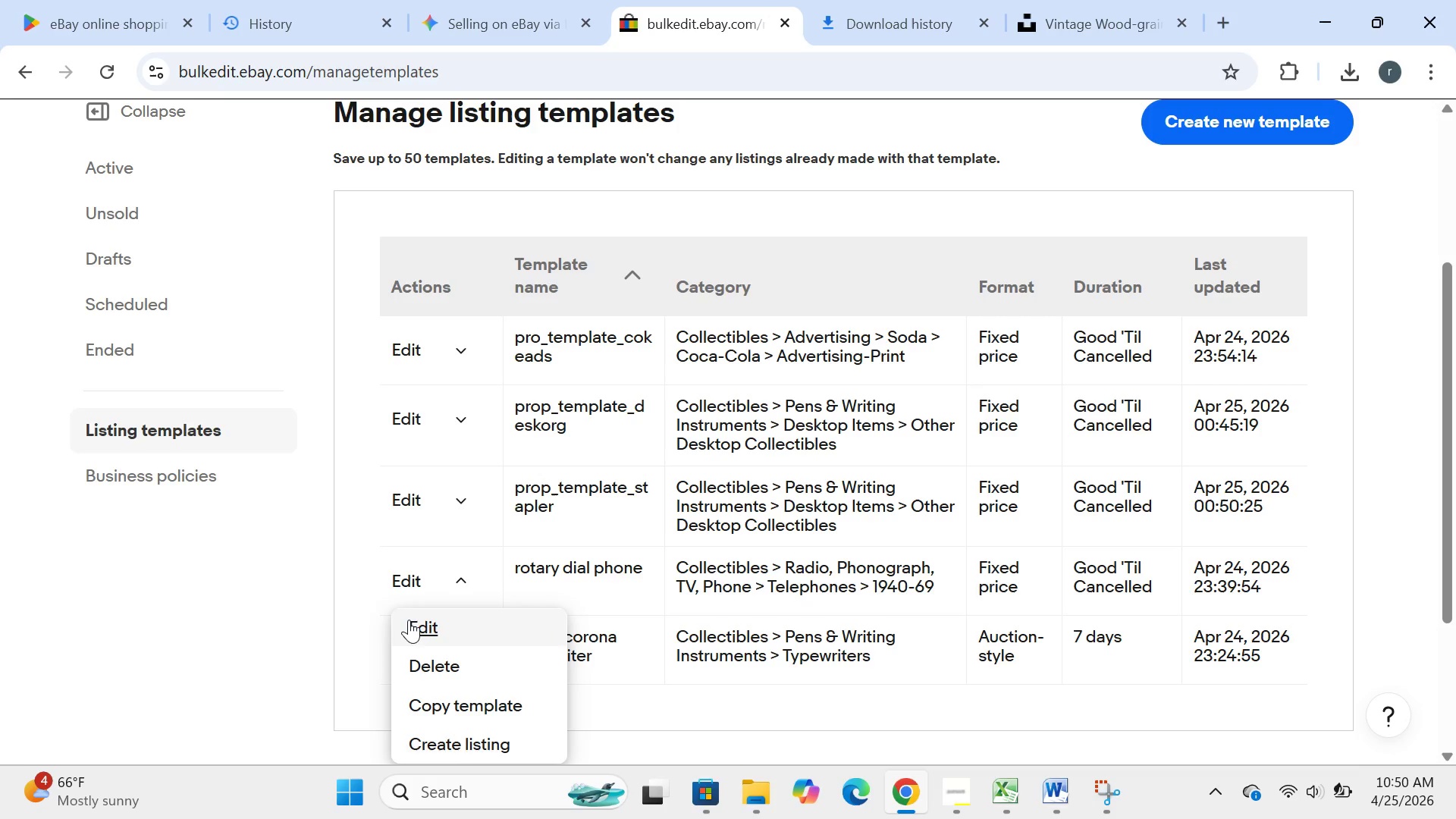 
left_click([409, 620])
 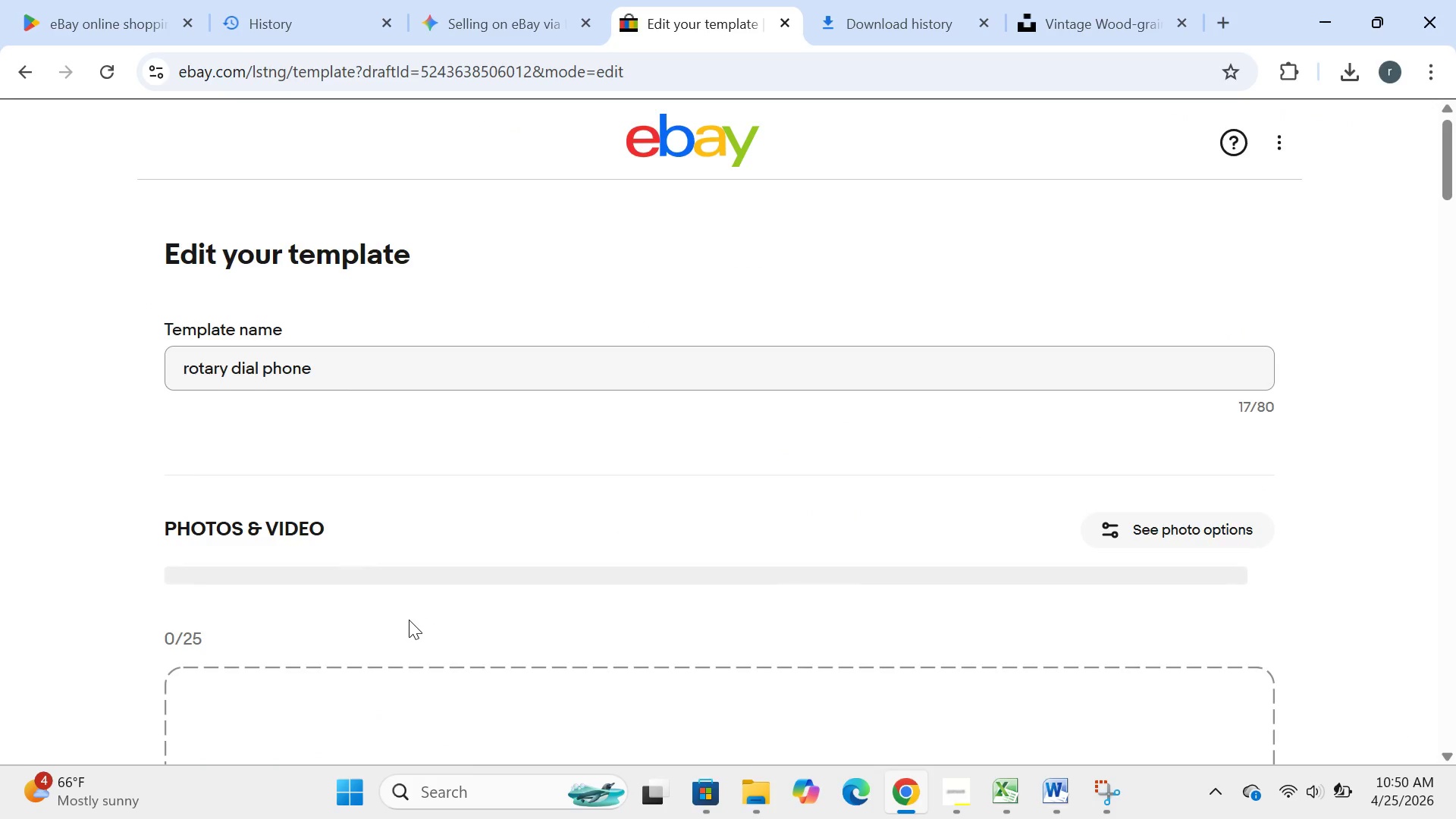 
wait(10.92)
 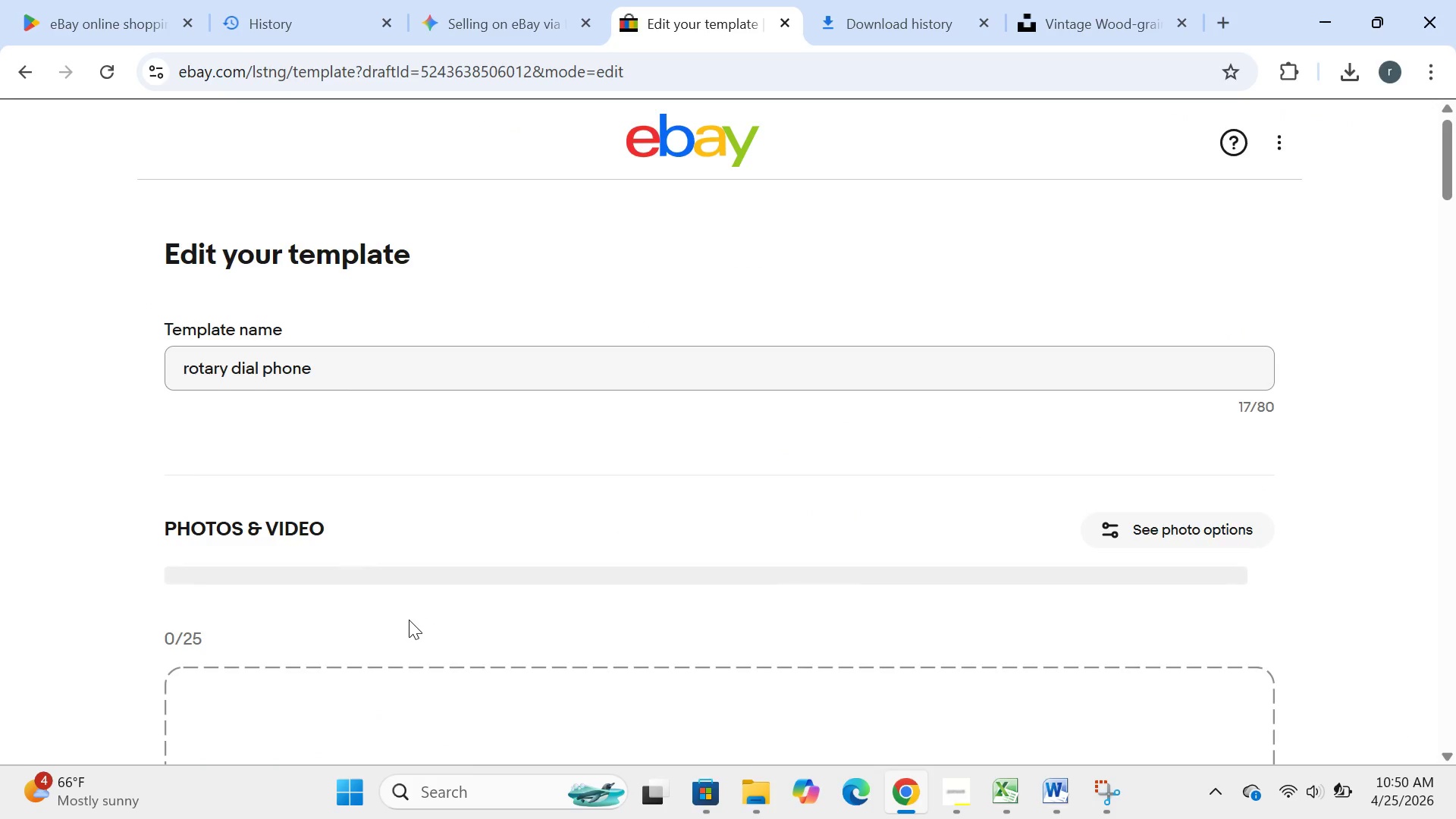 
left_click([351, 802])
 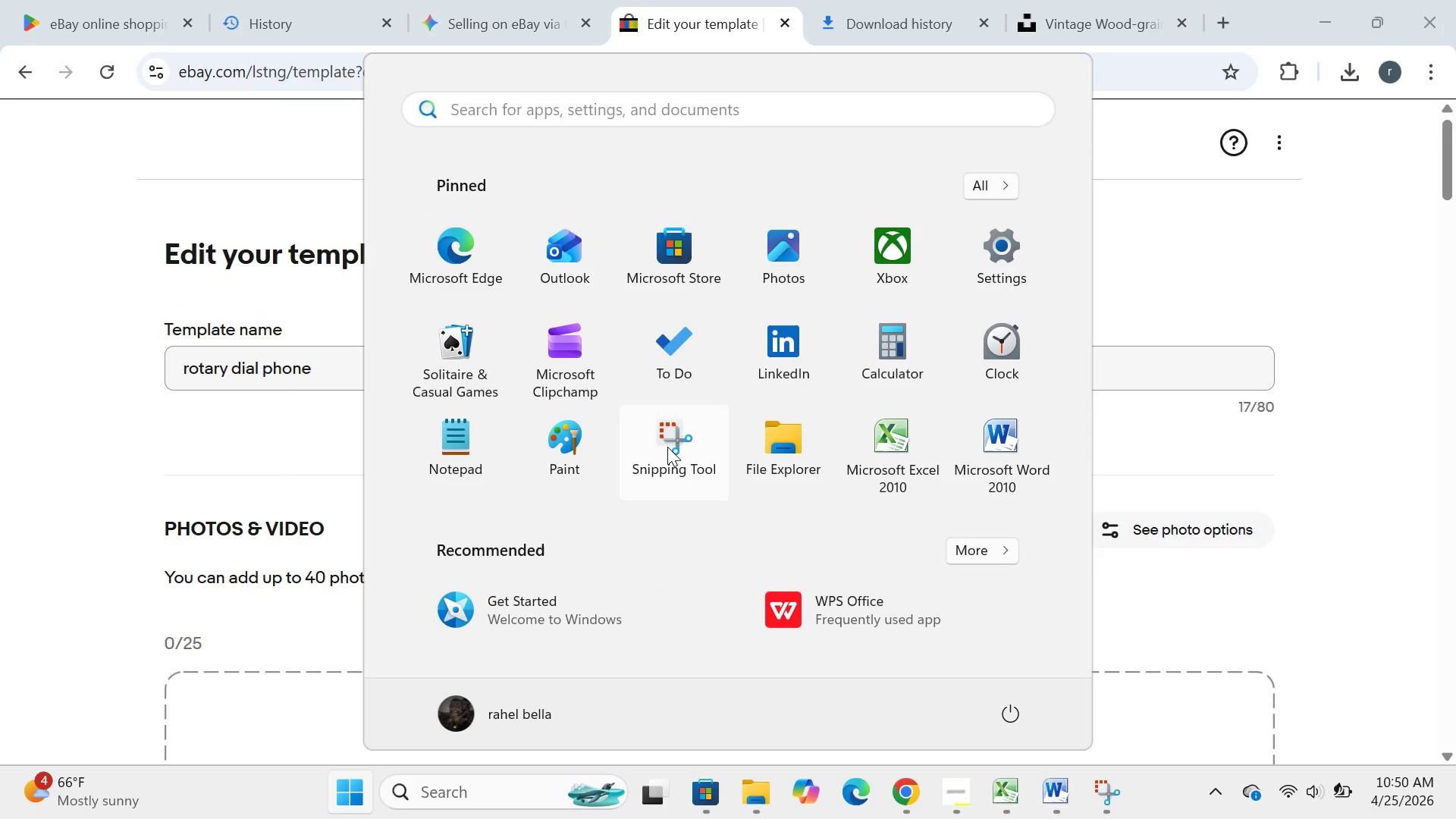 
left_click([667, 447])
 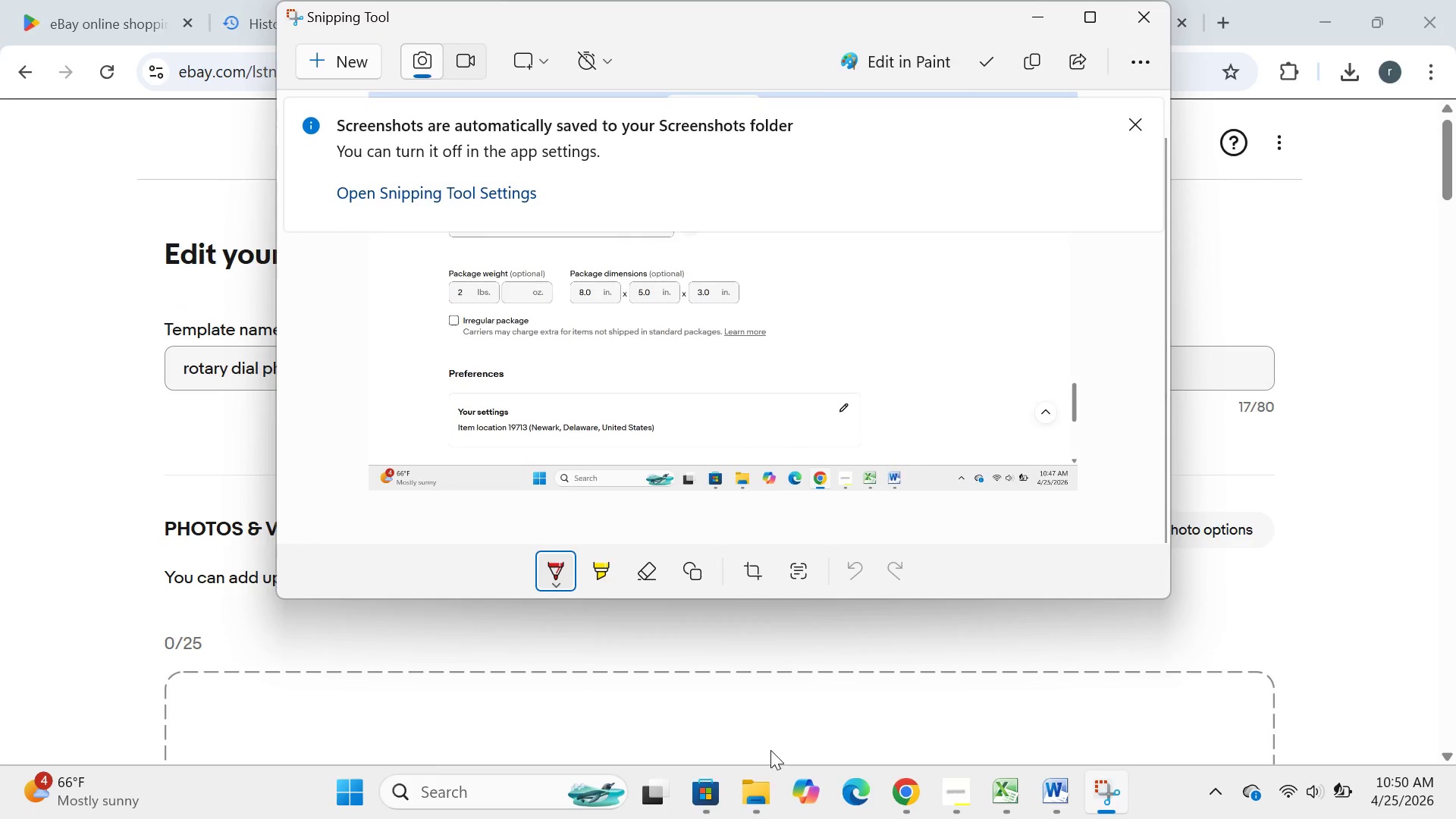 
left_click([763, 777])
 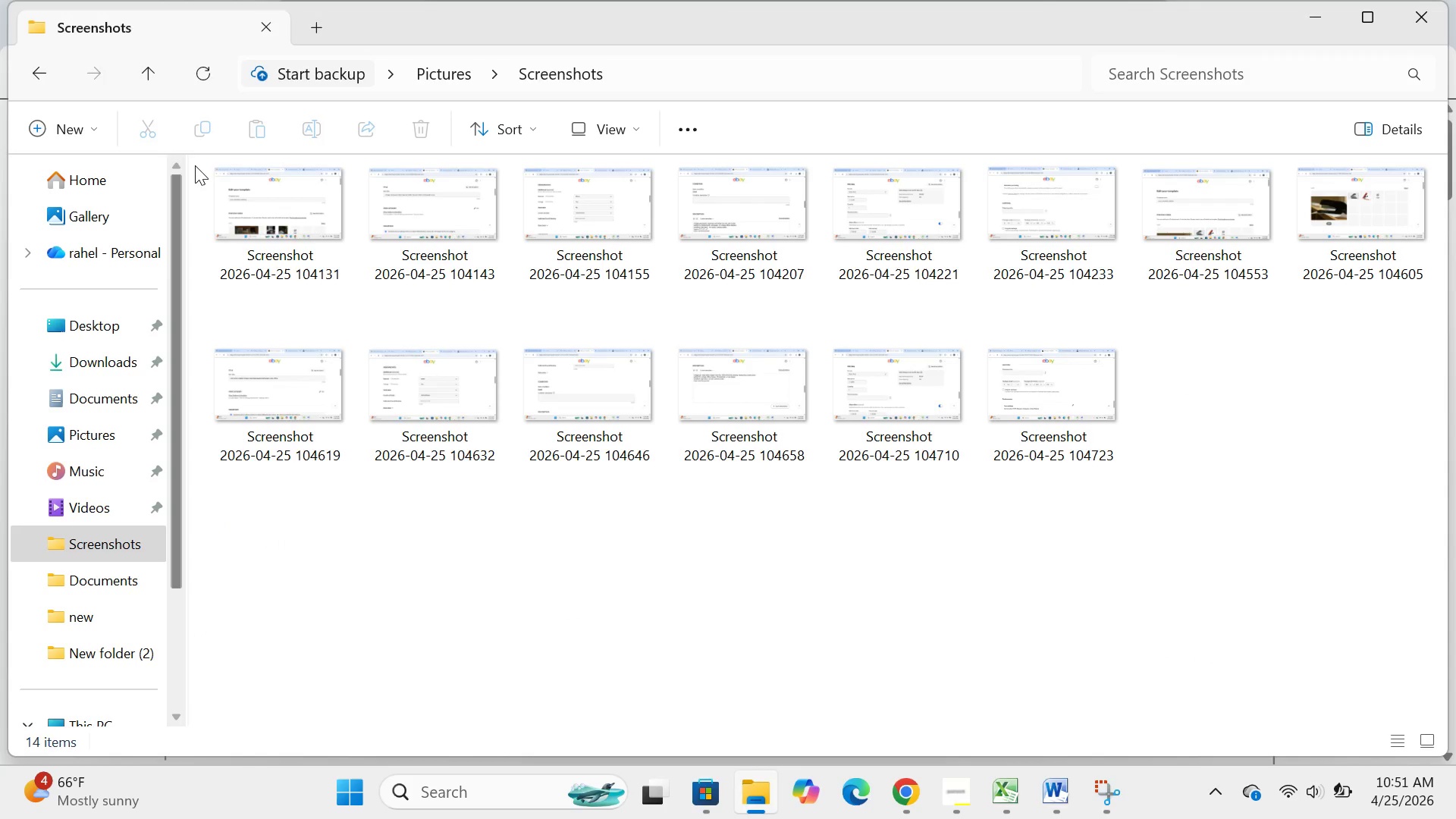 
left_click_drag(start_coordinate=[200, 169], to_coordinate=[1442, 495])
 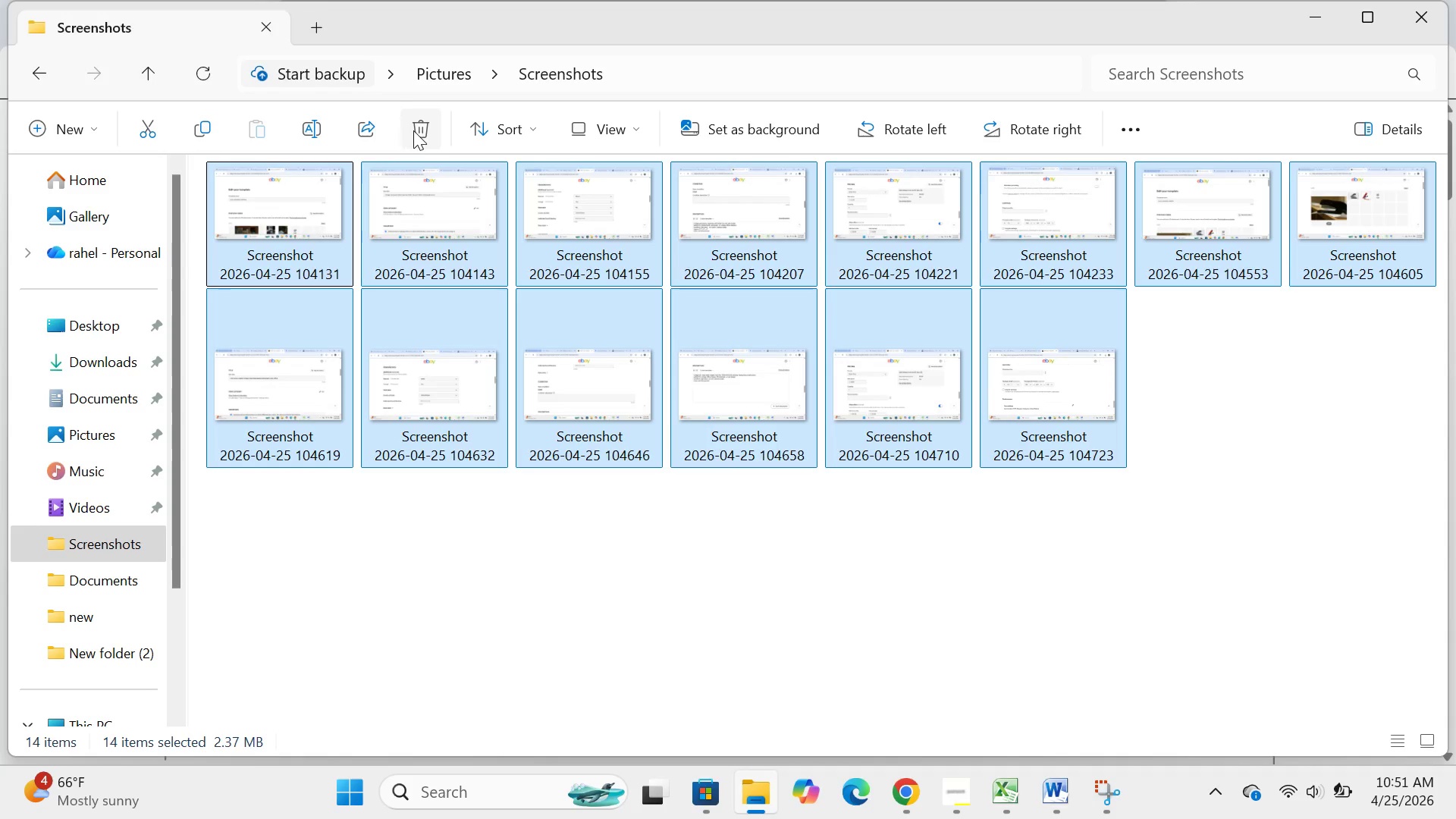 
left_click([414, 130])
 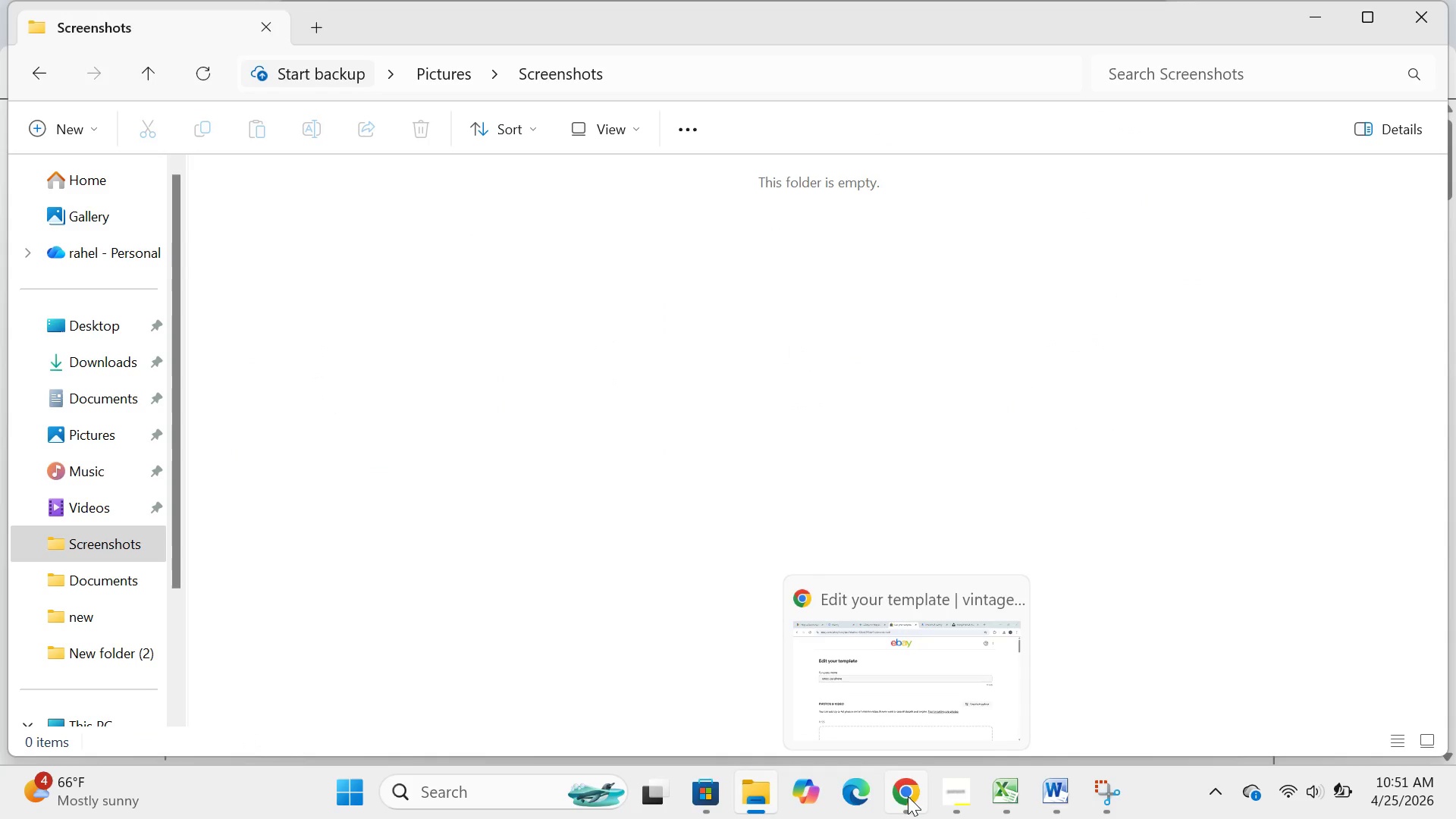 
left_click([899, 730])
 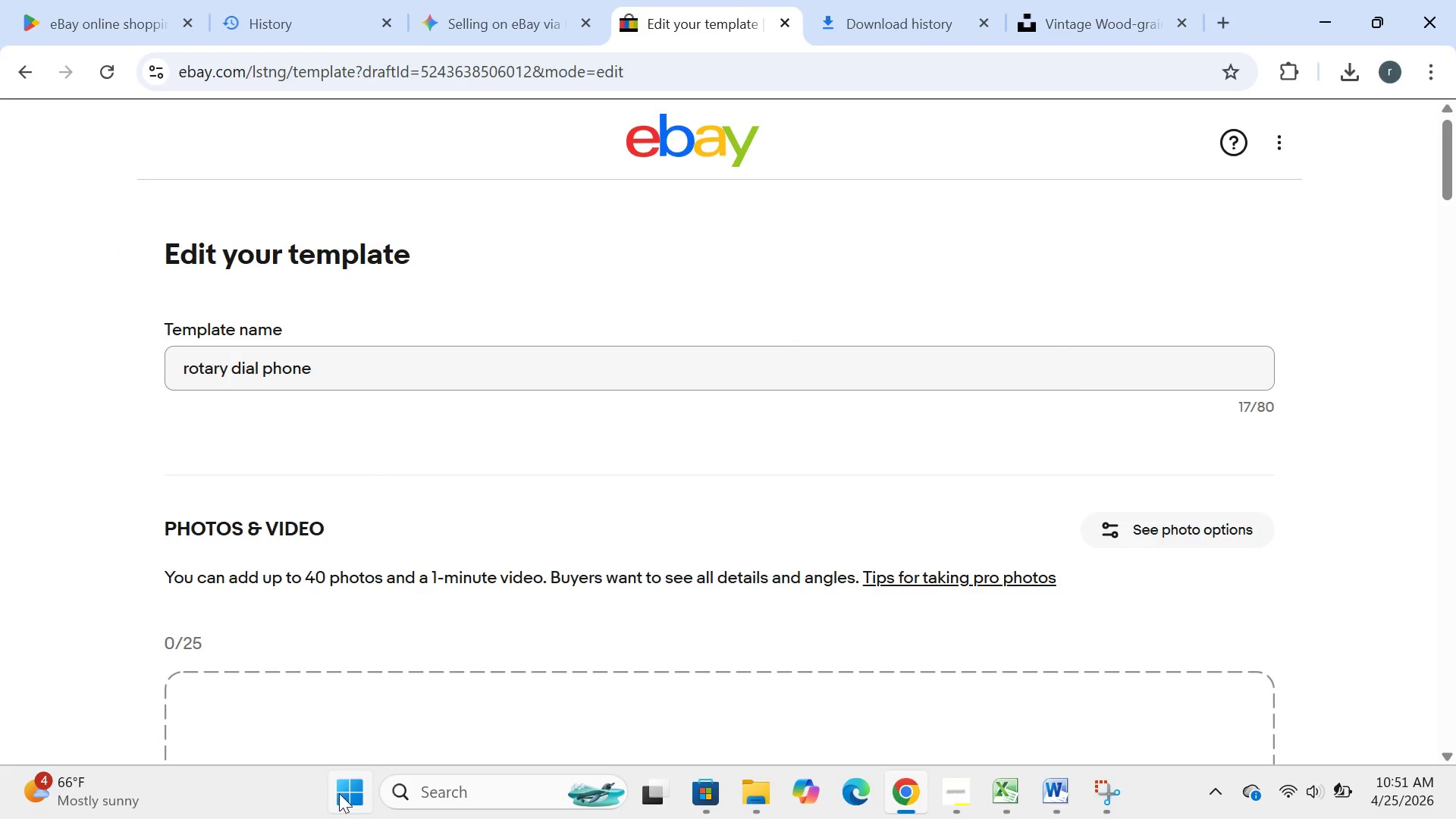 
left_click([339, 793])
 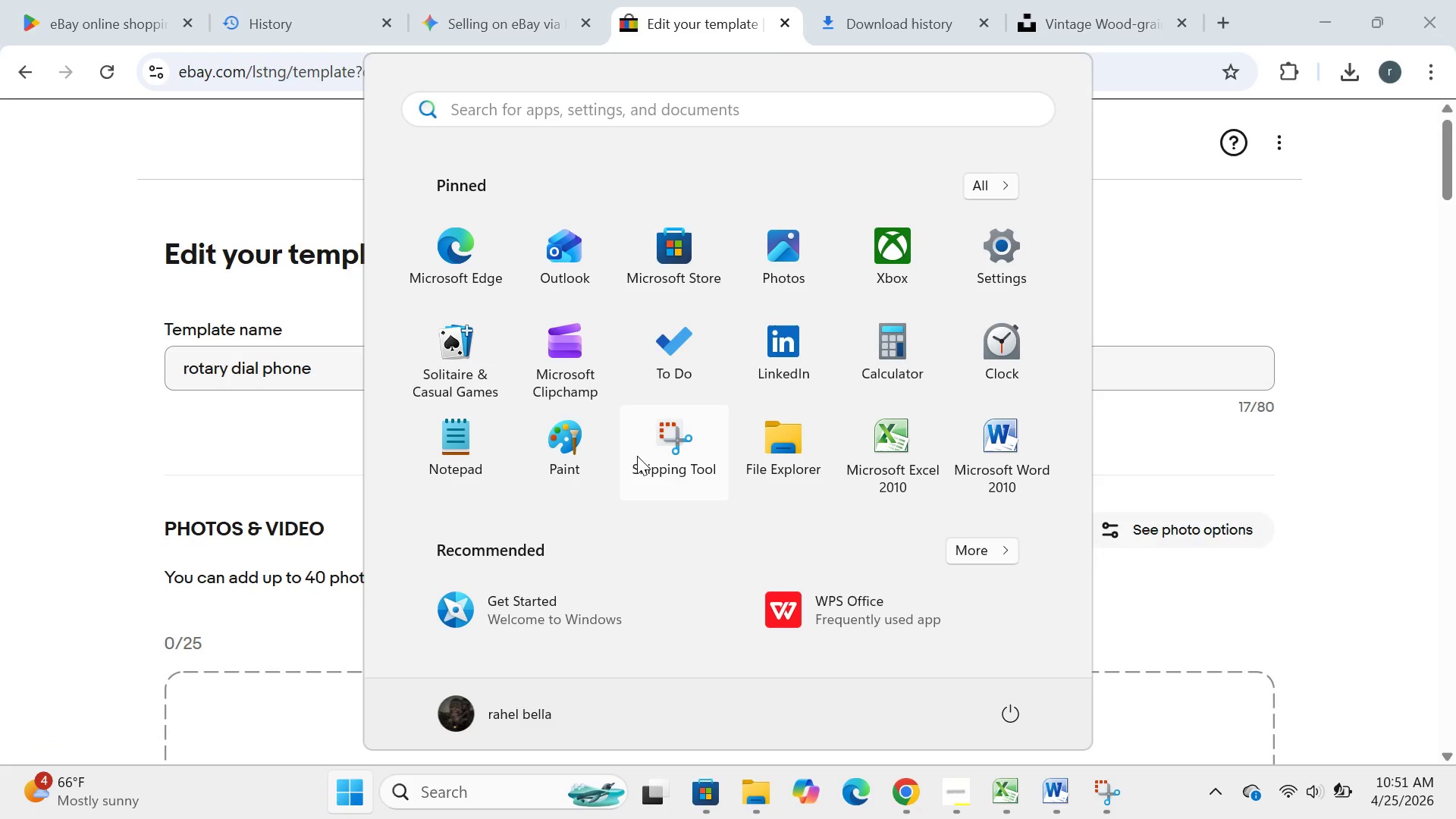 
left_click([637, 456])
 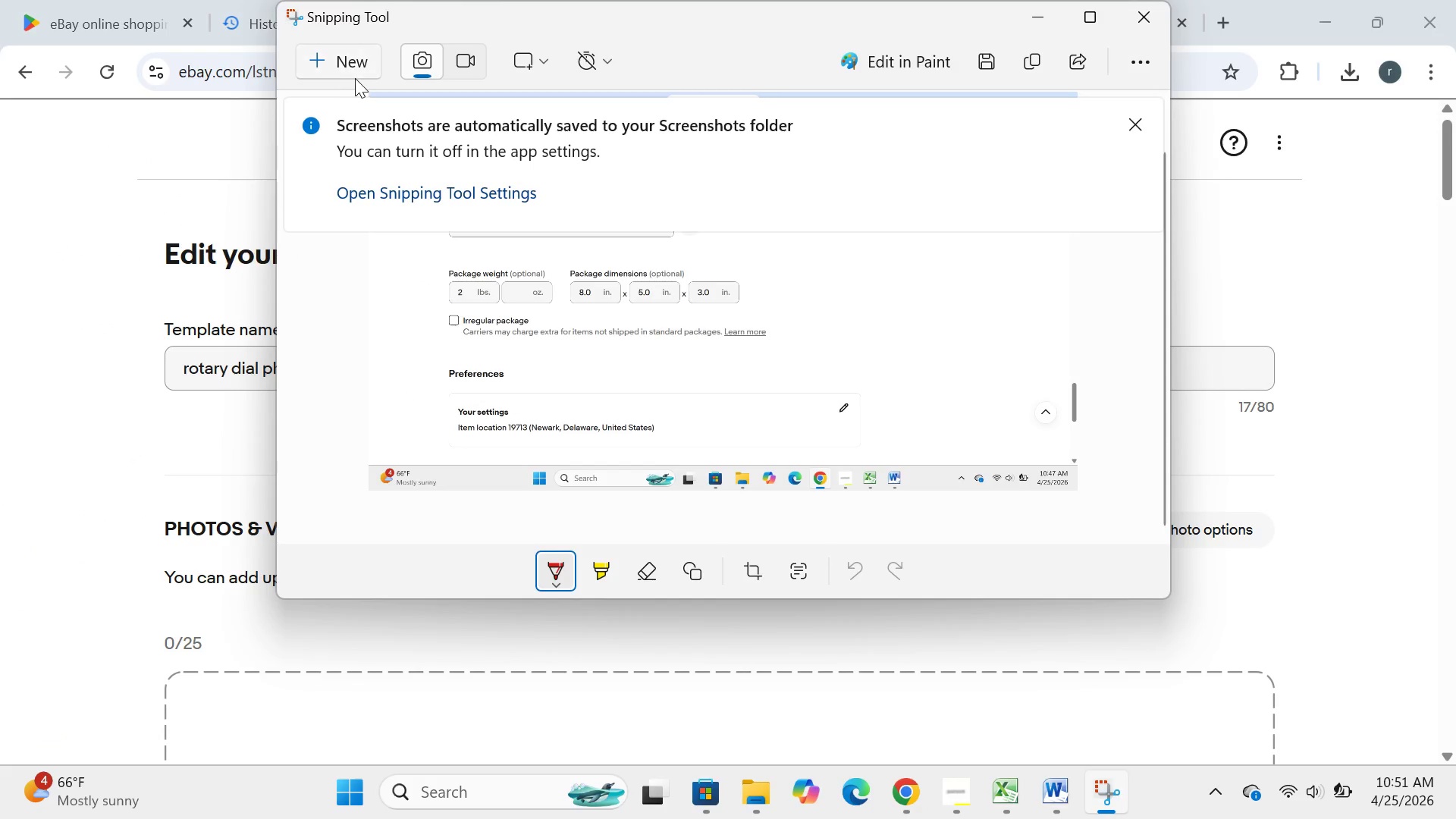 
left_click([356, 77])
 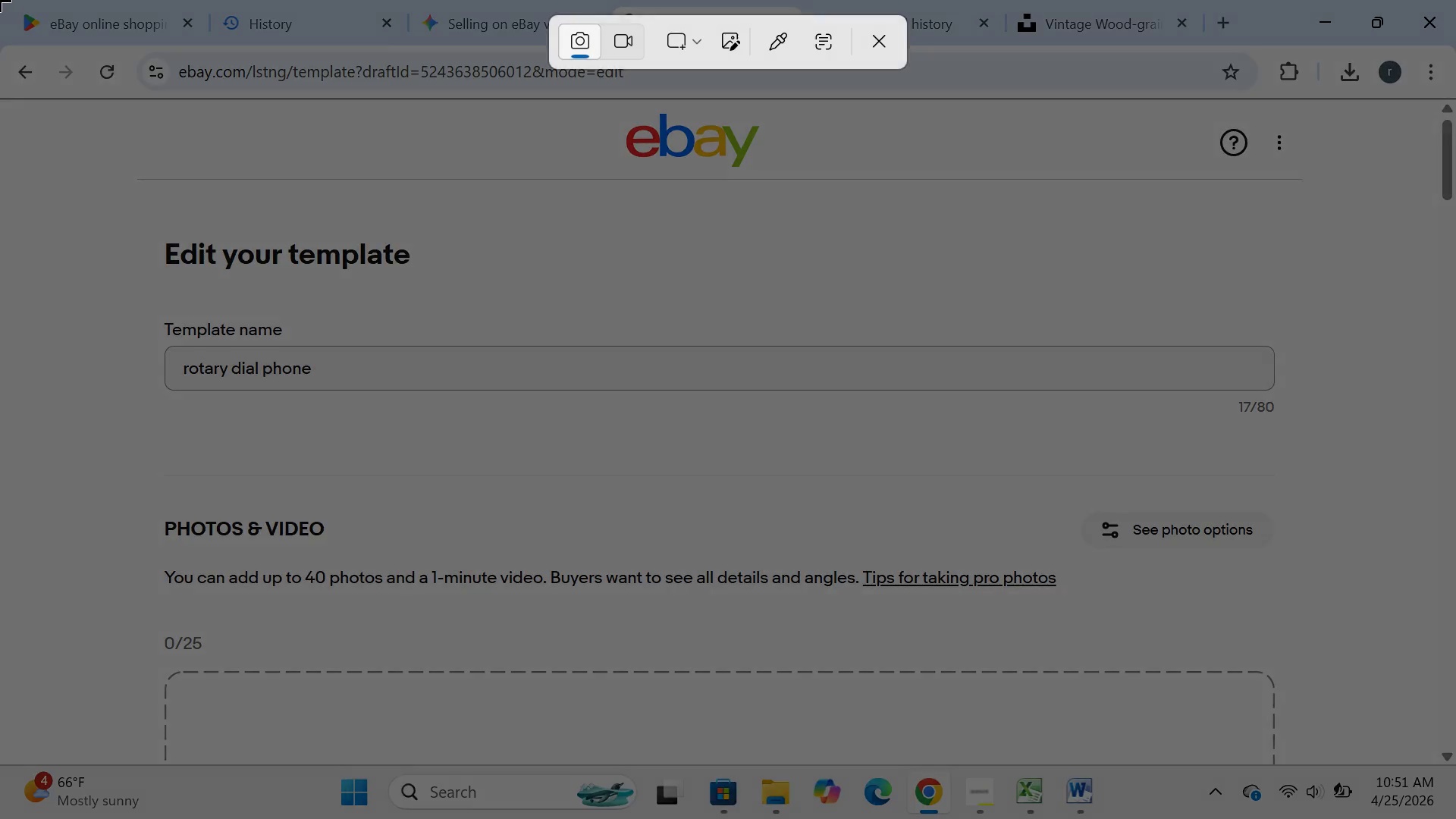 
left_click_drag(start_coordinate=[0, 0], to_coordinate=[1455, 818])
 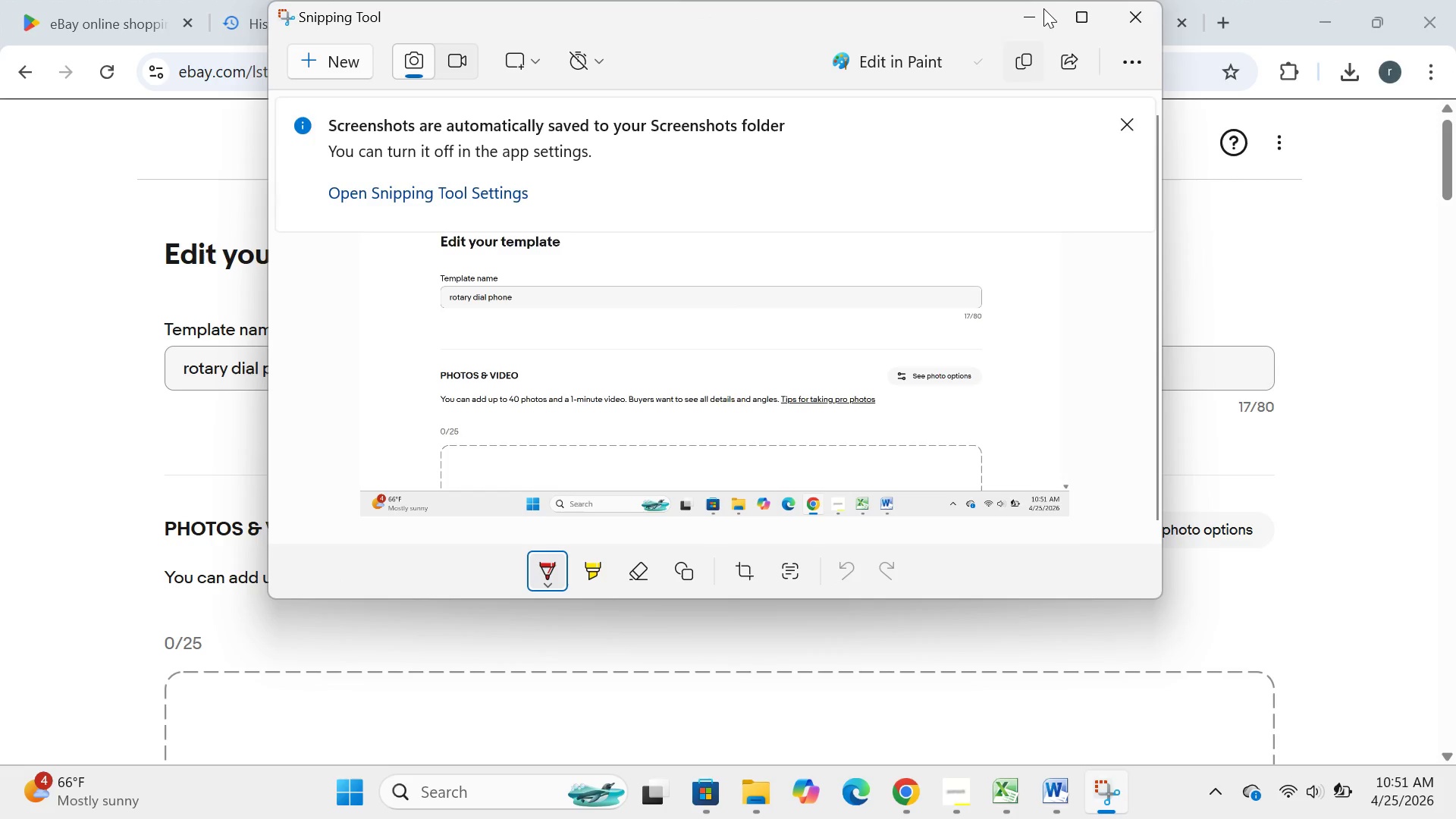 
left_click([1043, 6])
 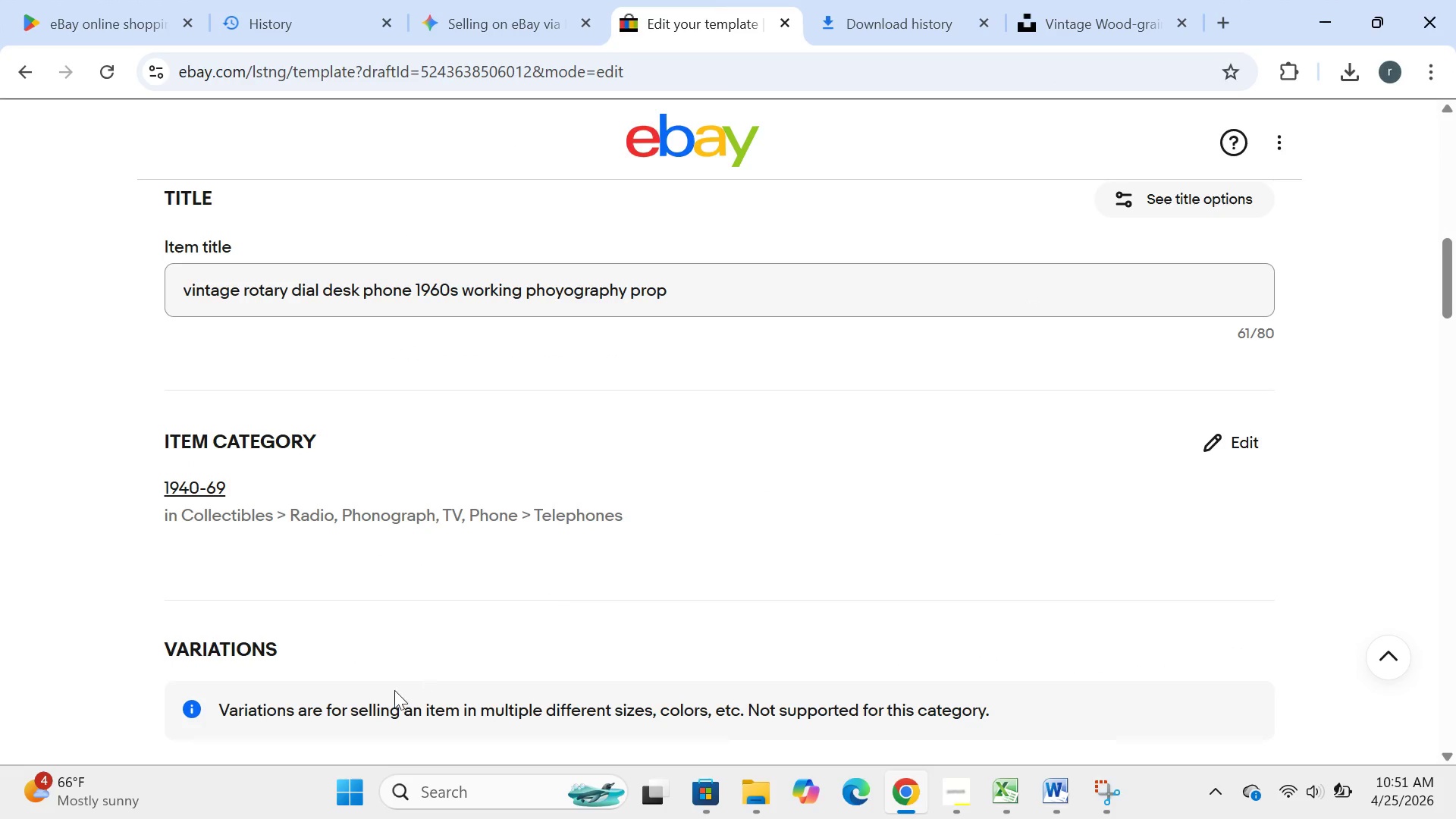 
left_click([350, 764])
 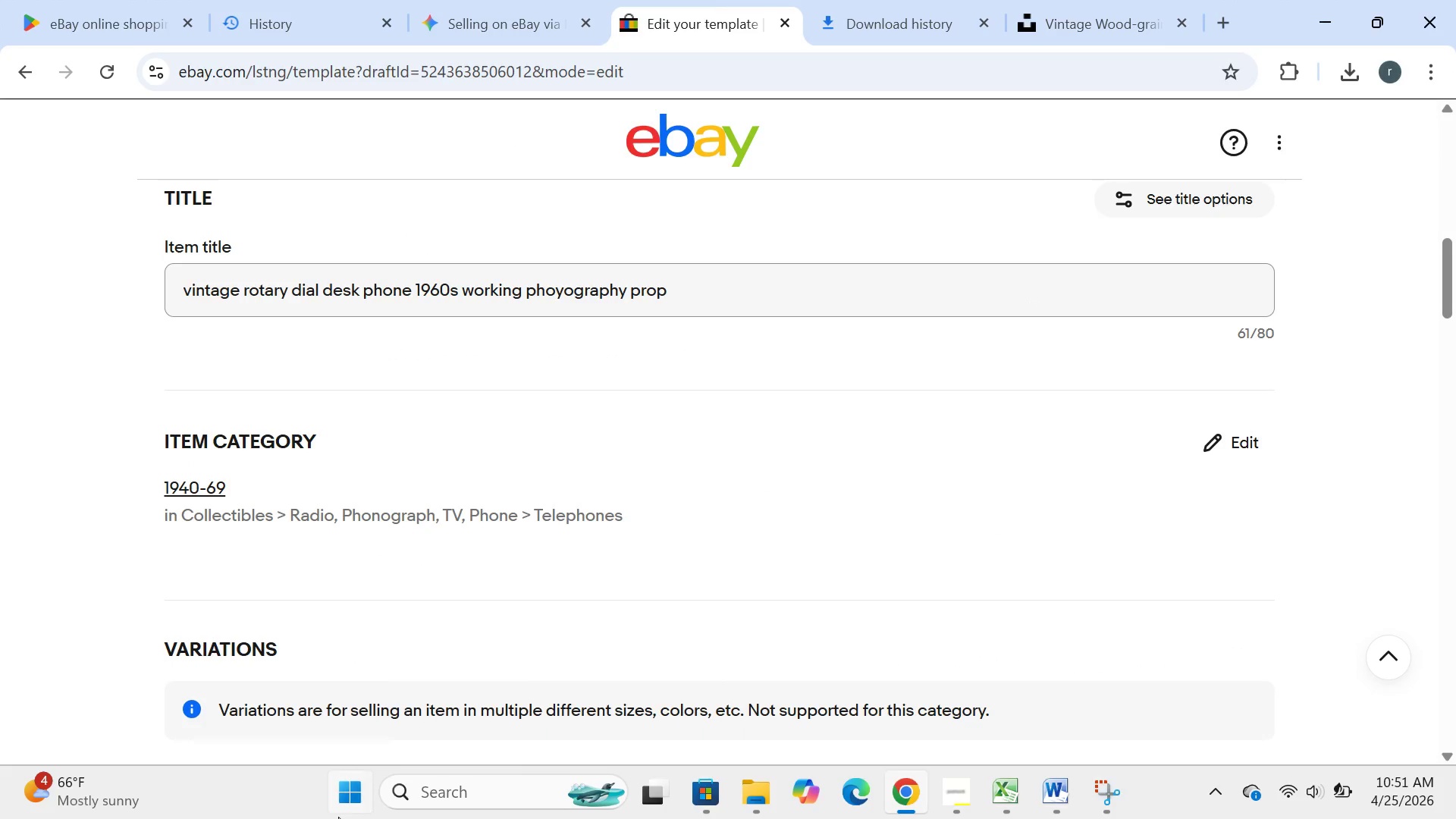 
left_click([338, 817])
 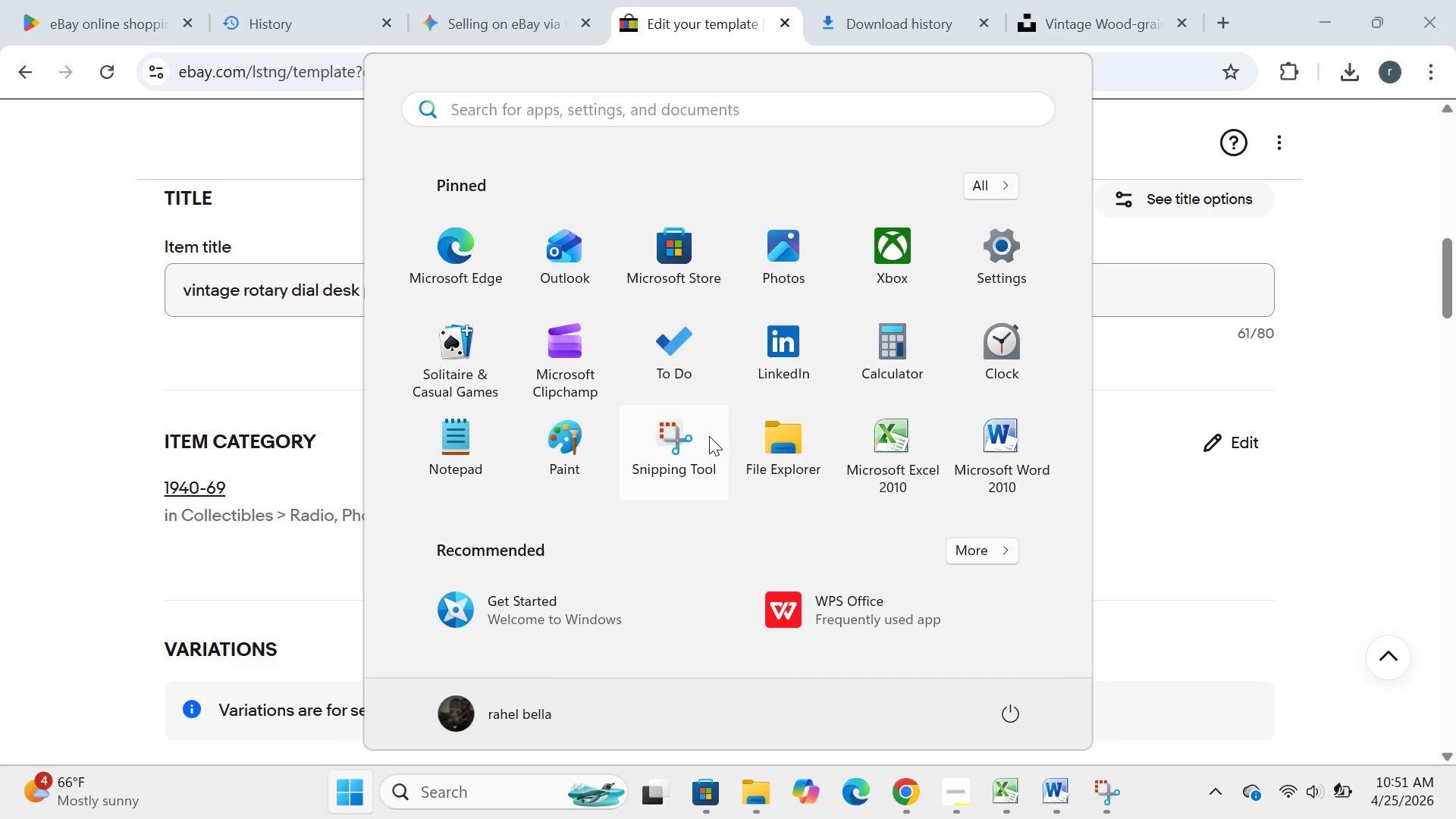 
left_click([709, 436])
 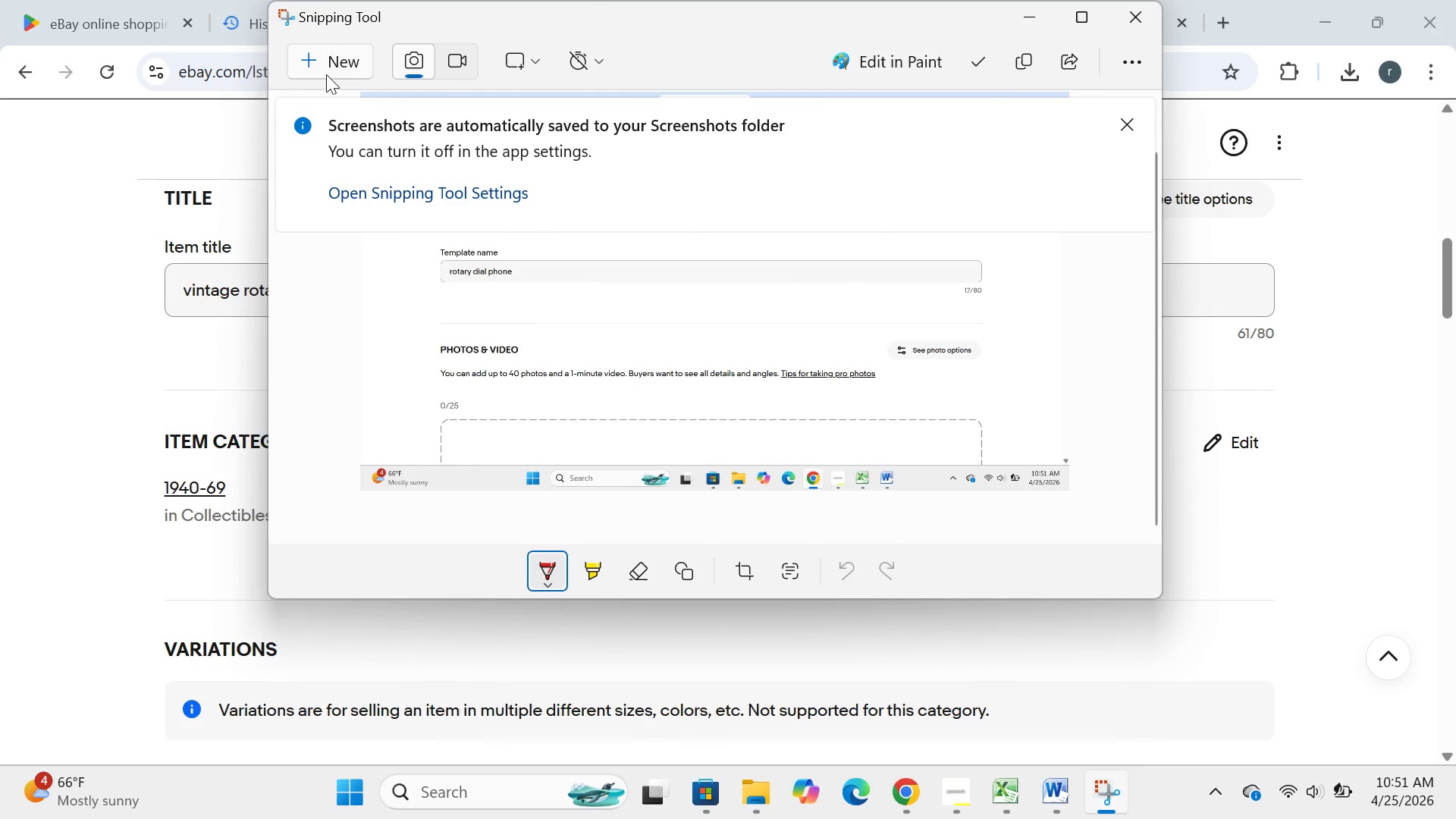 
left_click([322, 71])
 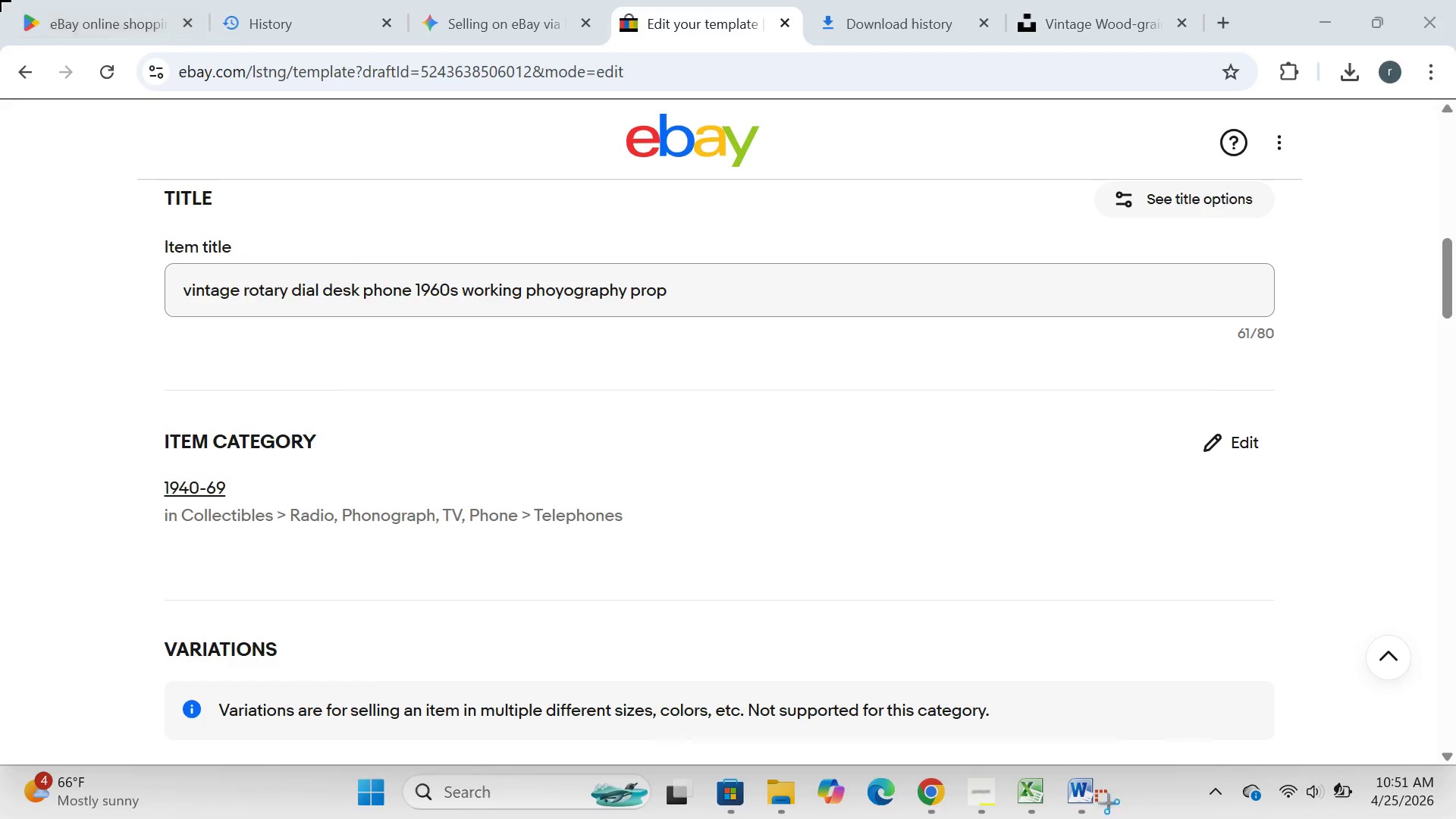 
left_click_drag(start_coordinate=[0, 0], to_coordinate=[1455, 818])
 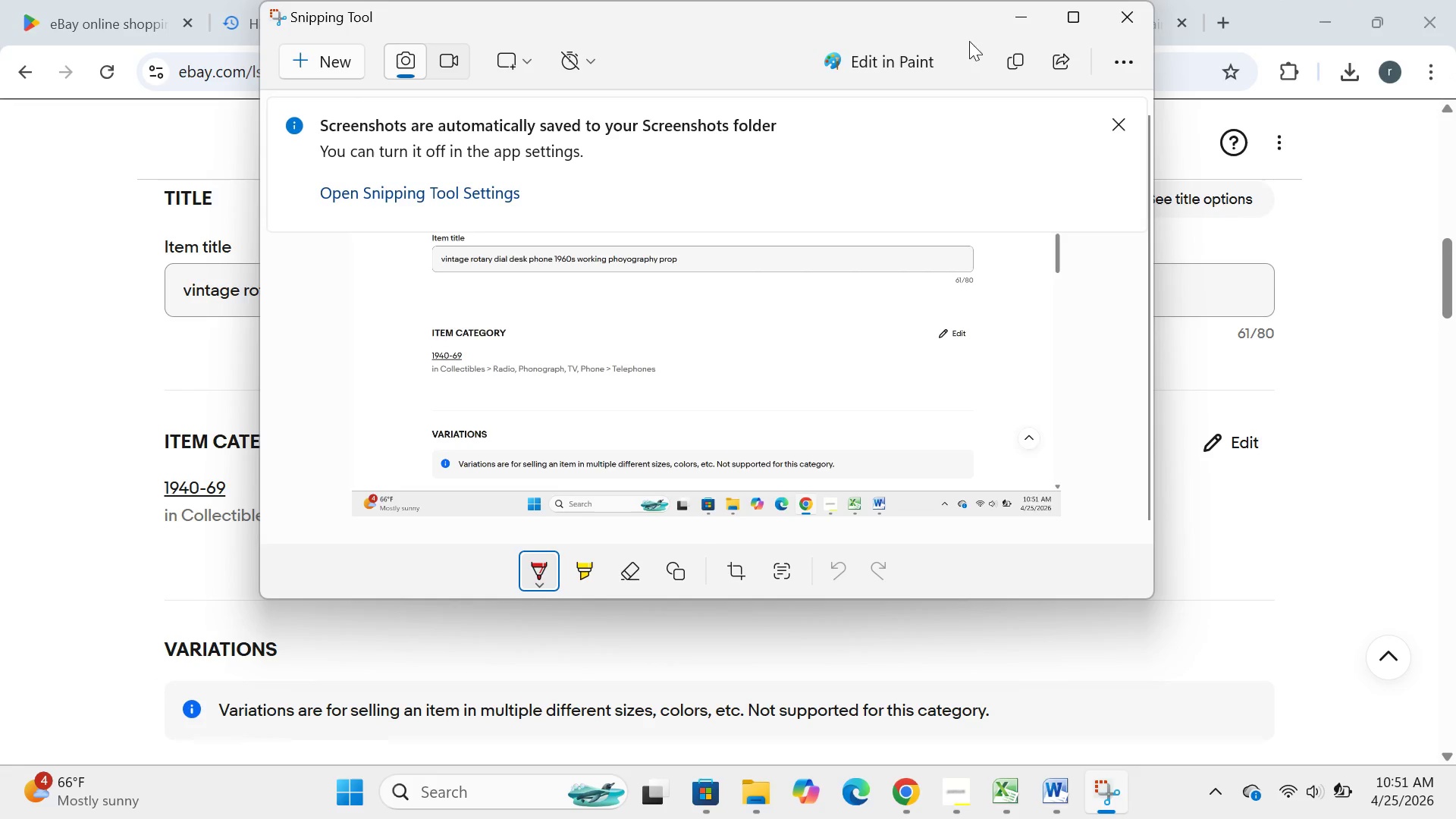 
left_click([1029, 19])
 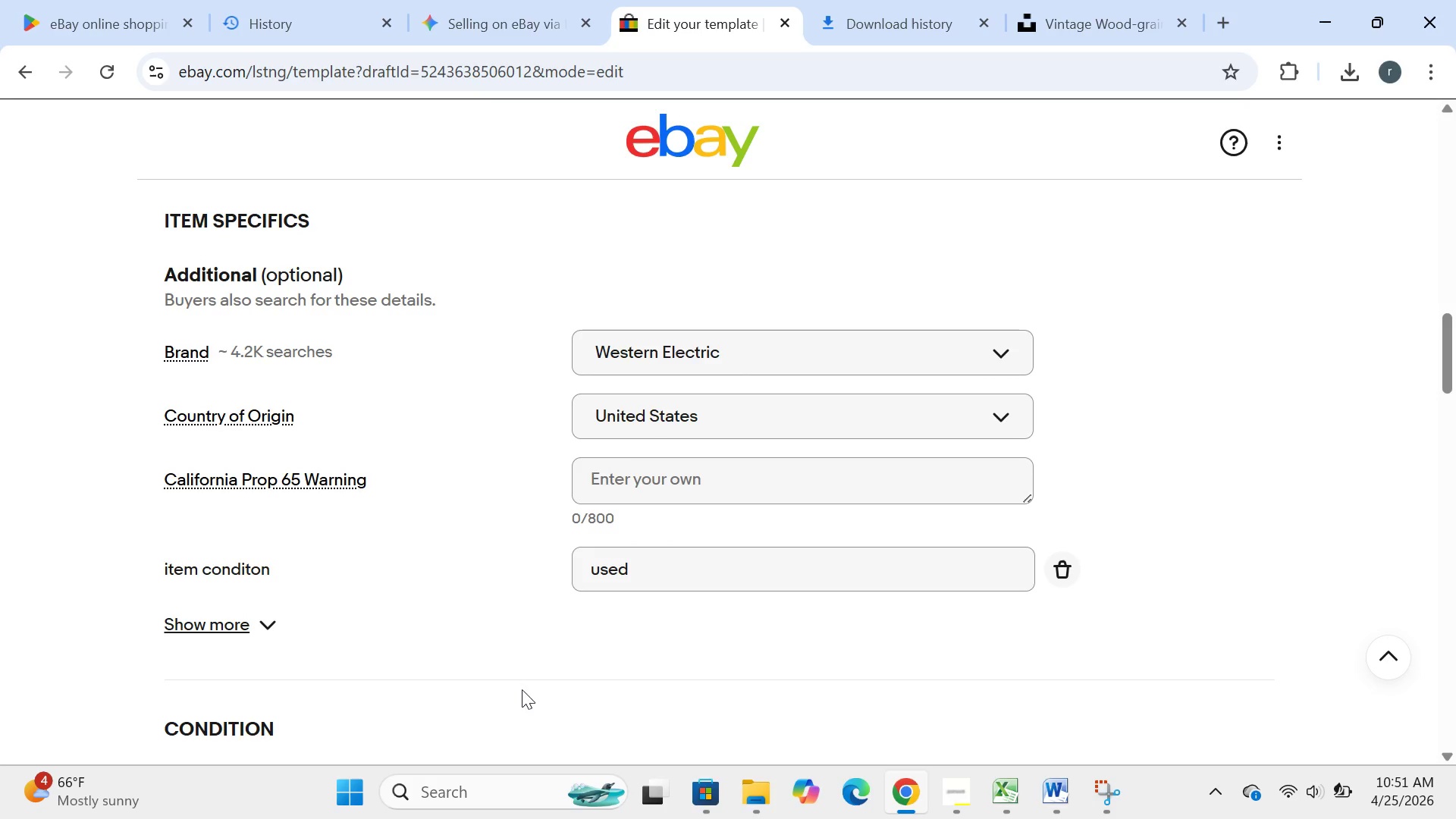 
left_click([356, 780])
 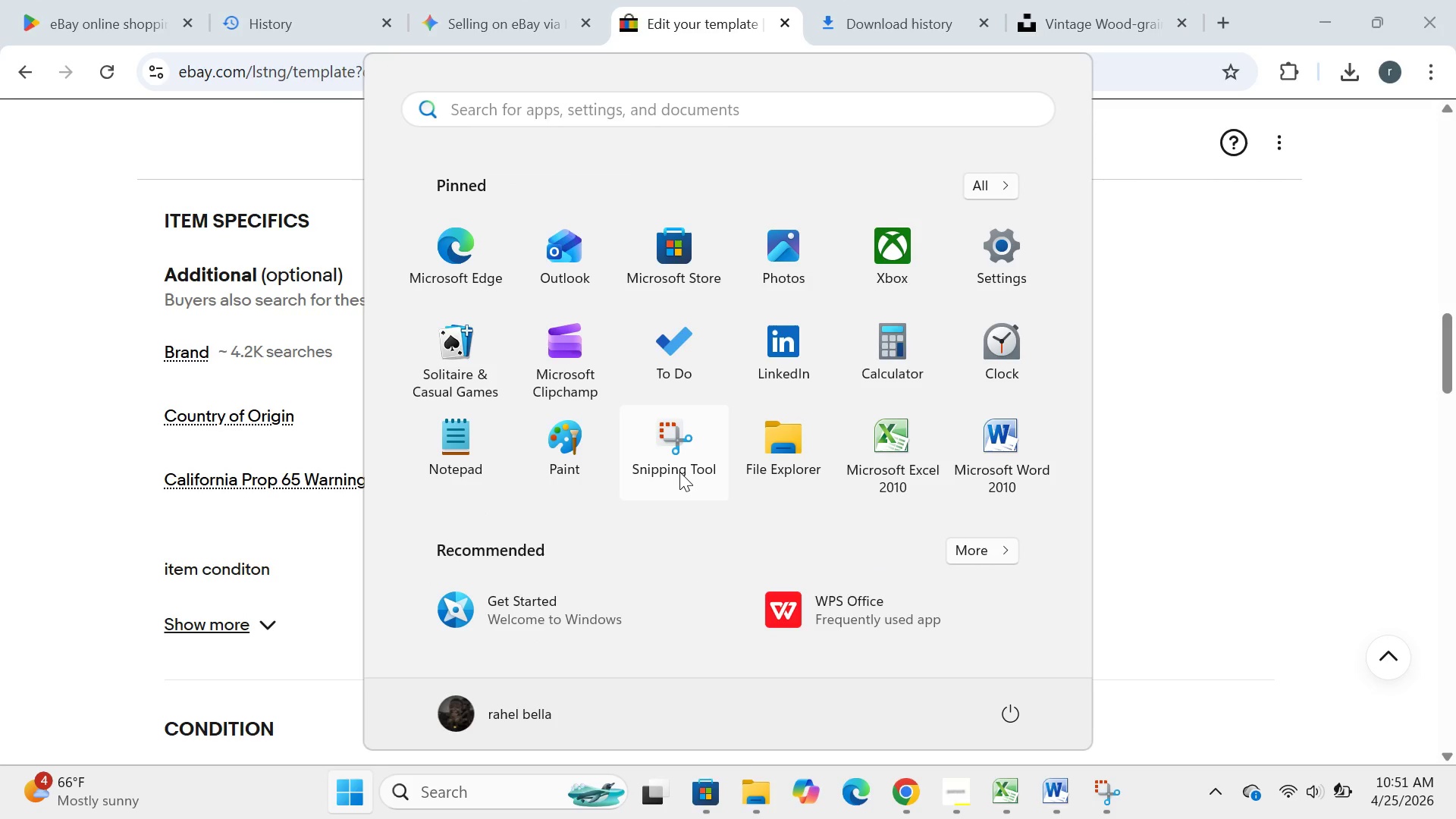 
left_click([679, 472])
 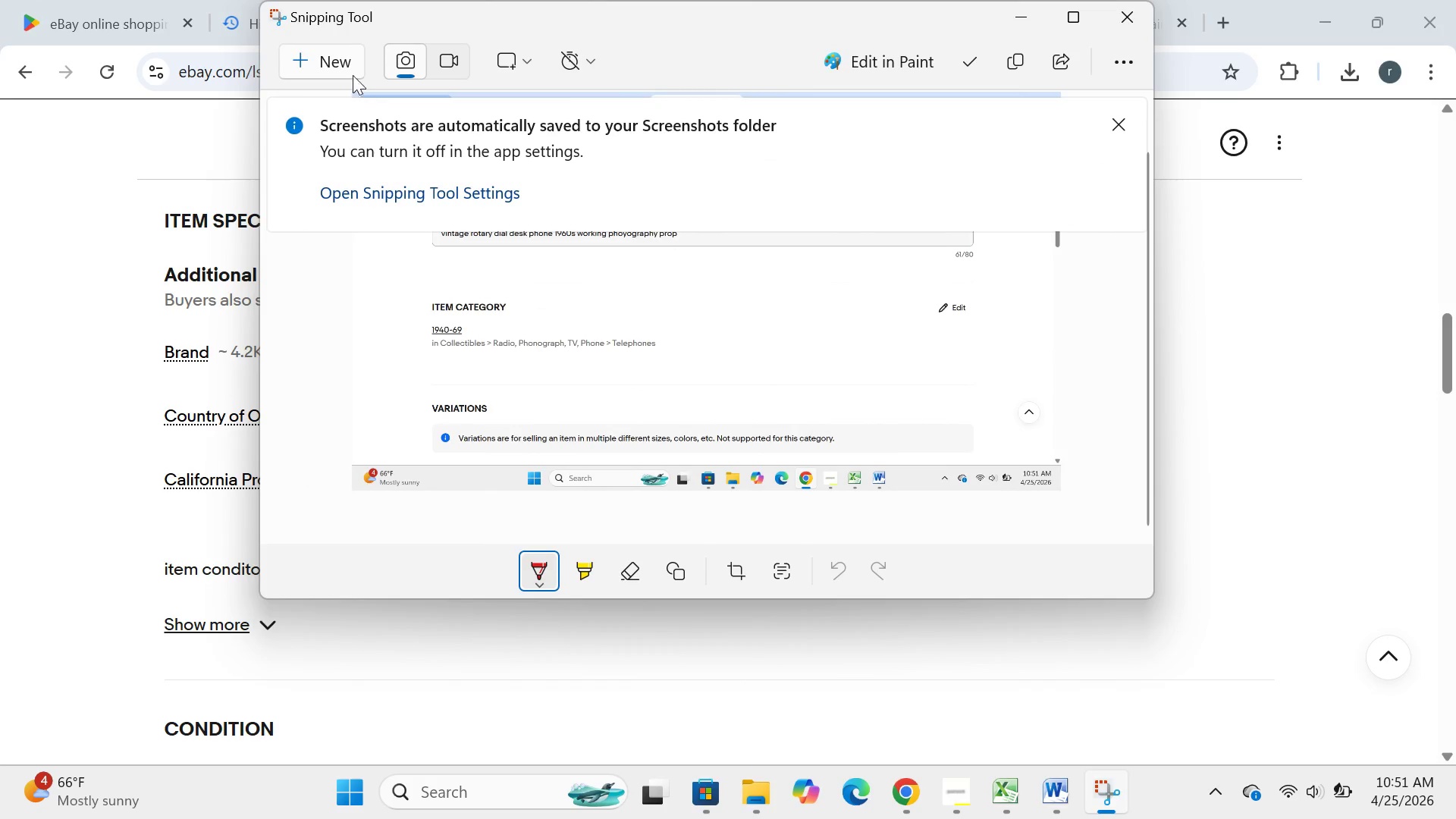 
left_click([352, 71])
 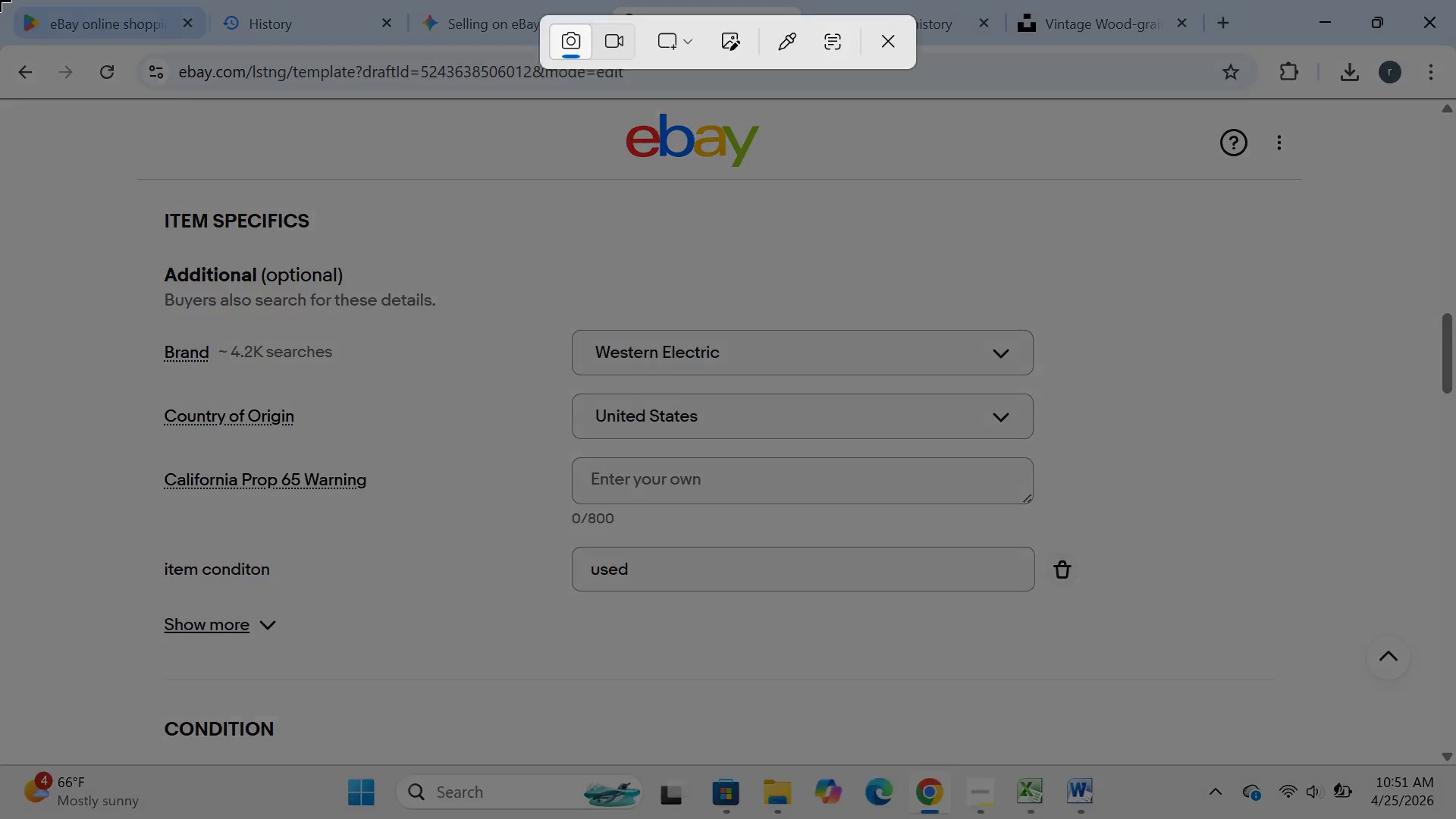 
left_click_drag(start_coordinate=[0, 0], to_coordinate=[1455, 818])
 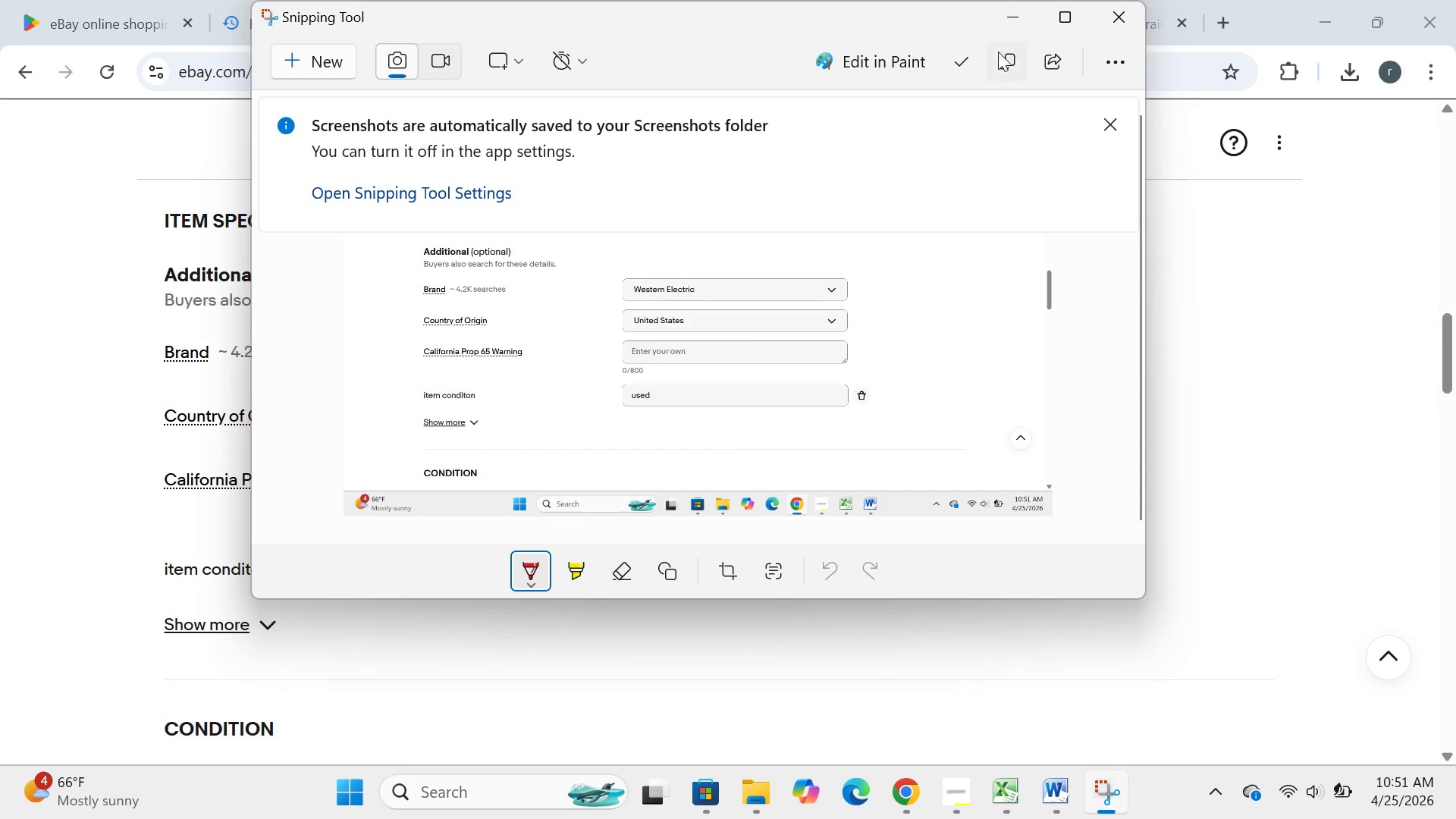 
left_click([1012, 13])
 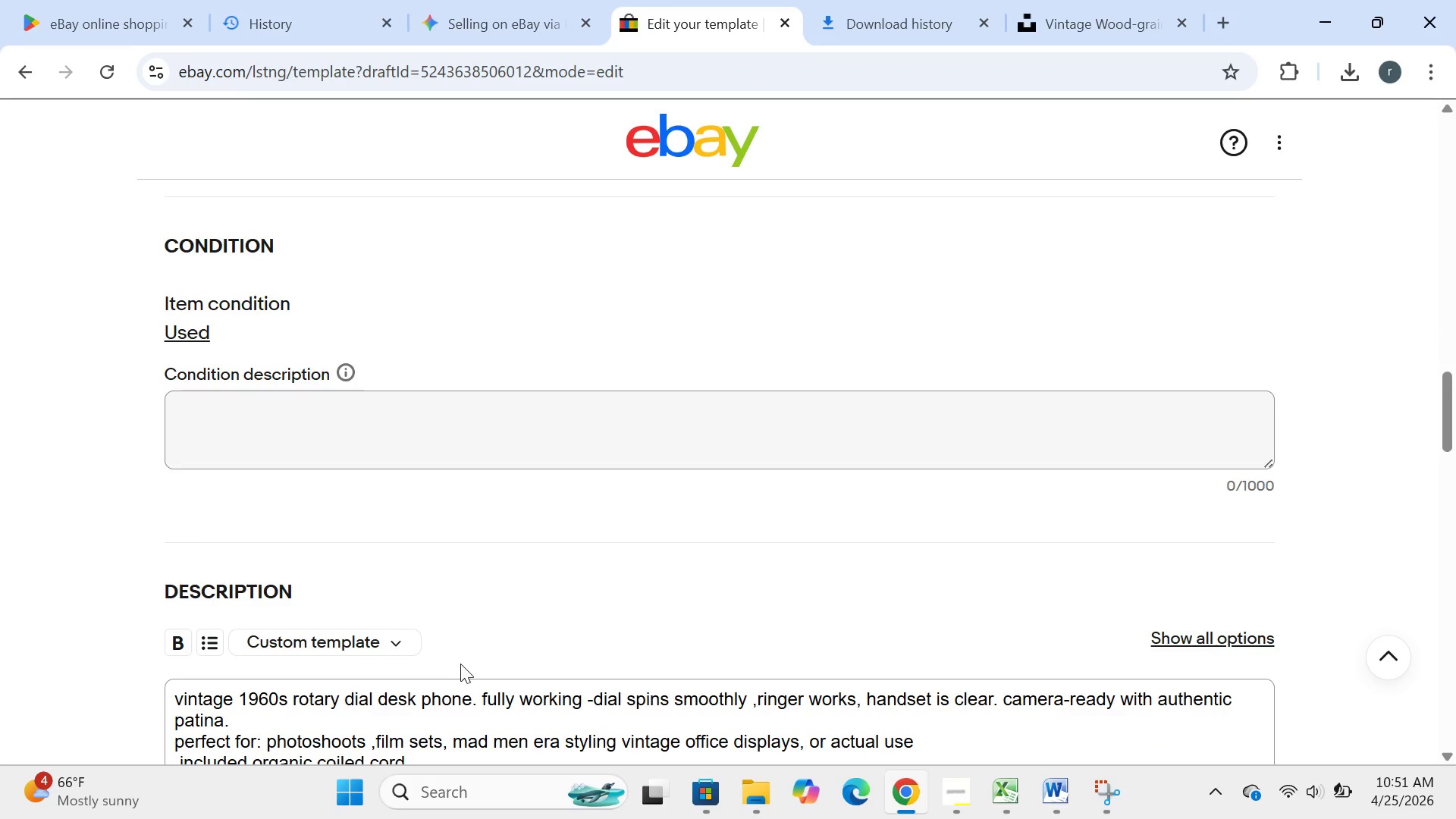 
left_click([330, 806])
 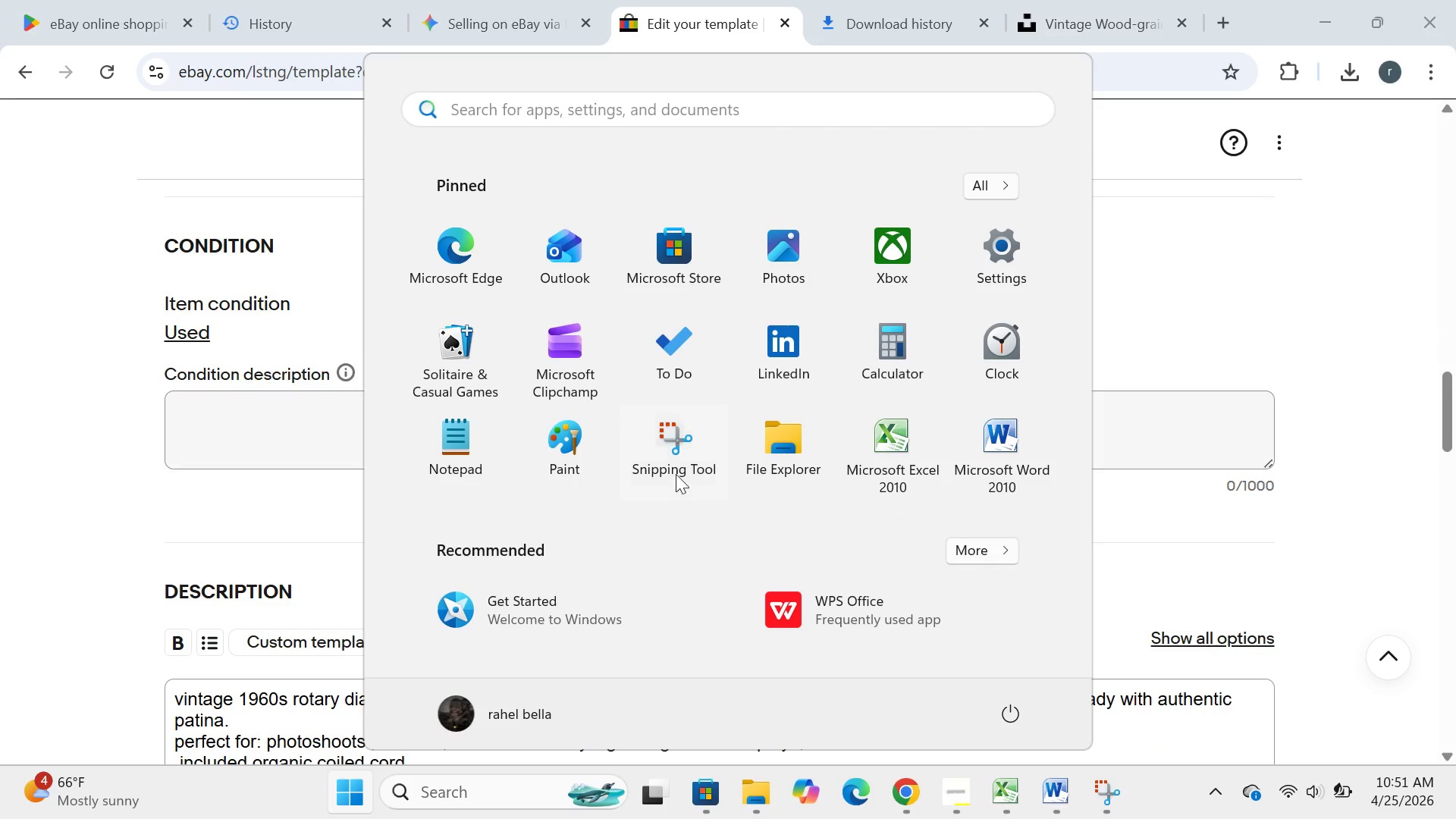 
left_click([676, 472])
 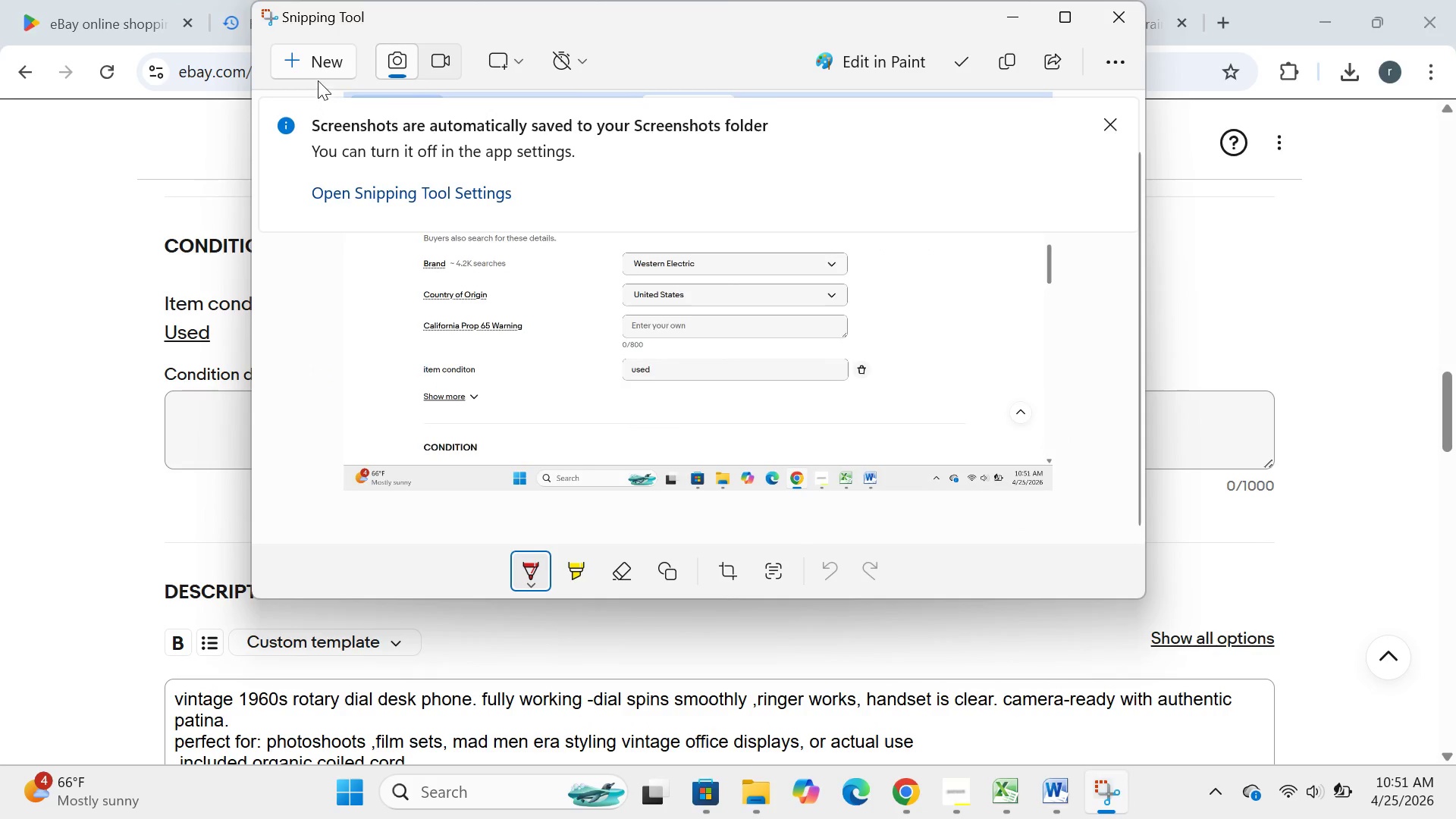 
left_click([315, 74])
 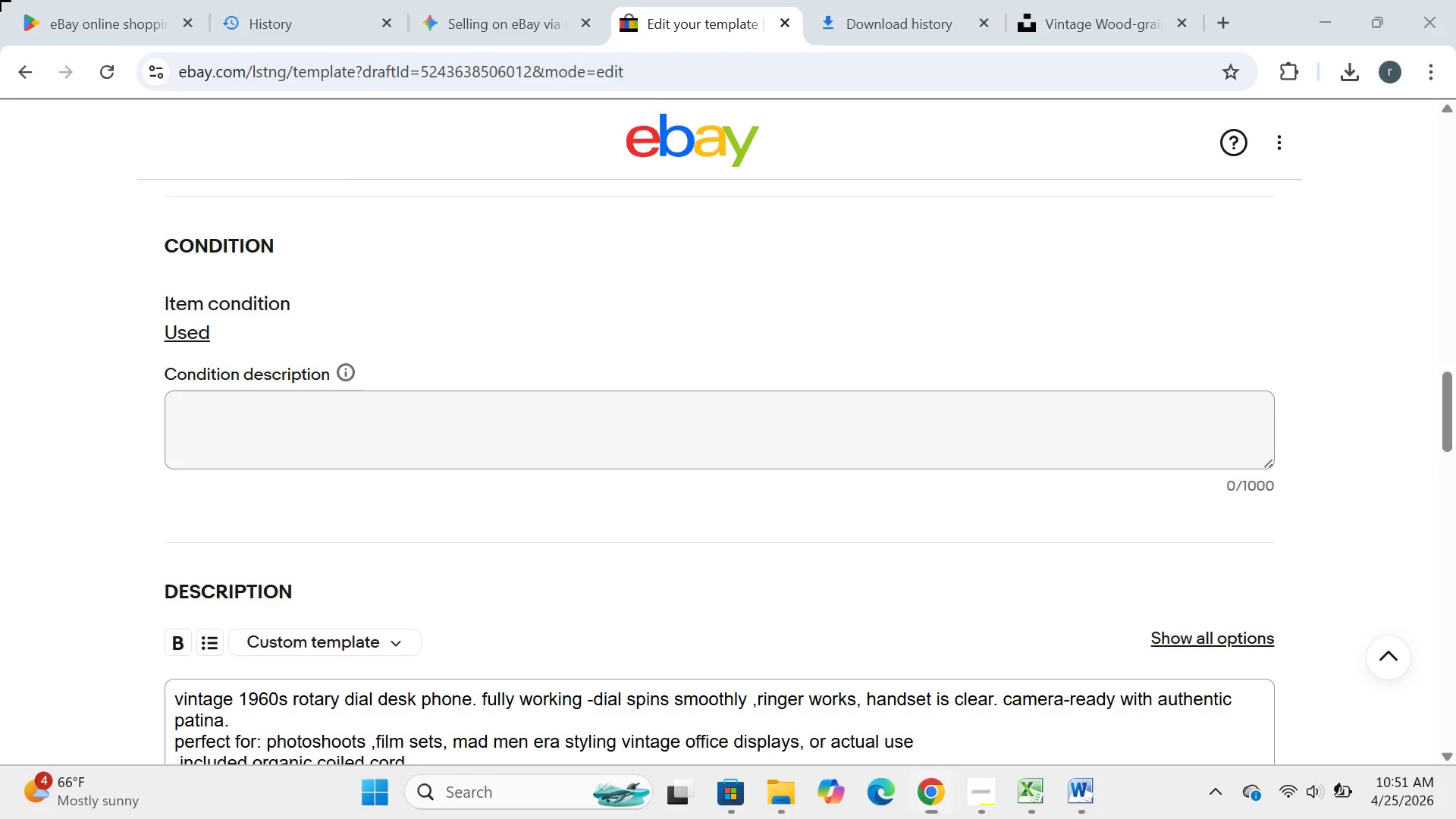 
left_click_drag(start_coordinate=[0, 0], to_coordinate=[1247, 818])
 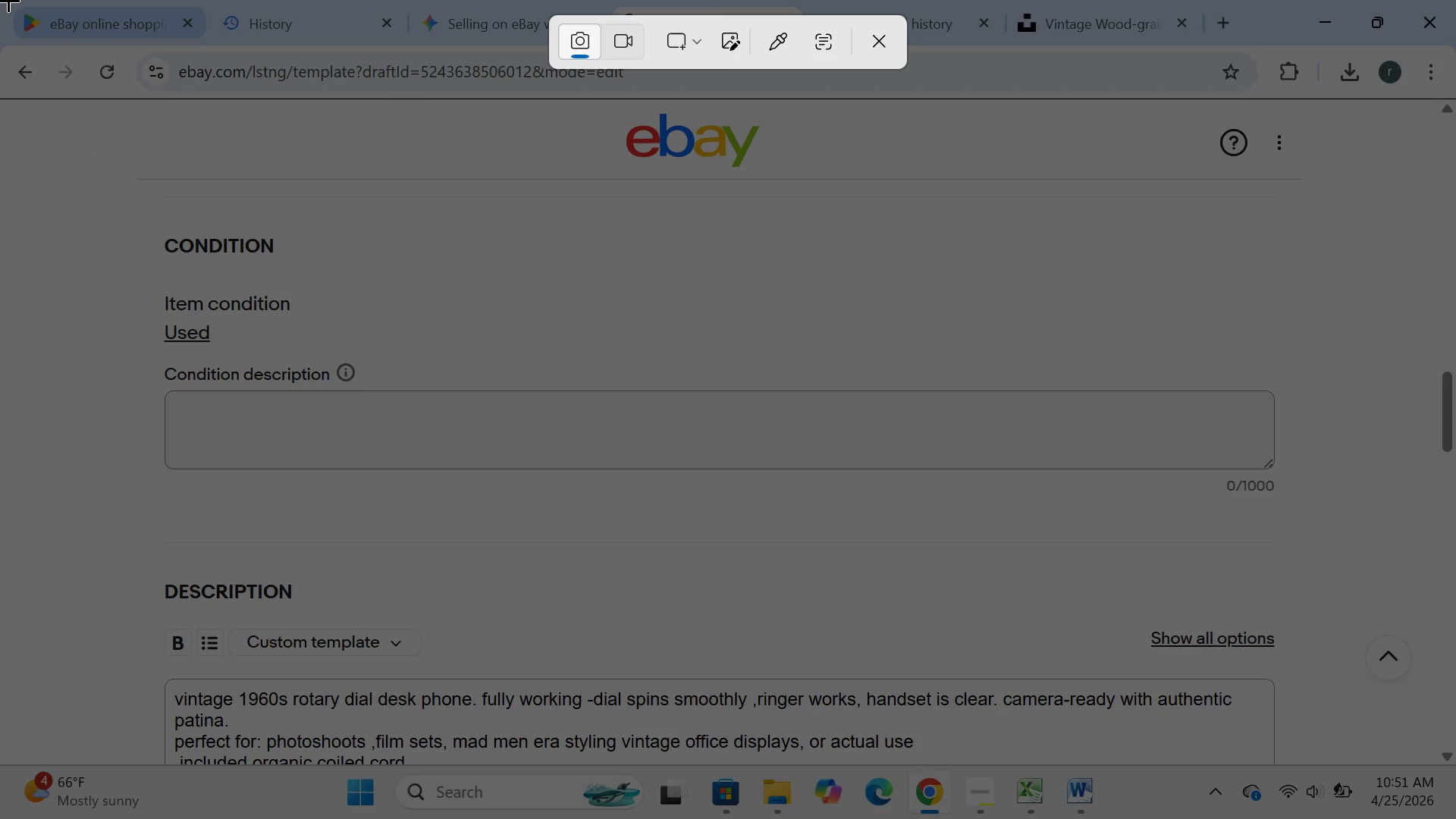 
left_click_drag(start_coordinate=[5, 0], to_coordinate=[1455, 818])
 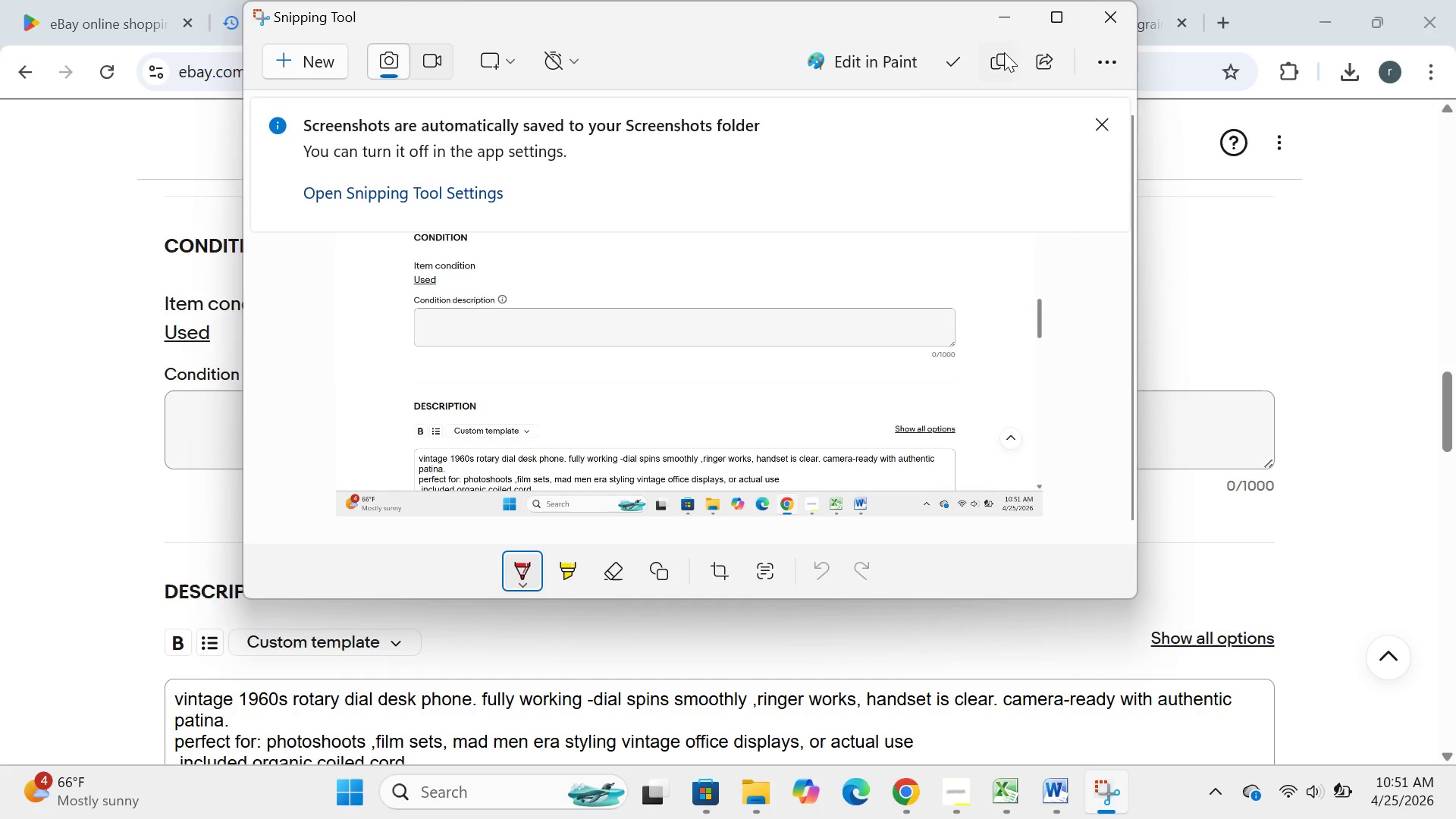 
left_click([1008, 18])
 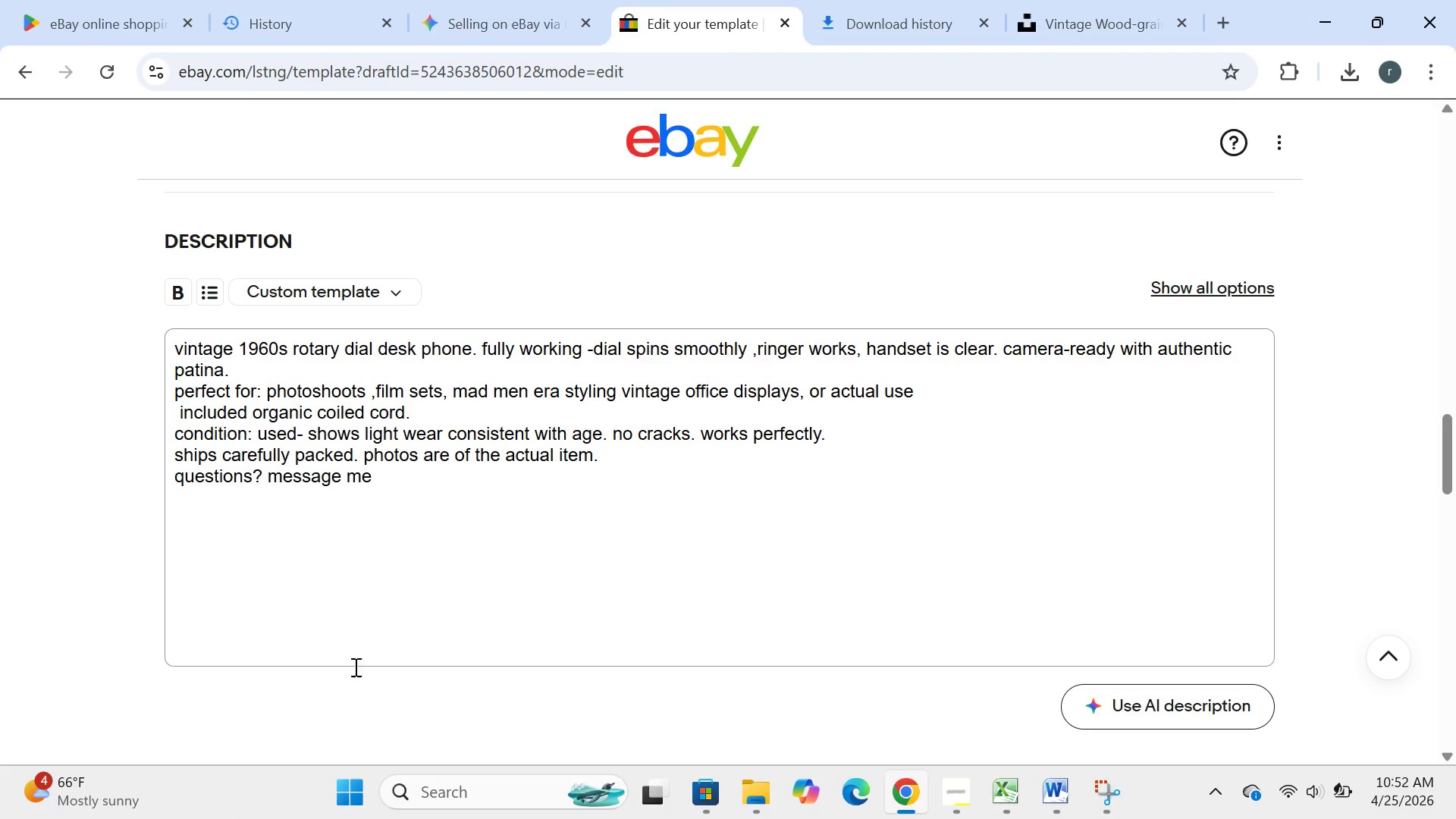 
left_click([359, 801])
 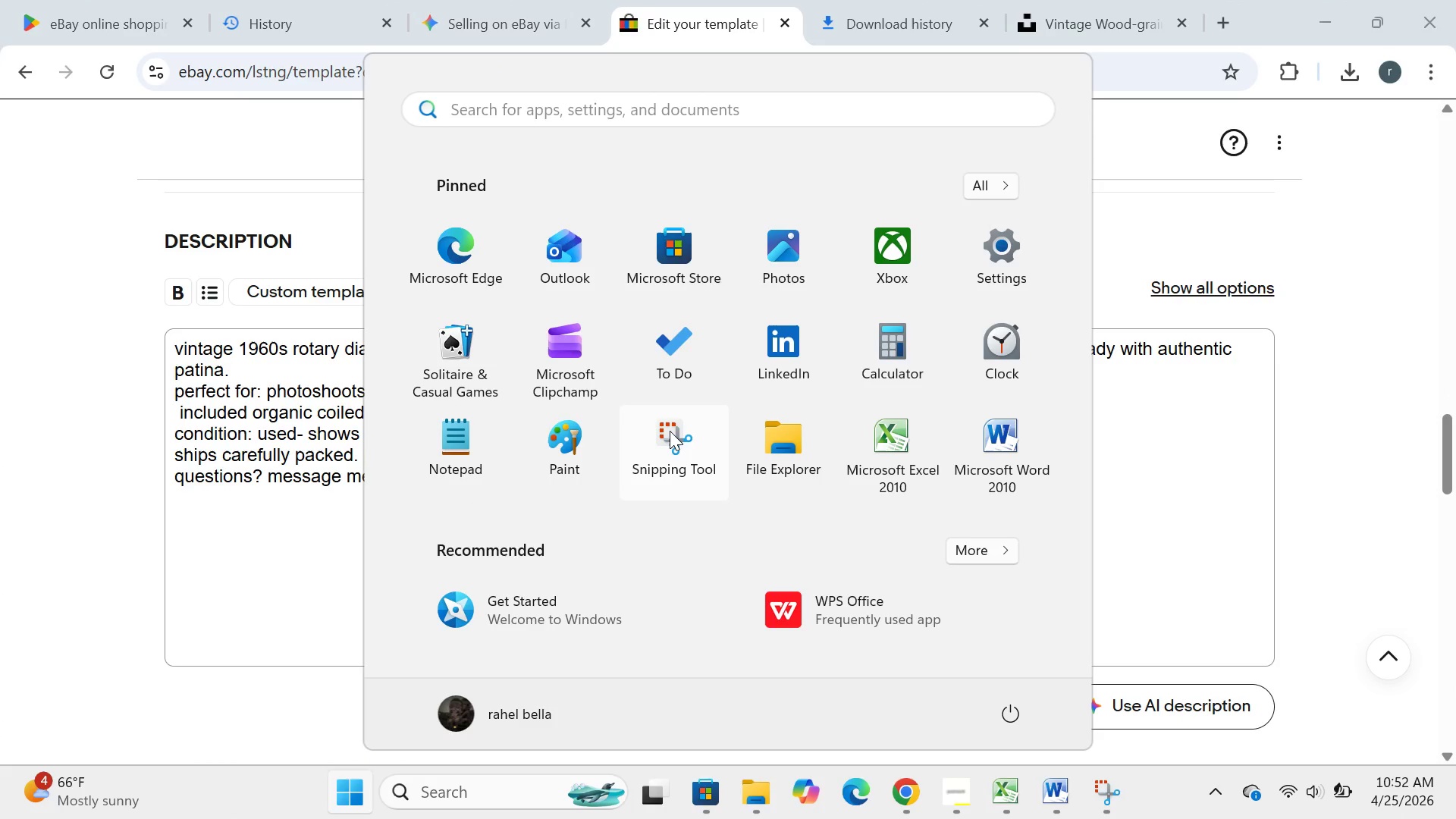 
left_click([670, 431])
 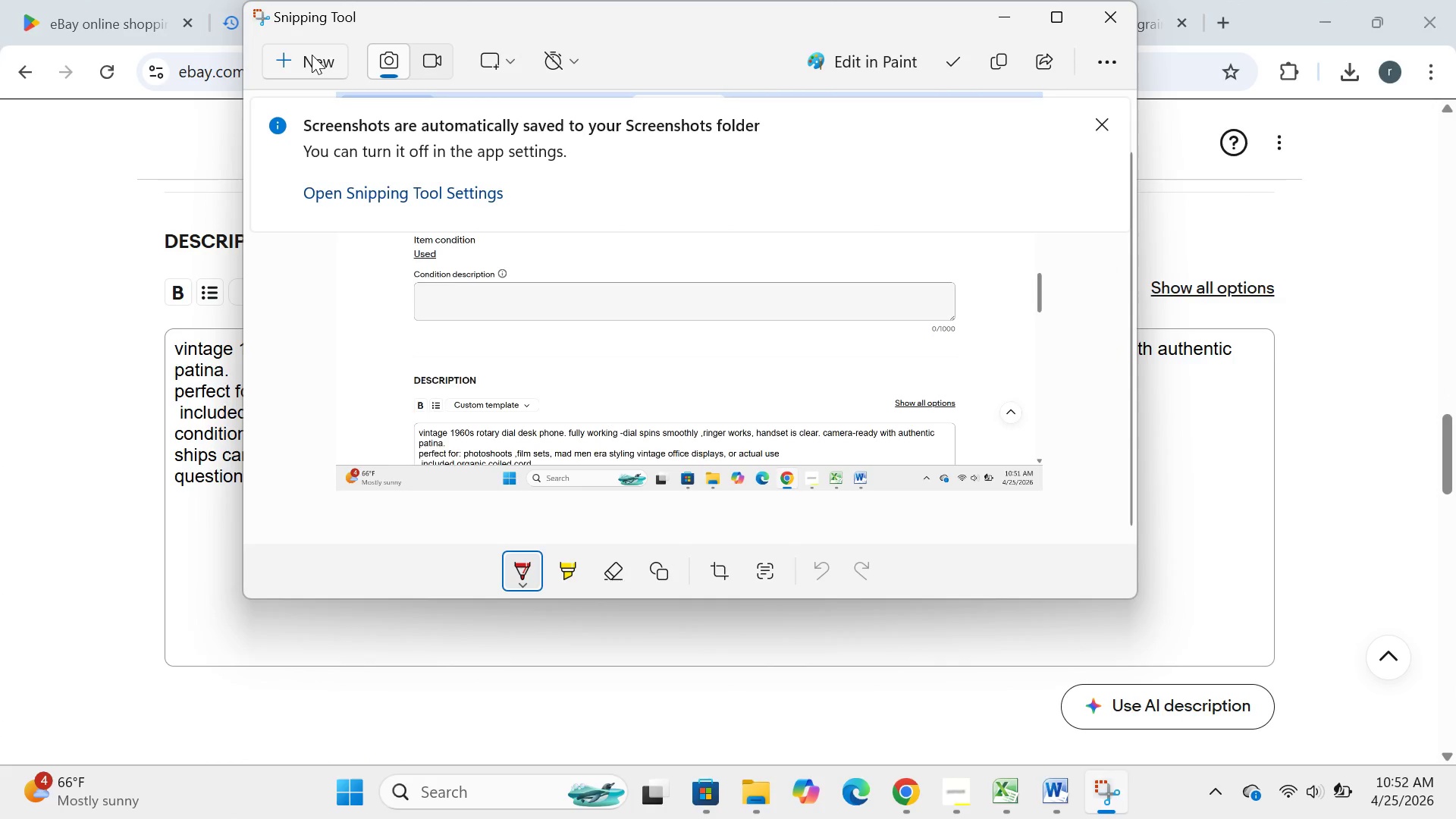 
left_click([312, 55])
 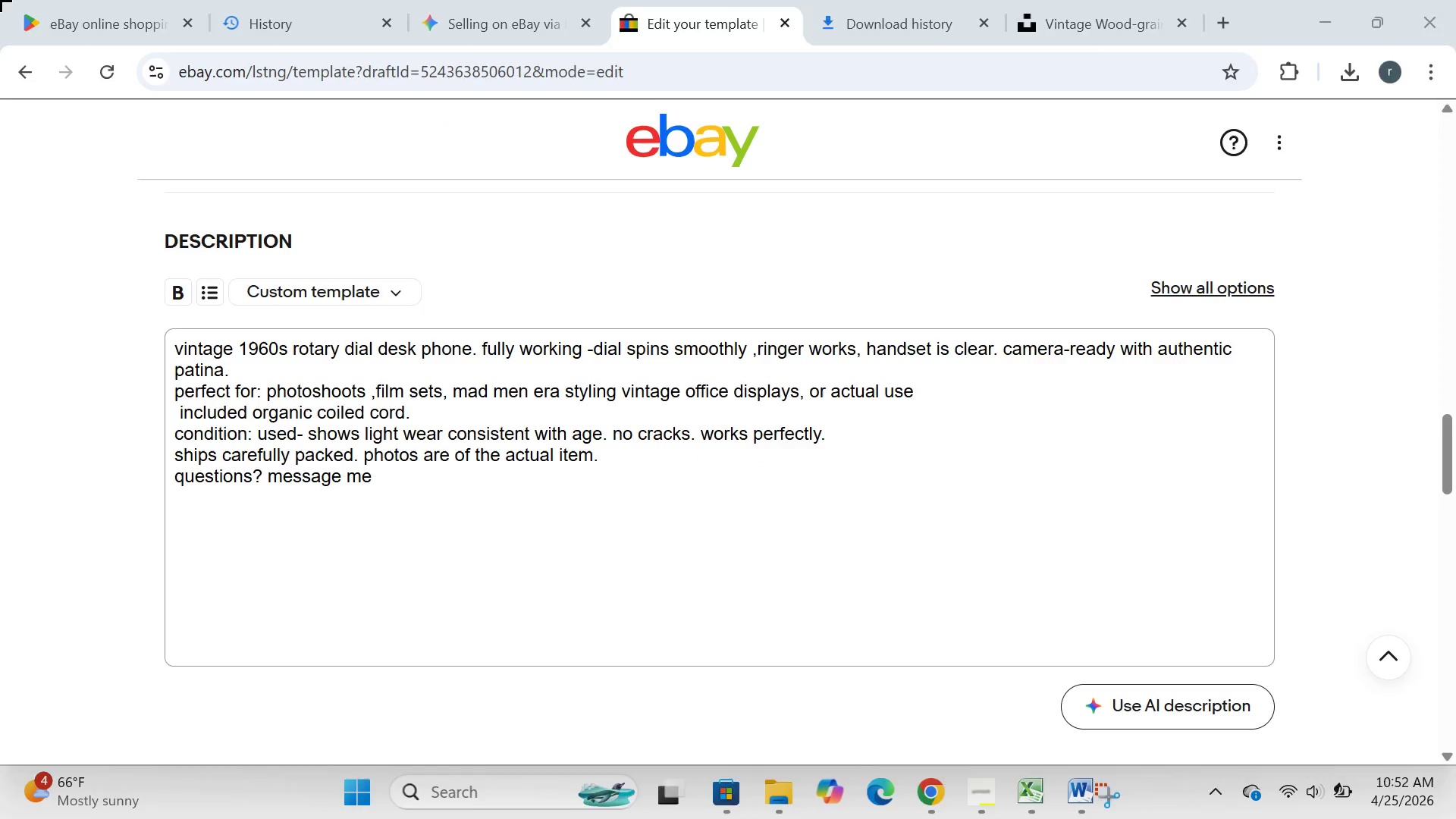 
left_click_drag(start_coordinate=[0, 0], to_coordinate=[1455, 818])
 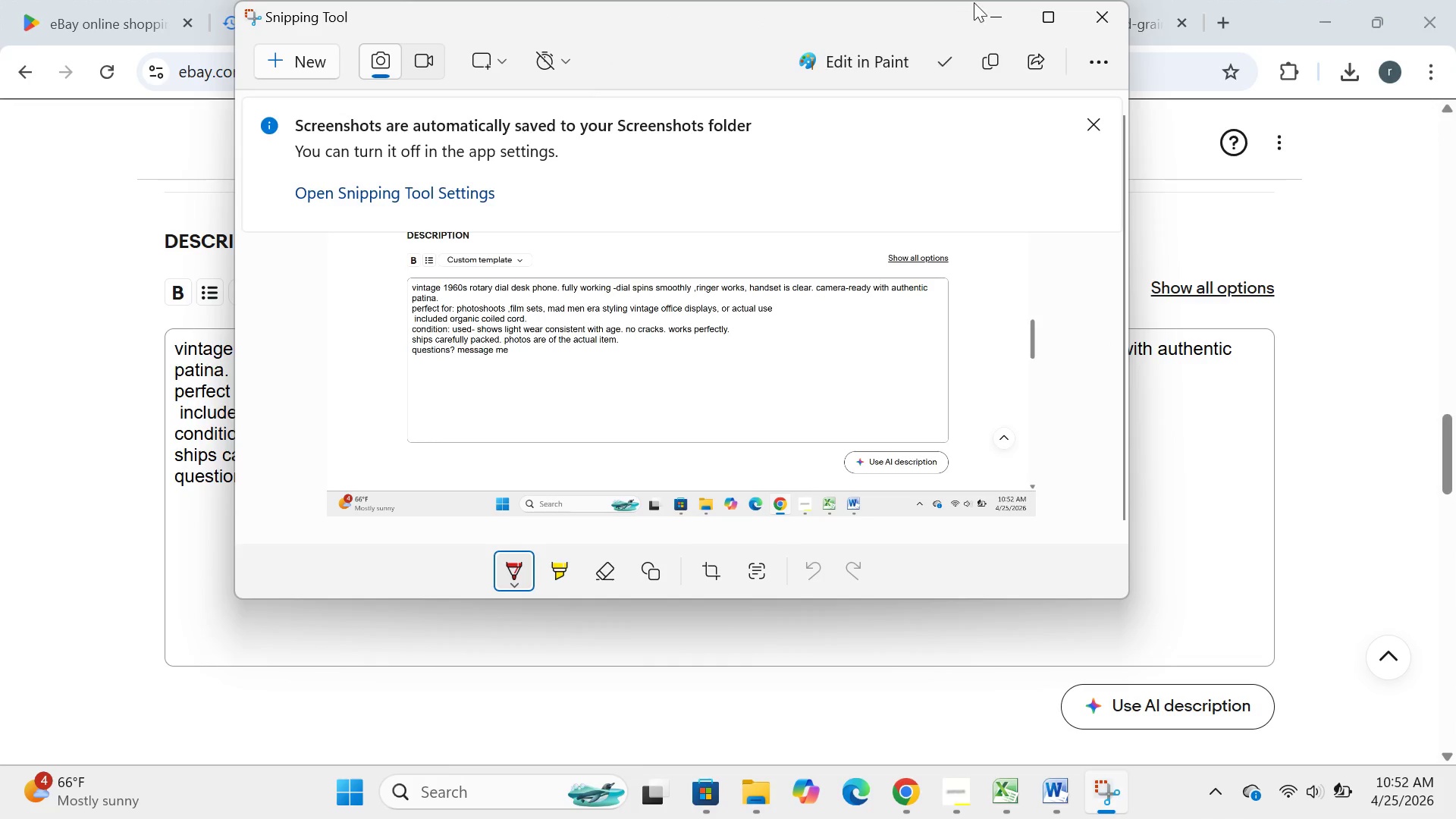 
left_click([989, 11])
 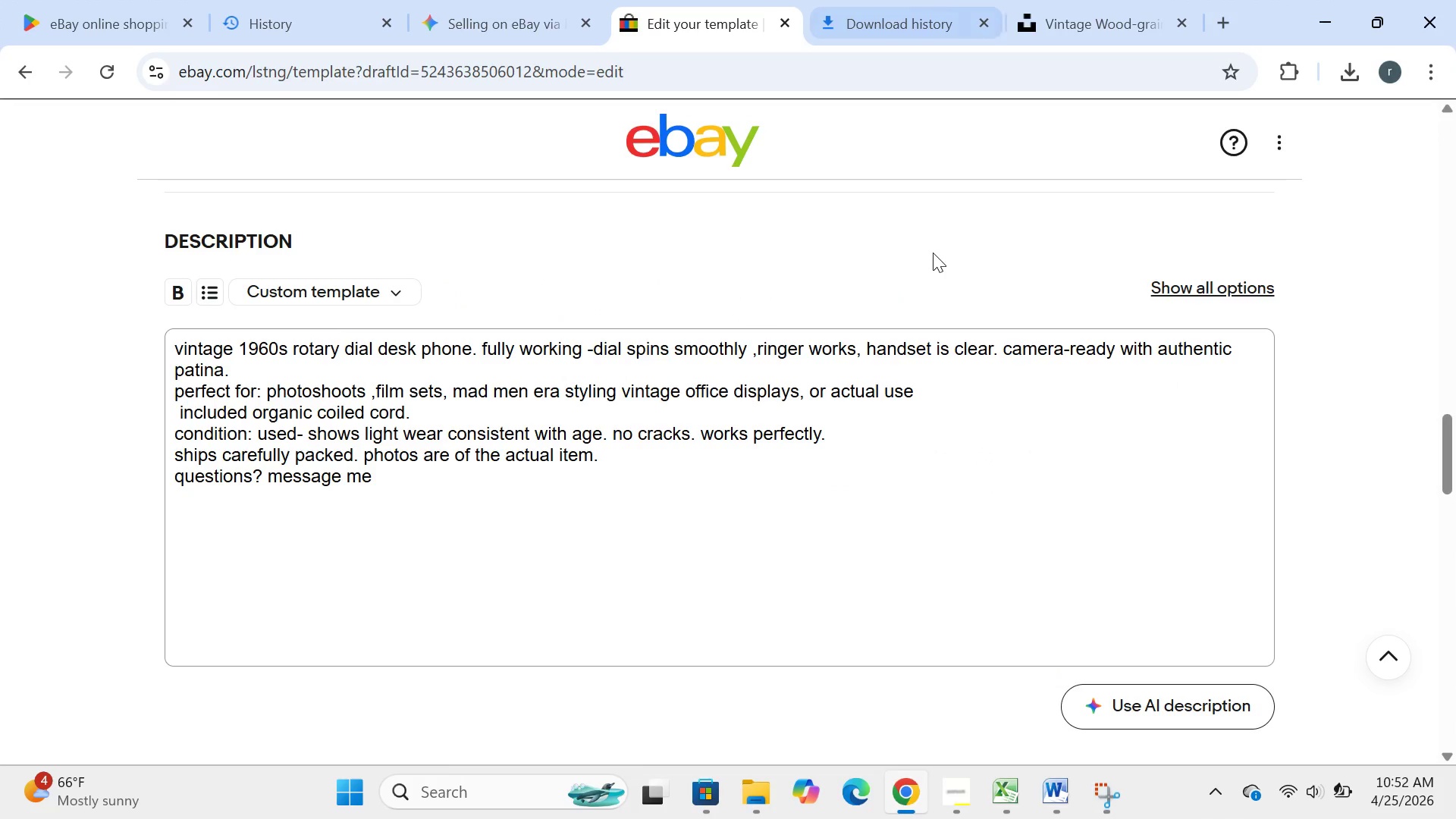 
mouse_move([902, 275])
 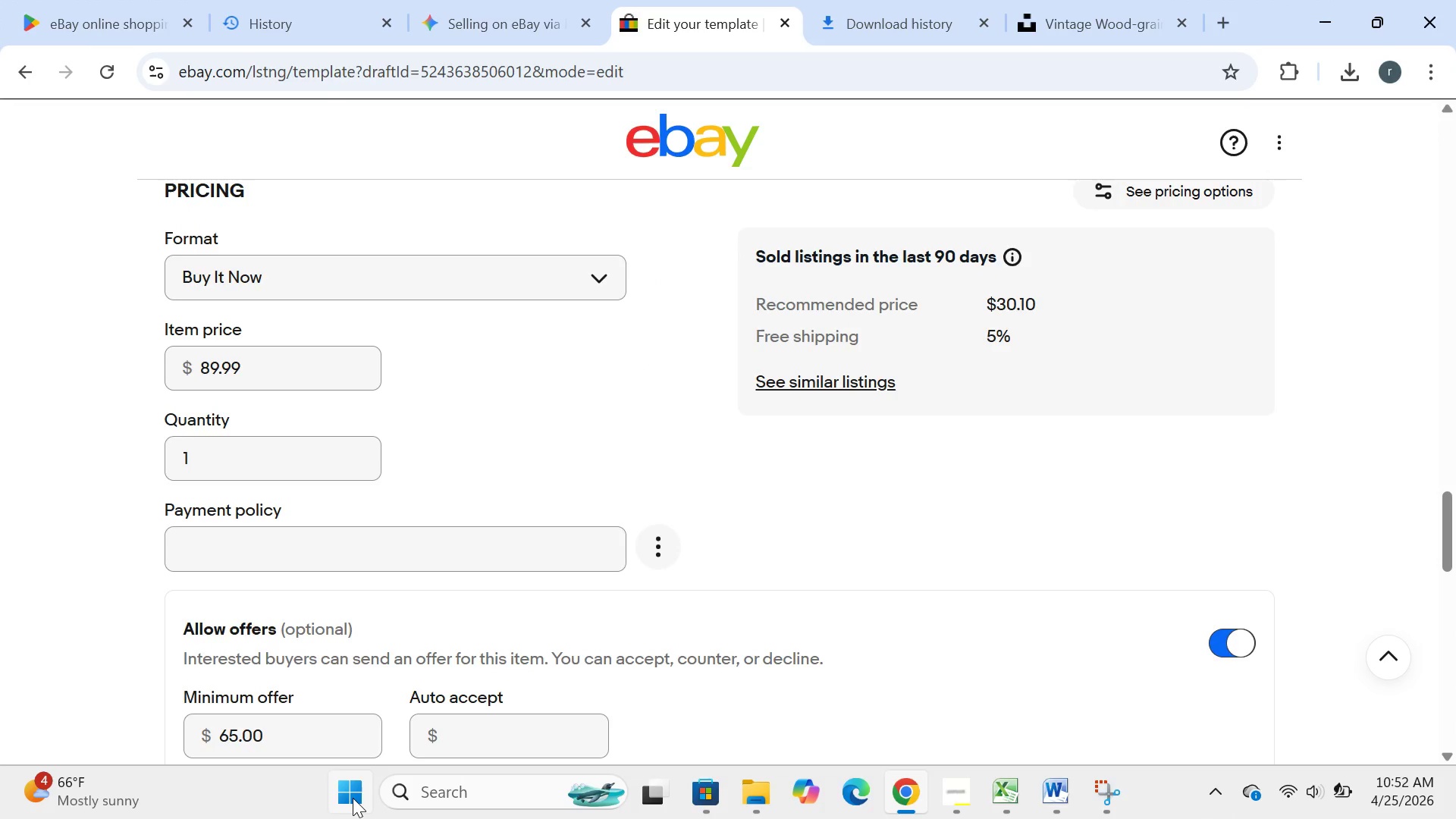 
left_click([353, 798])
 